 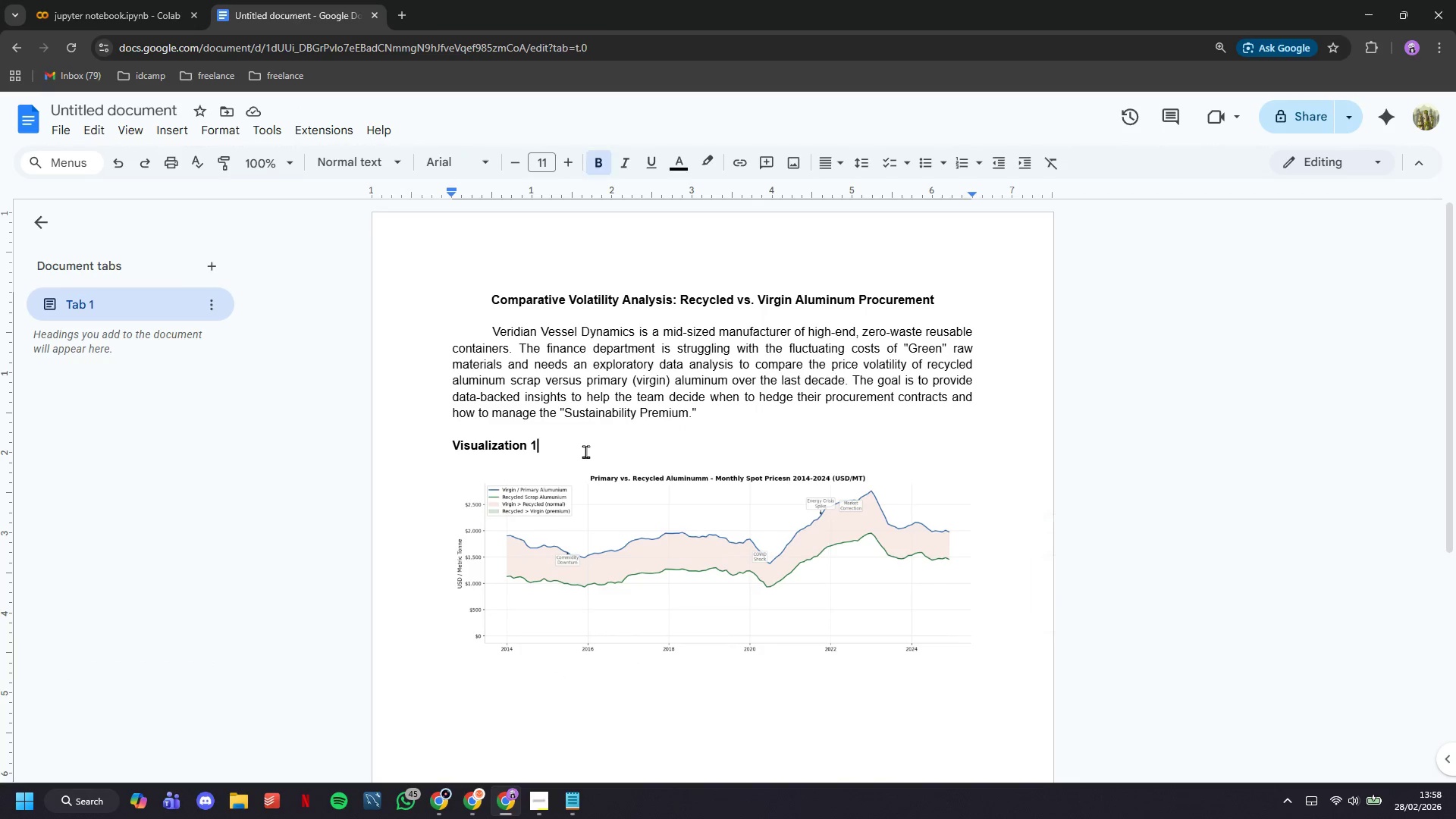 
scroll: coordinate [585, 451], scroll_direction: down, amount: 2.0
 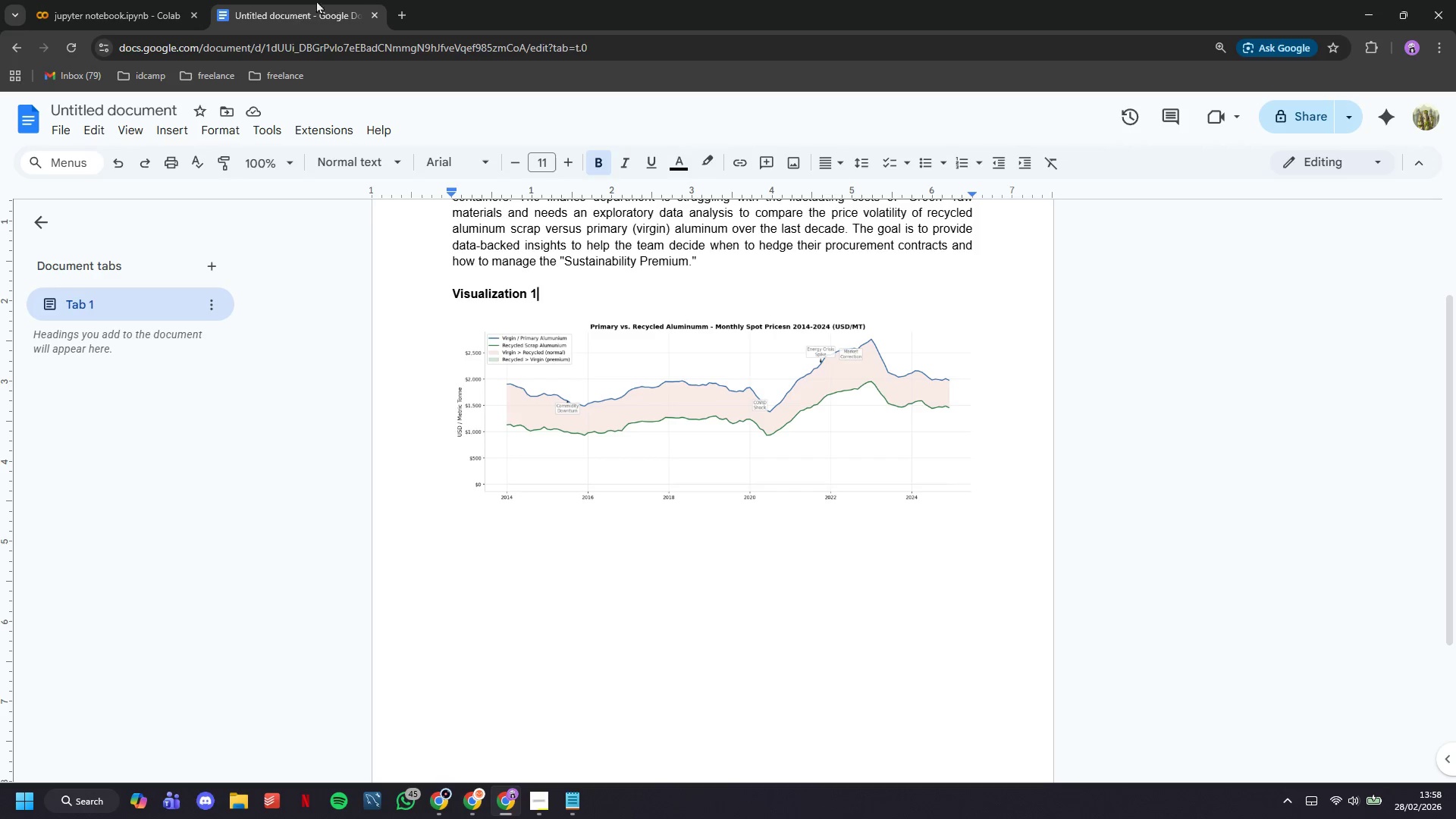 
left_click([172, 0])
 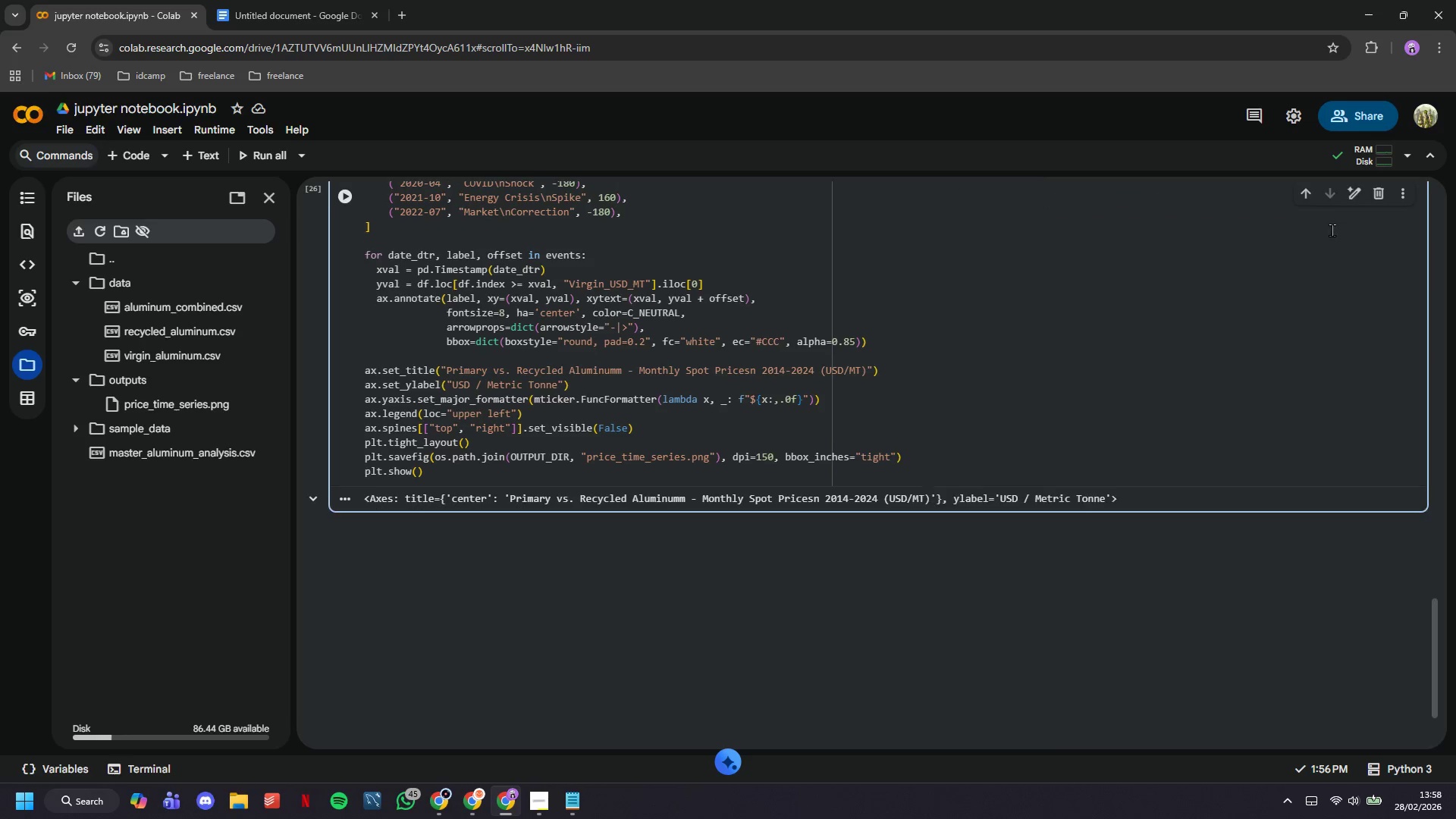 
scroll: coordinate [565, 502], scroll_direction: up, amount: 4.0
 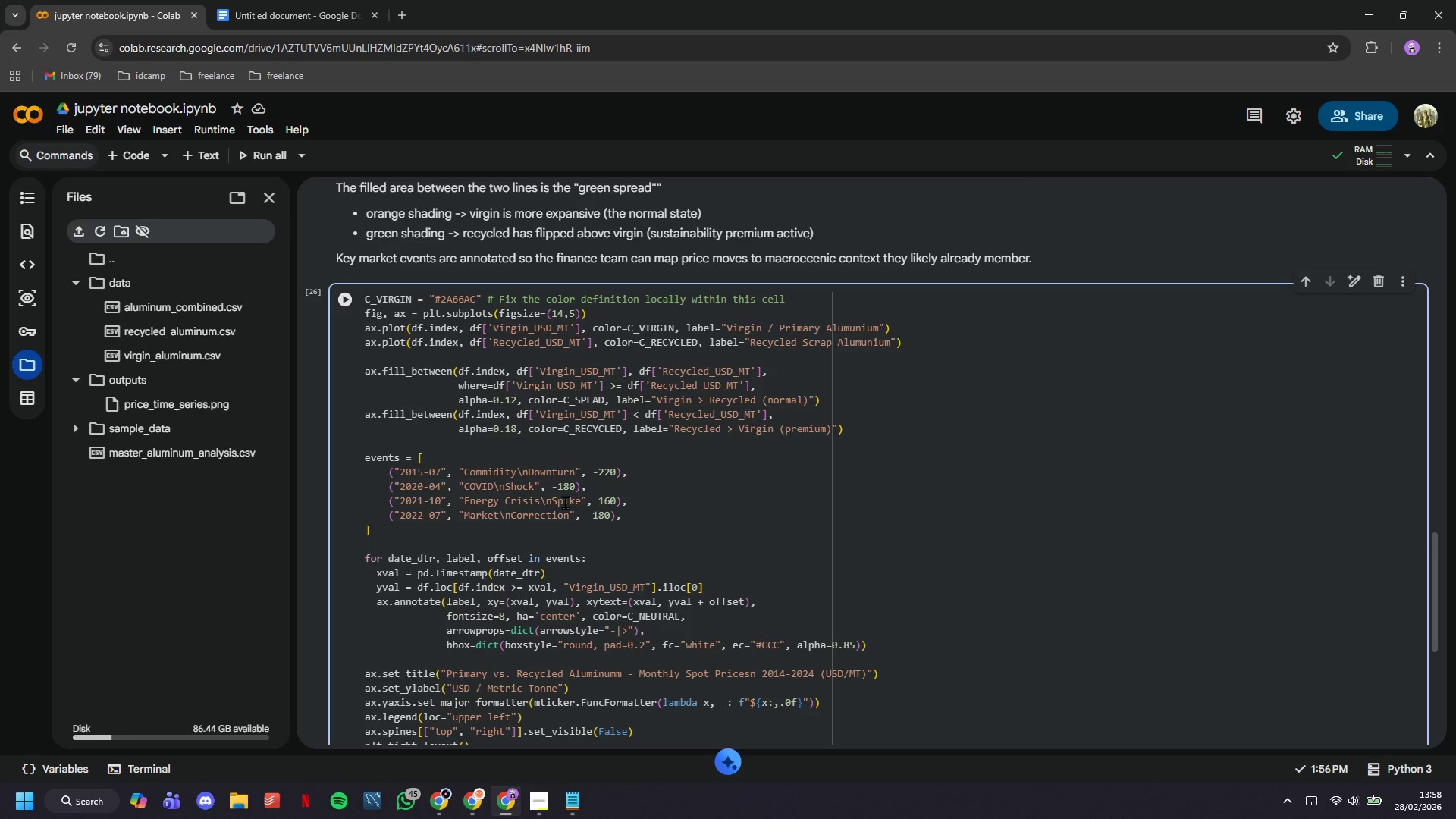 
wait(7.62)
 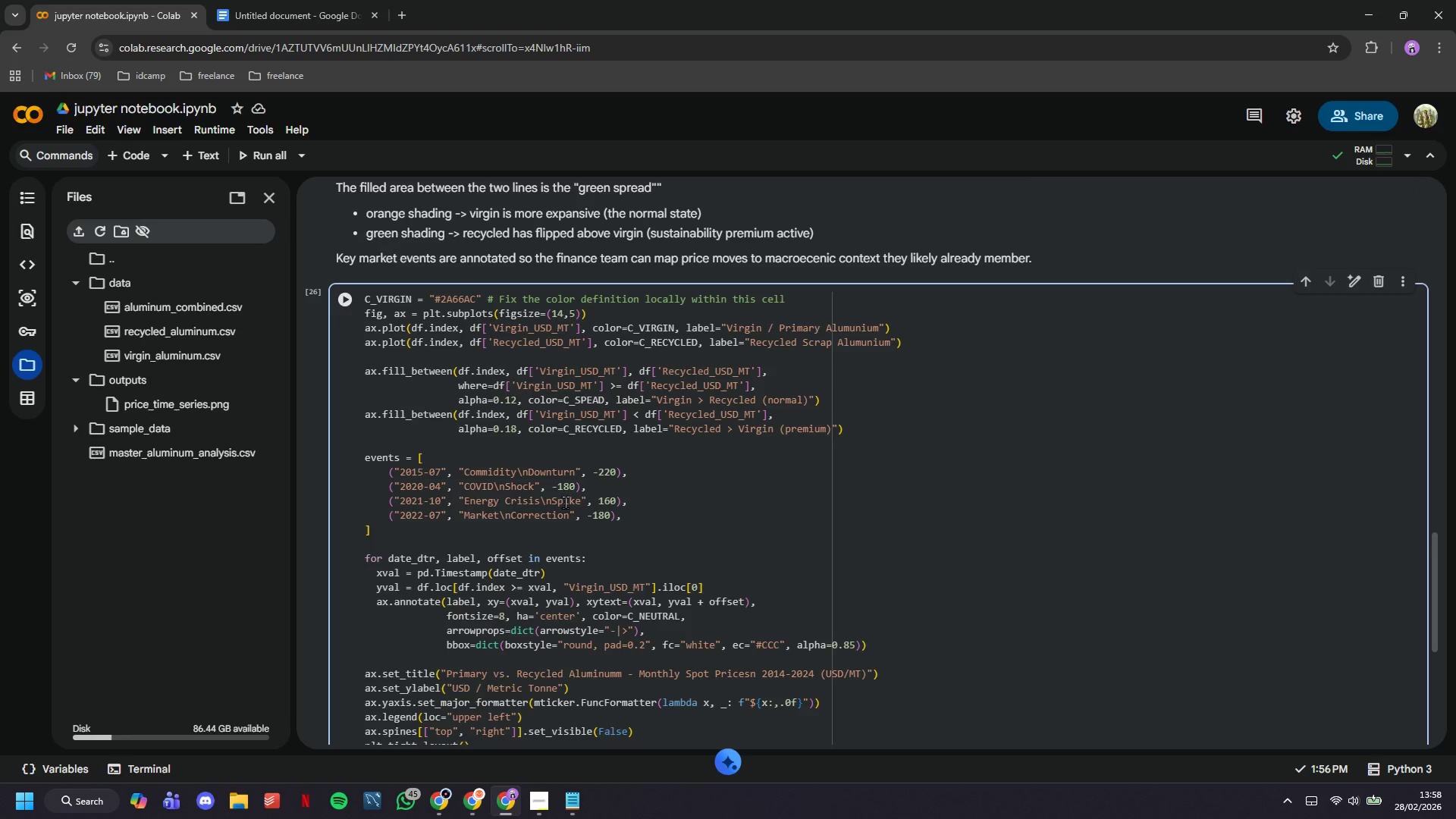 
scroll: coordinate [651, 488], scroll_direction: down, amount: 3.0
 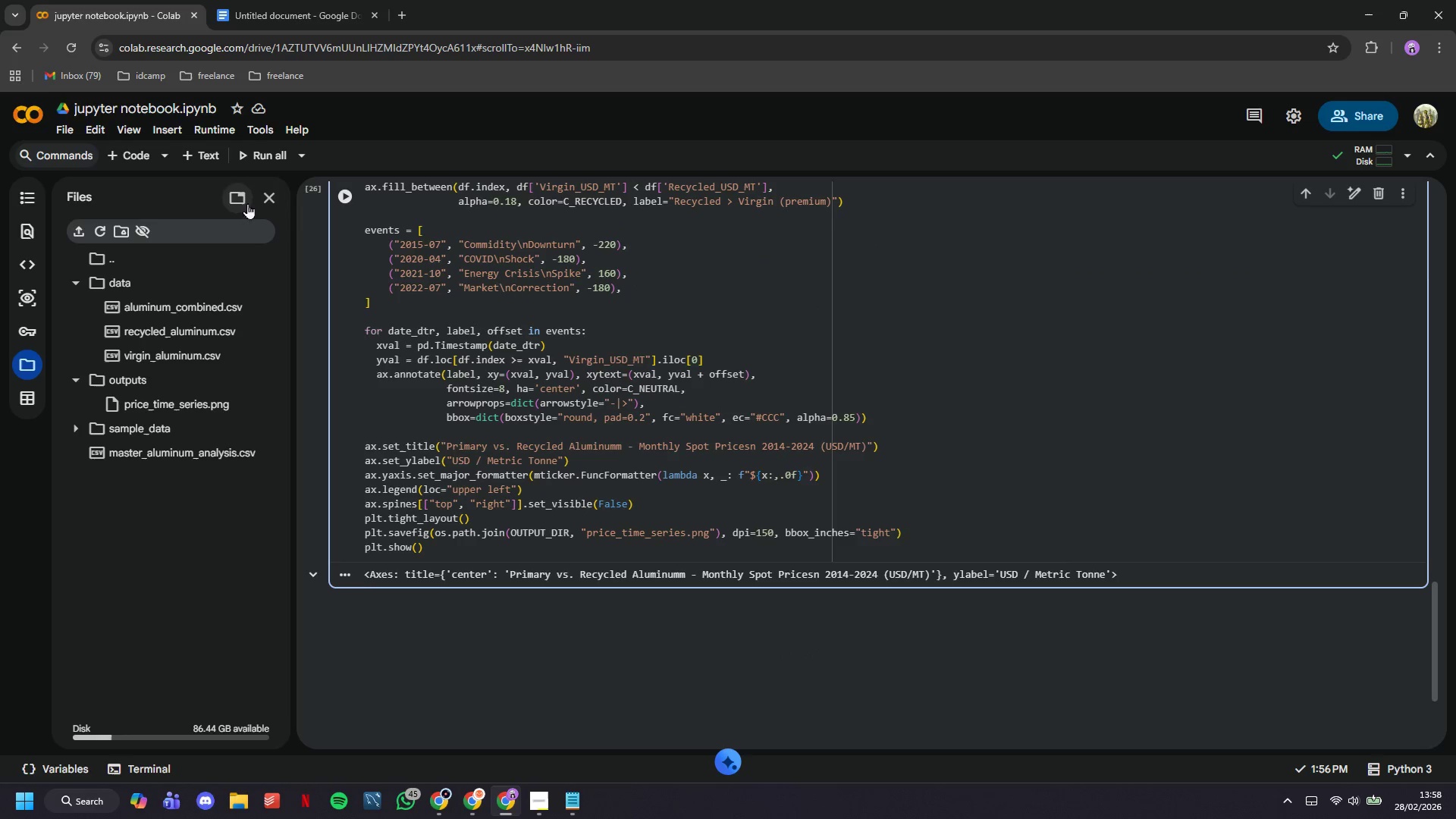 
left_click_drag(start_coordinate=[275, 200], to_coordinate=[281, 196])
 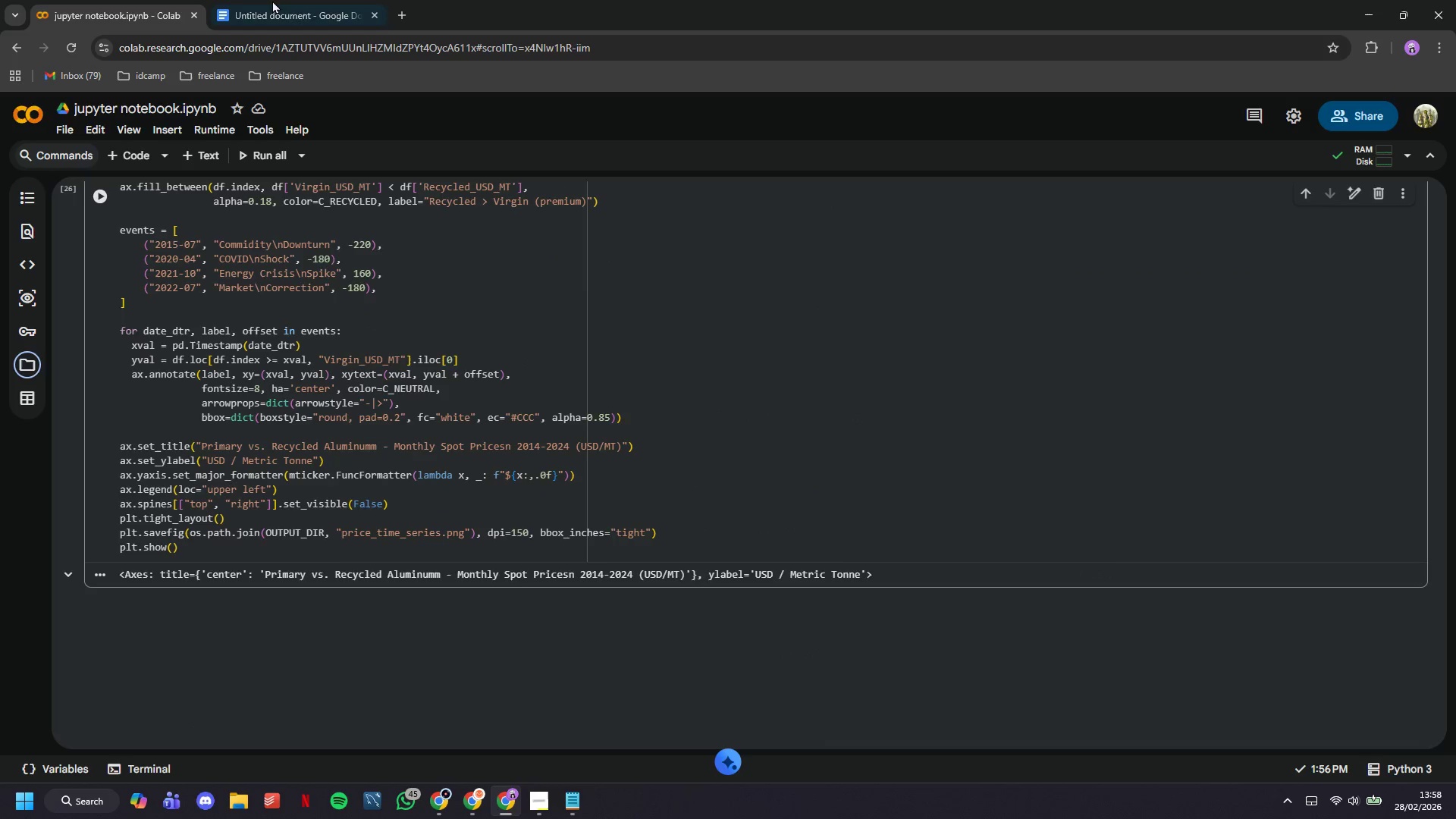 
left_click([270, 0])
 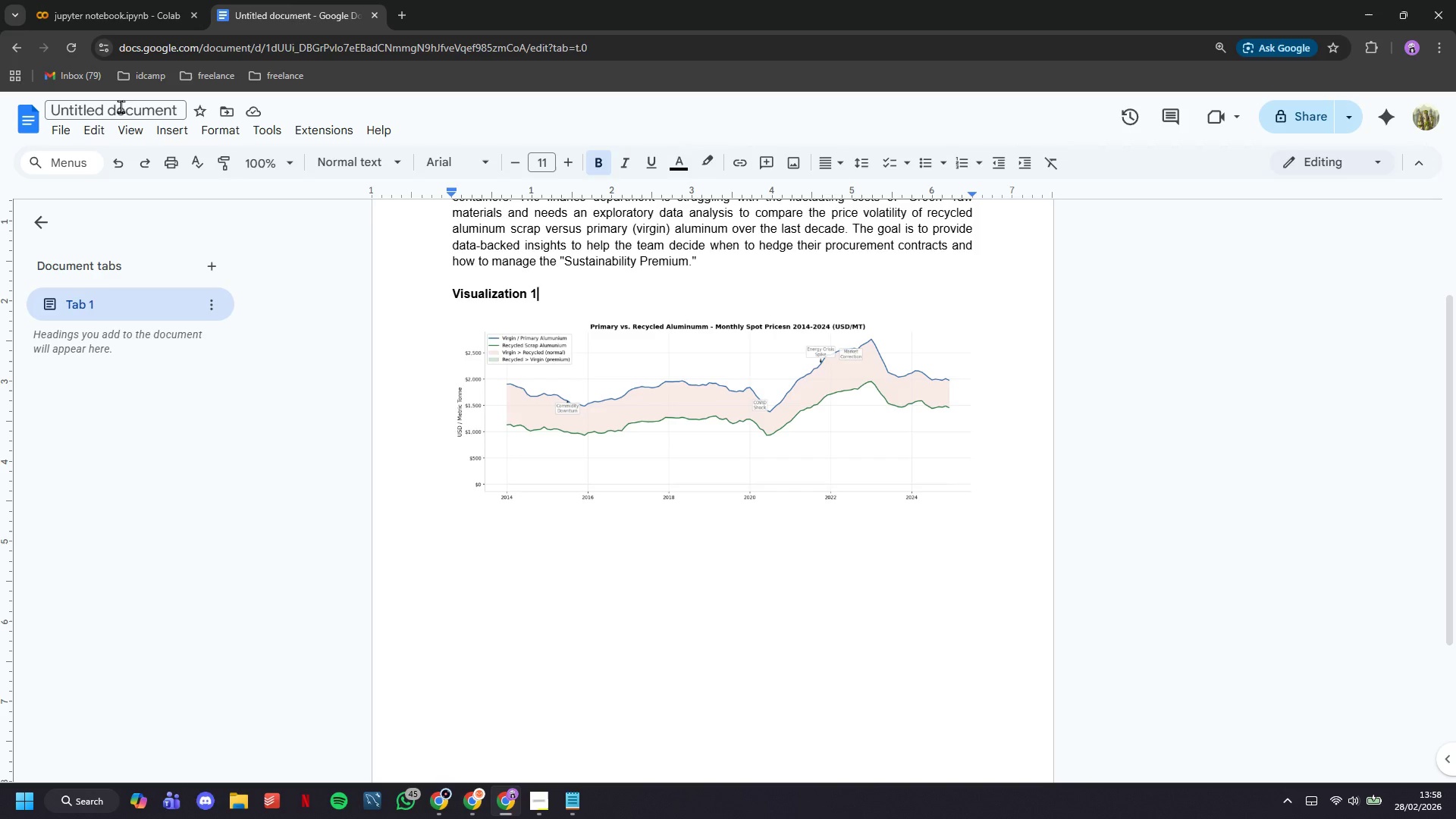 
left_click([121, 109])
 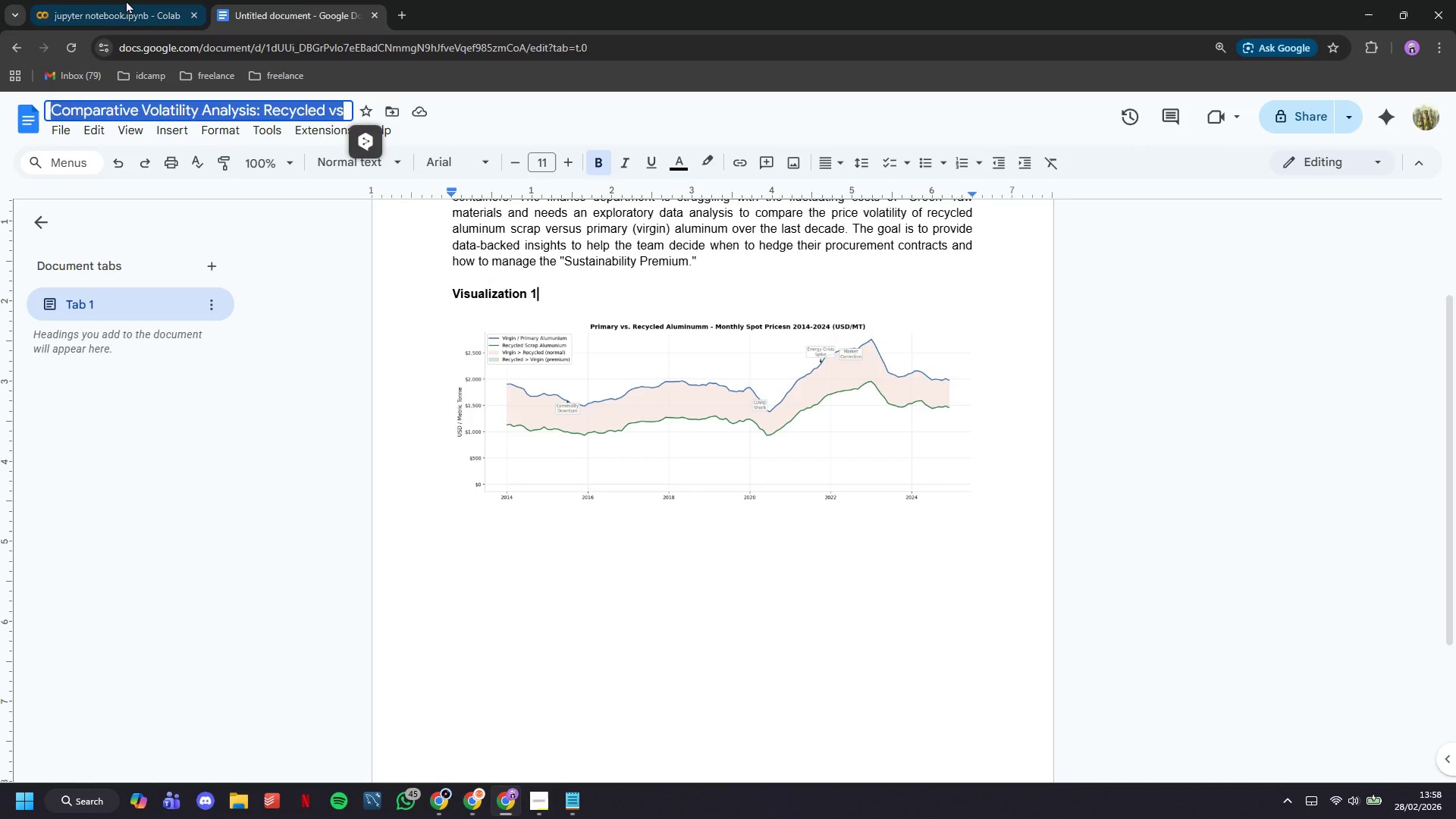 
left_click([126, 0])
 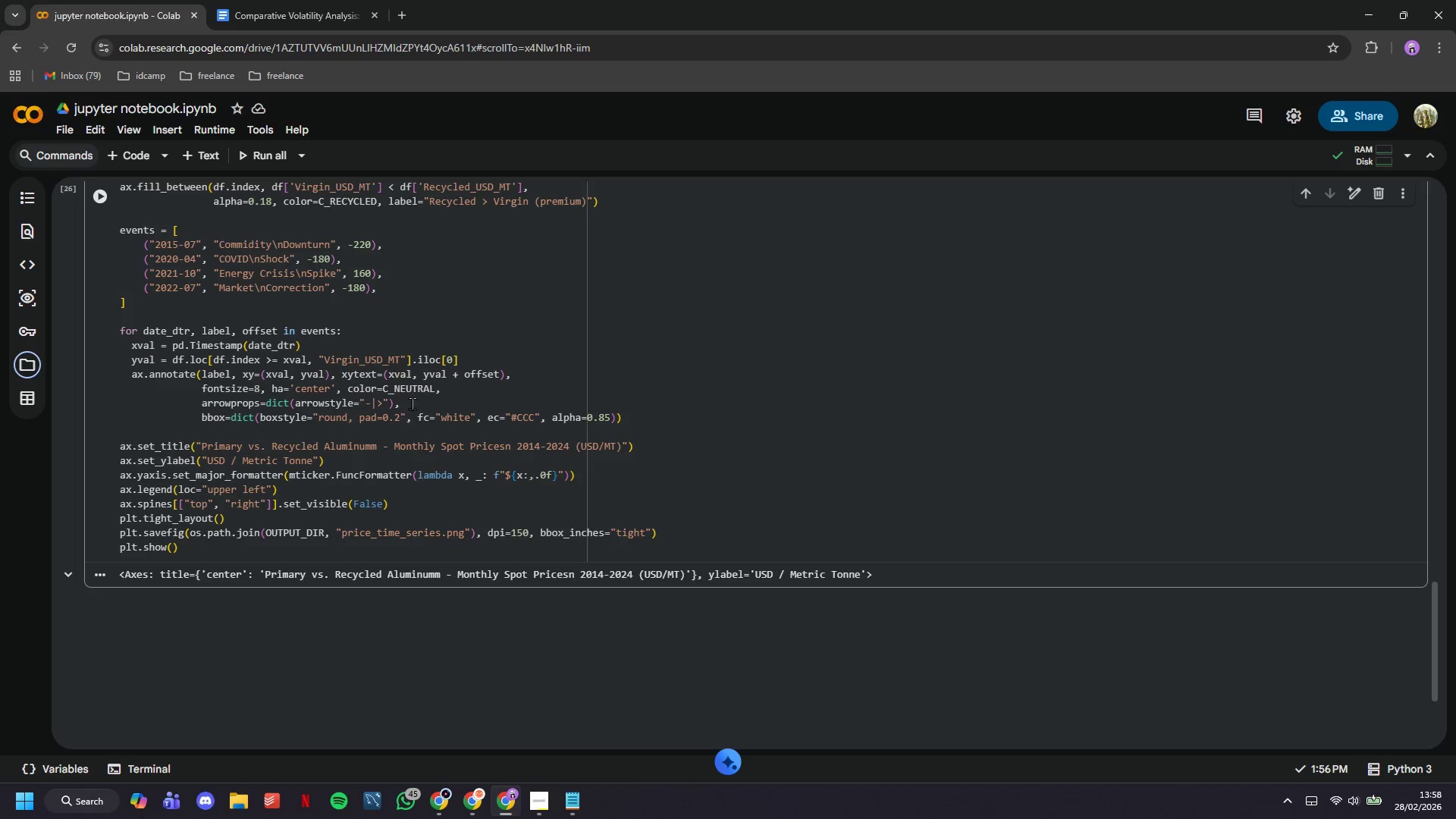 
left_click([412, 413])
 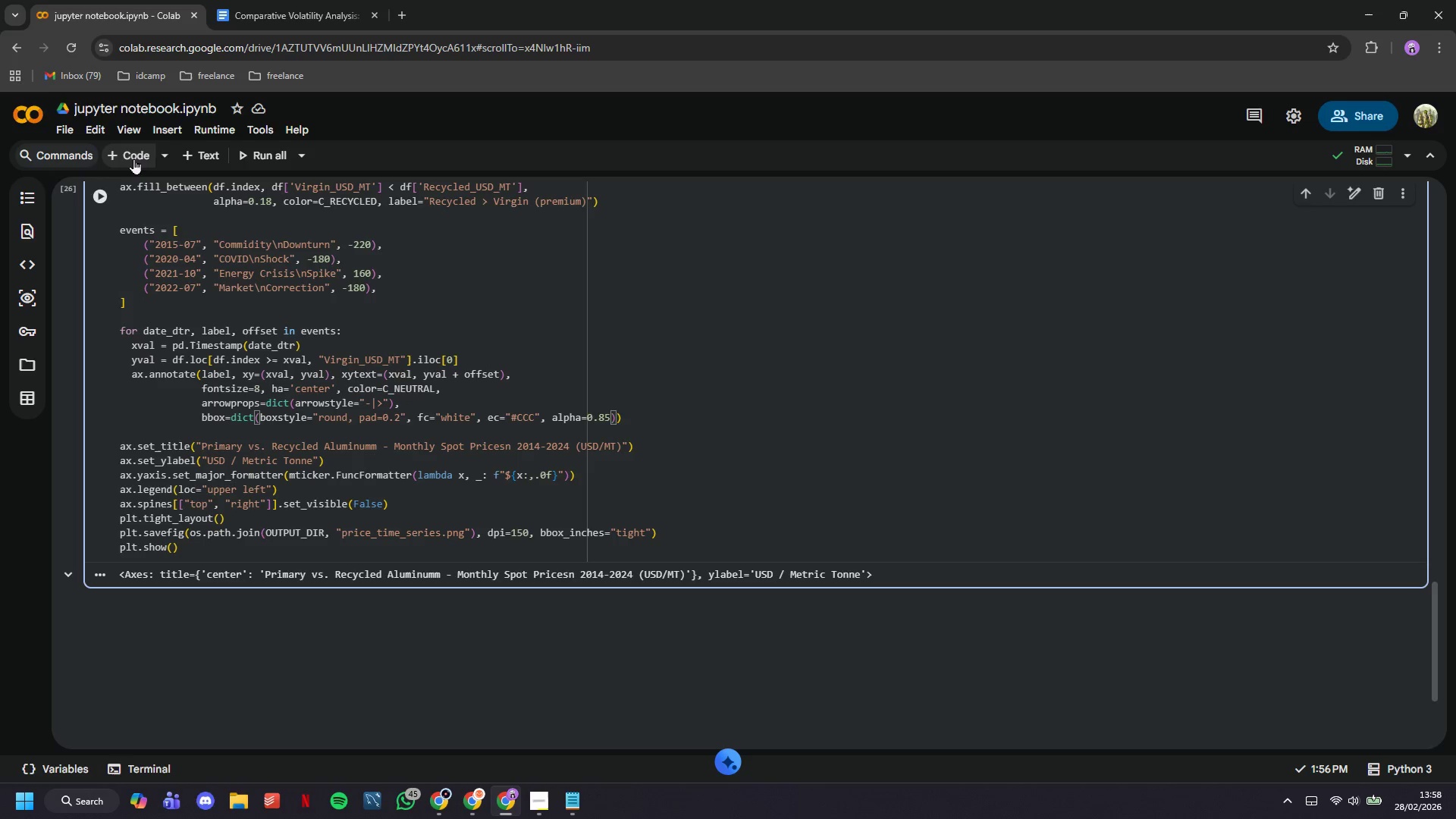 
left_click([133, 157])
 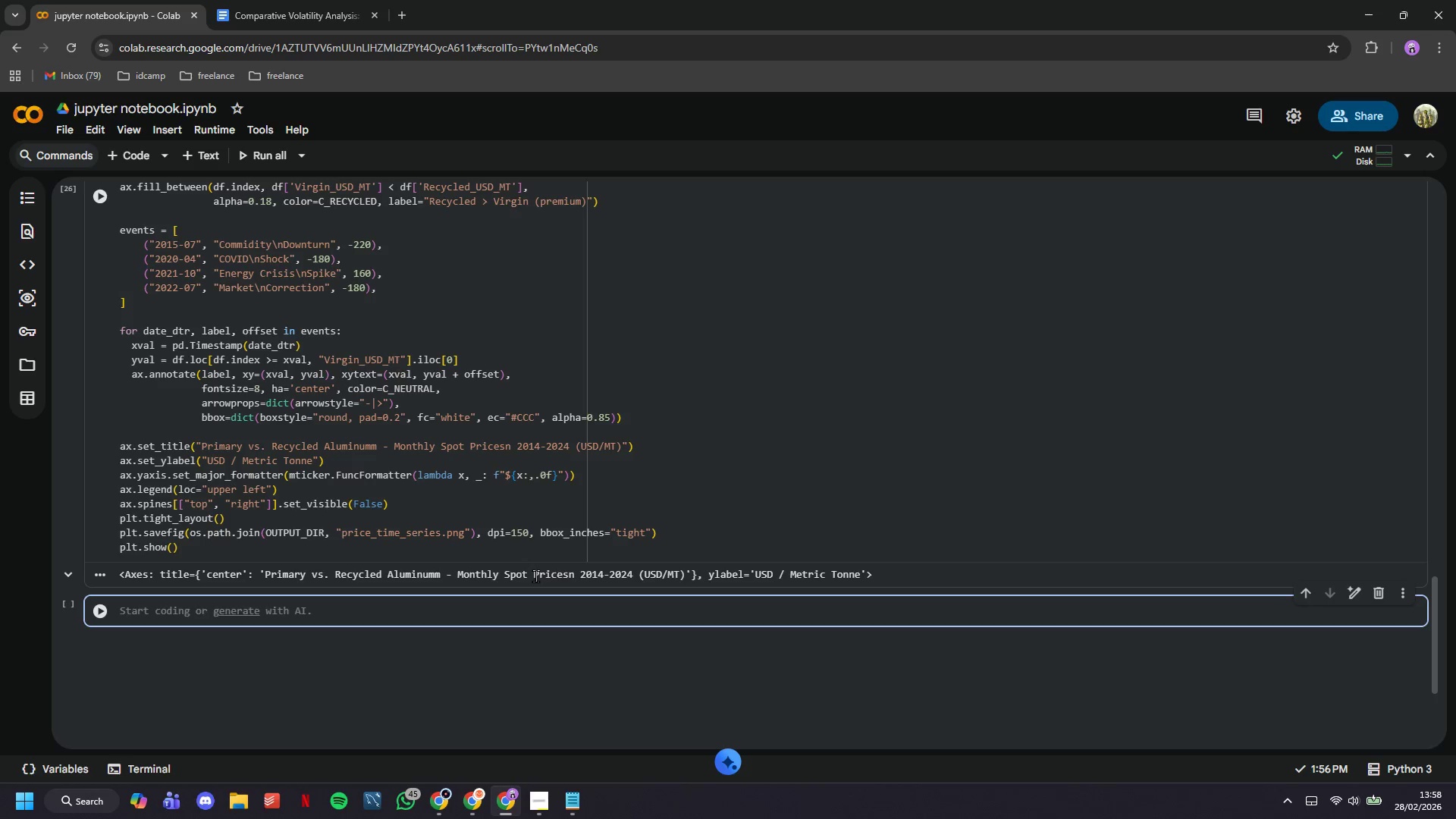 
wait(6.28)
 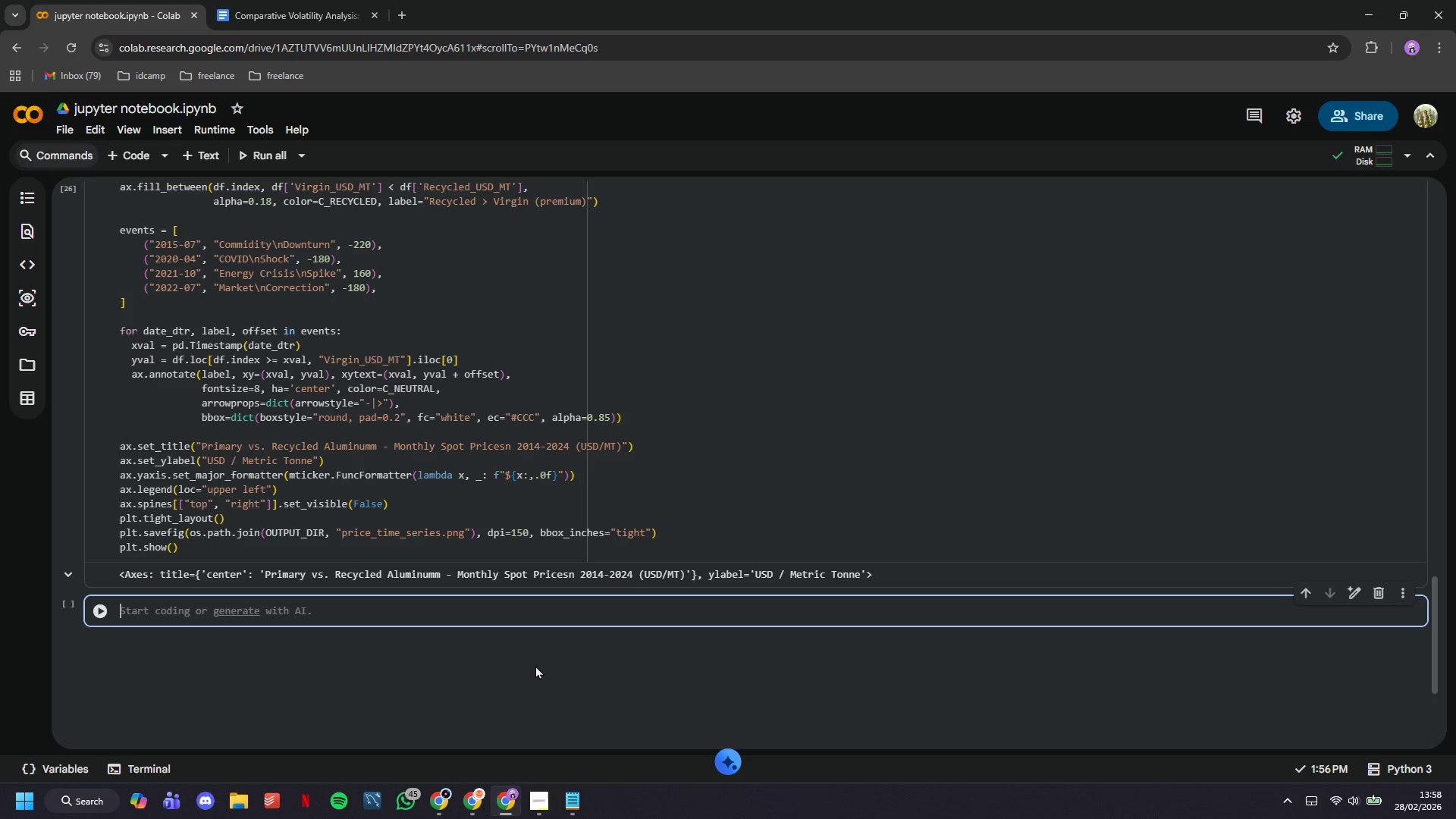 
left_click([515, 527])
 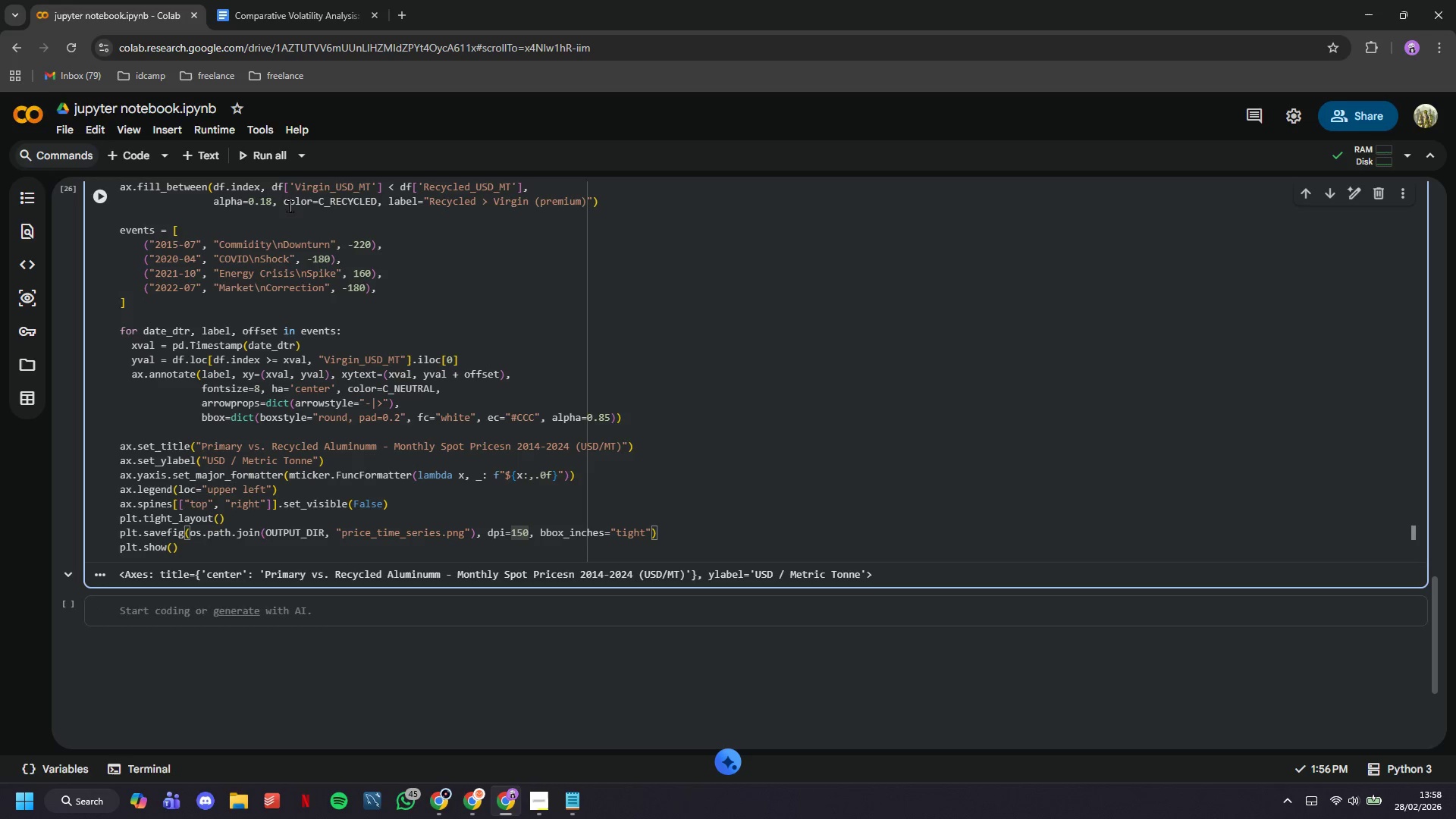 
left_click([194, 157])
 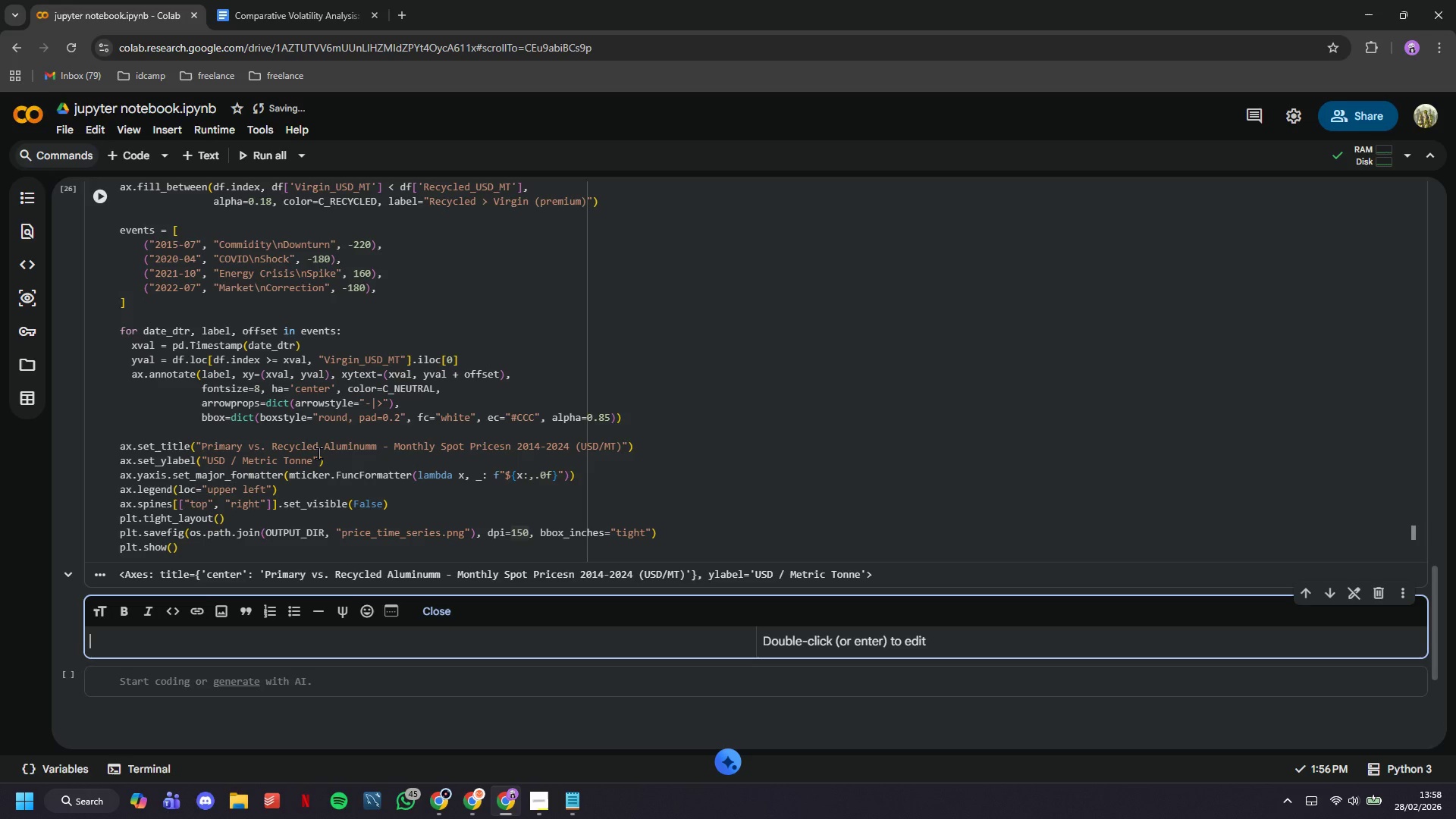 
type(## 5. )
 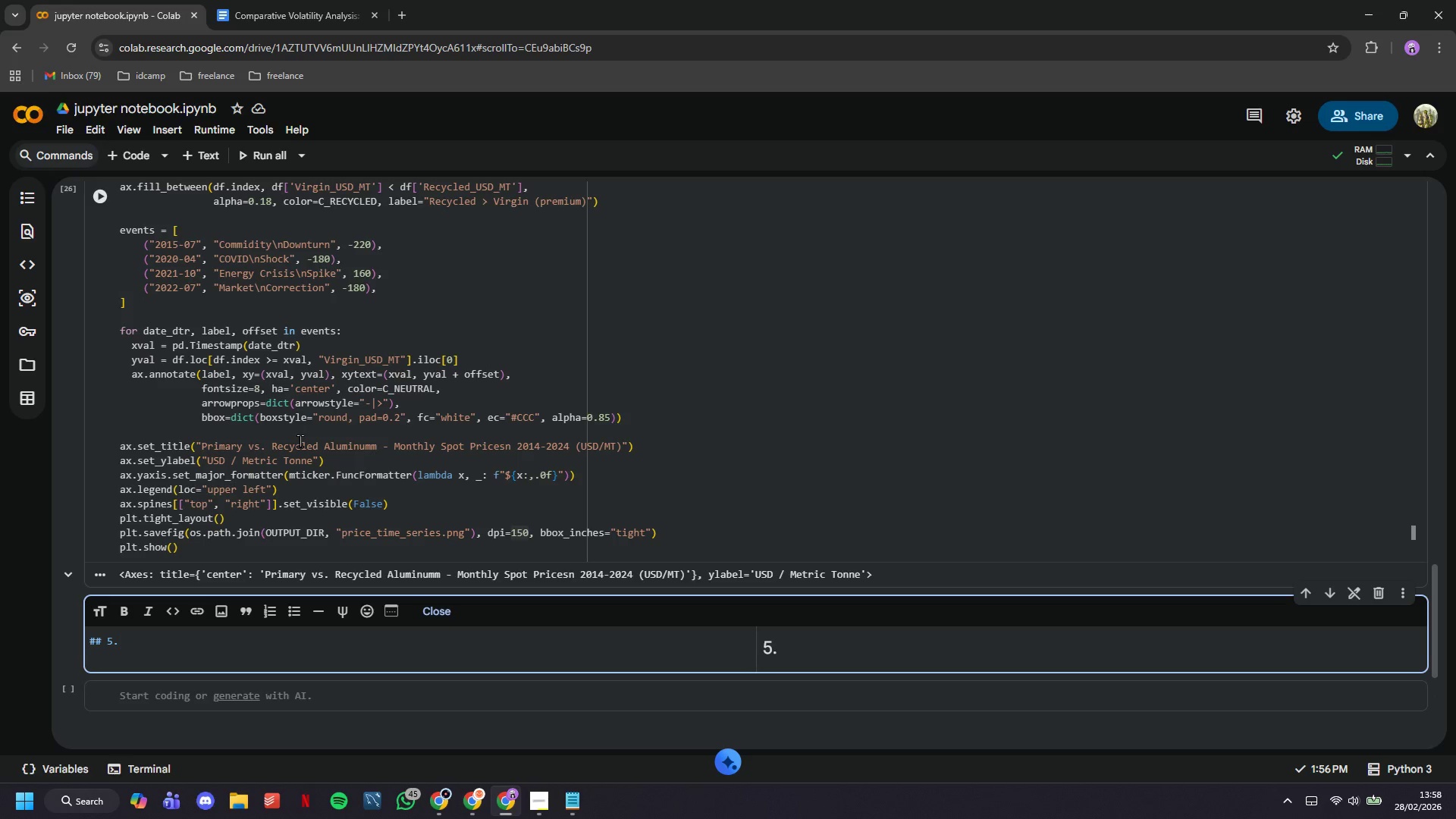 
wait(9.42)
 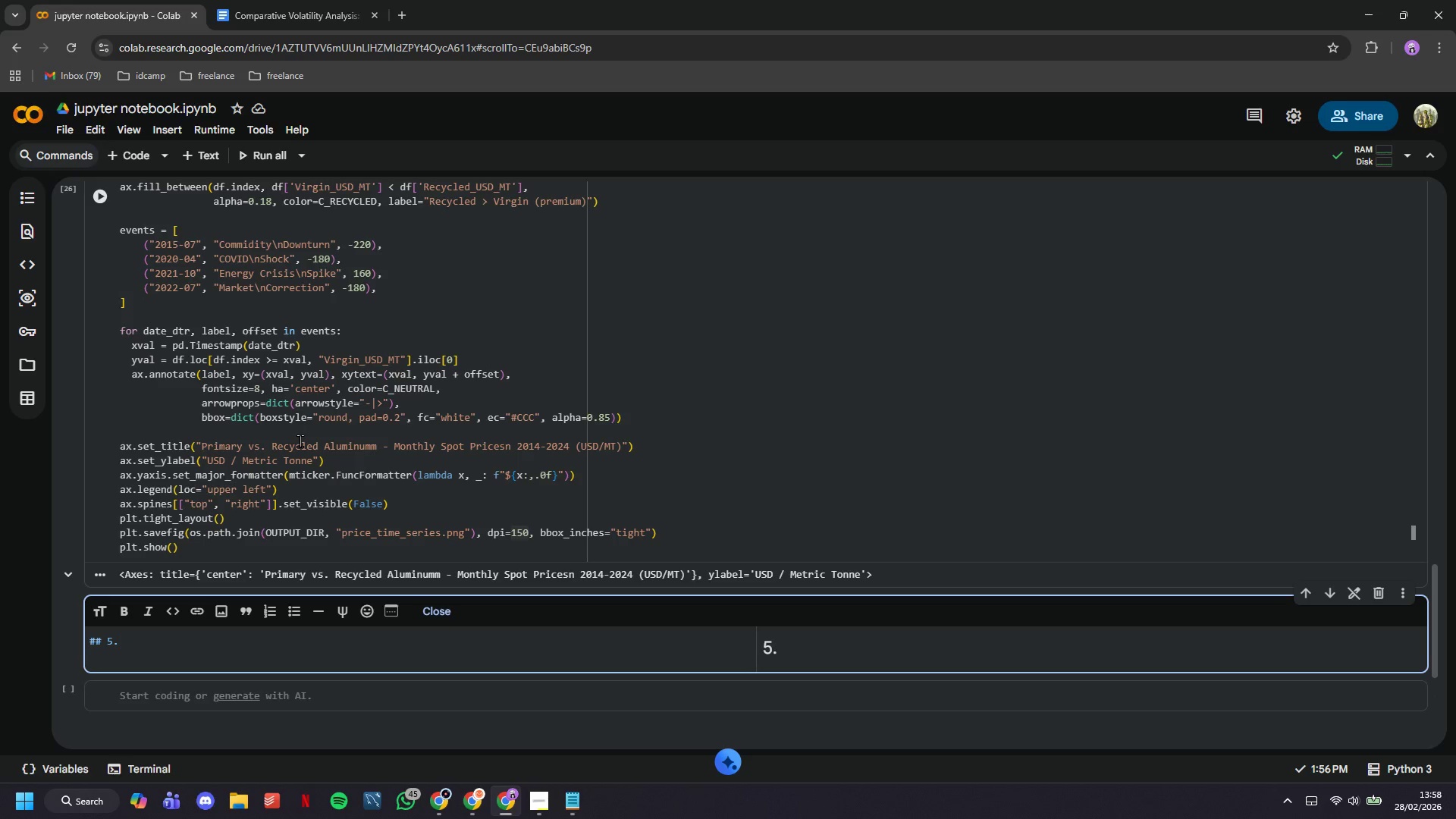 
type(Year-over-Year % Chna)
key(Backspace)
key(Backspace)
type(ange)
 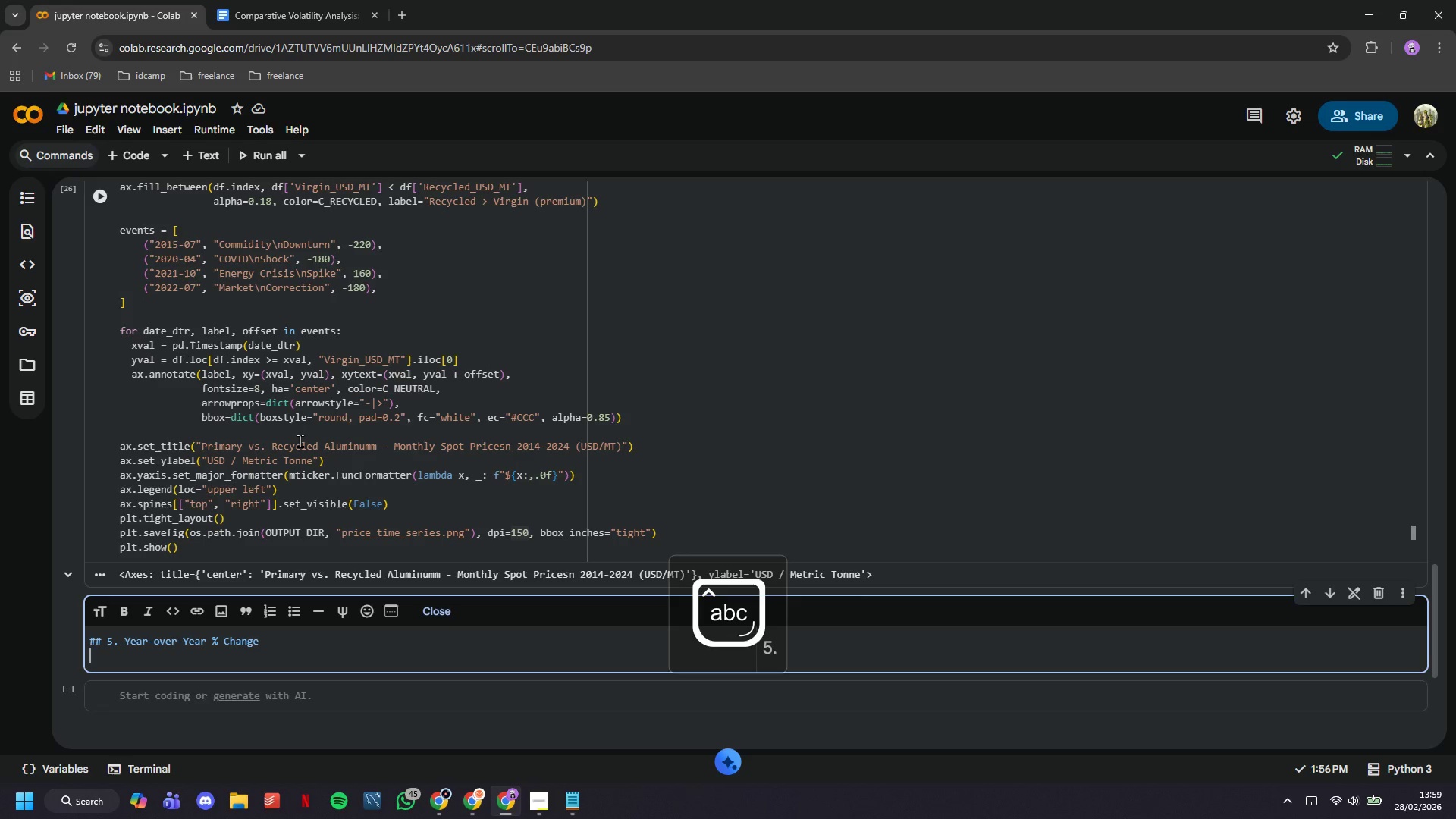 
 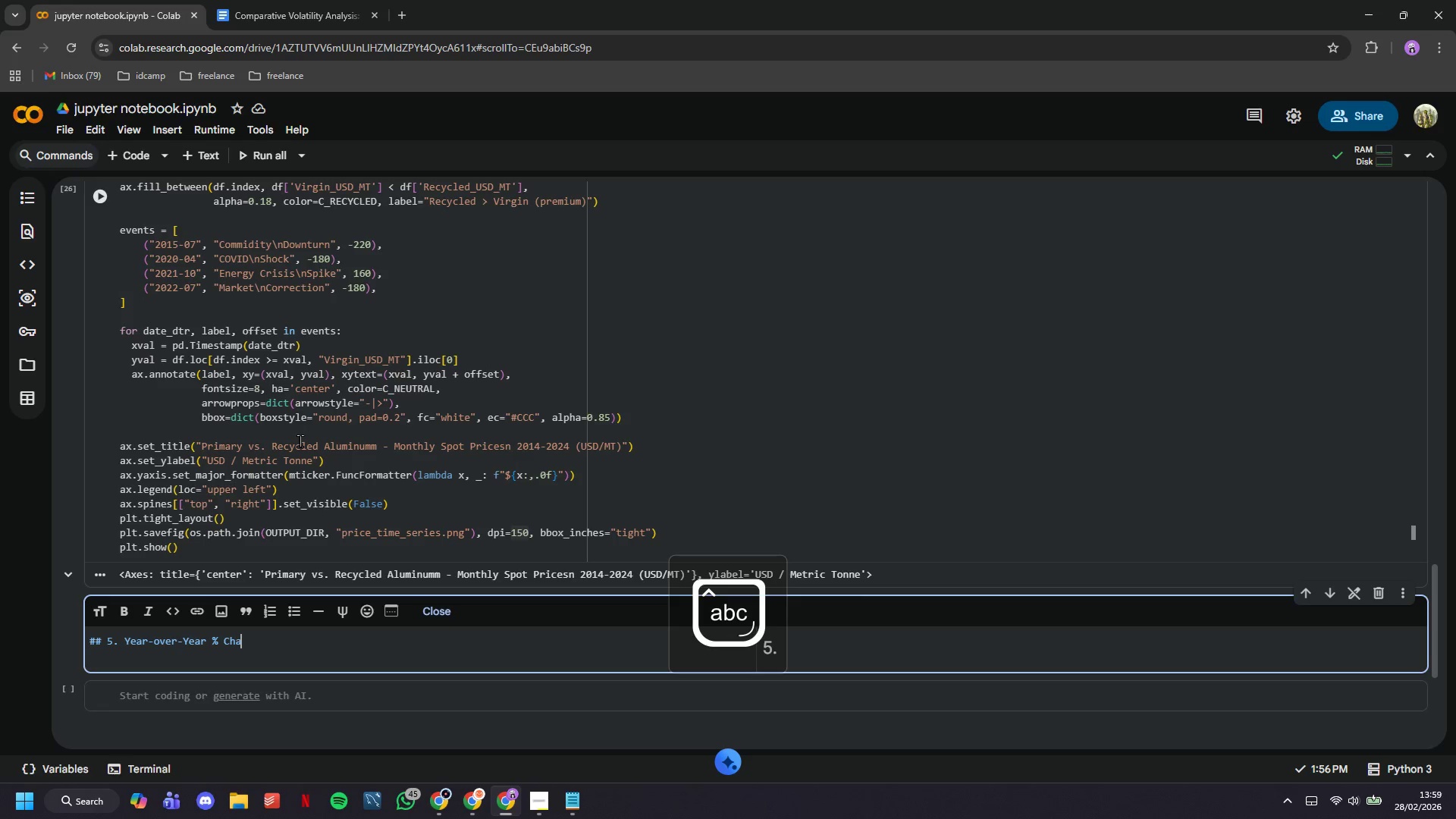 
key(Enter)
 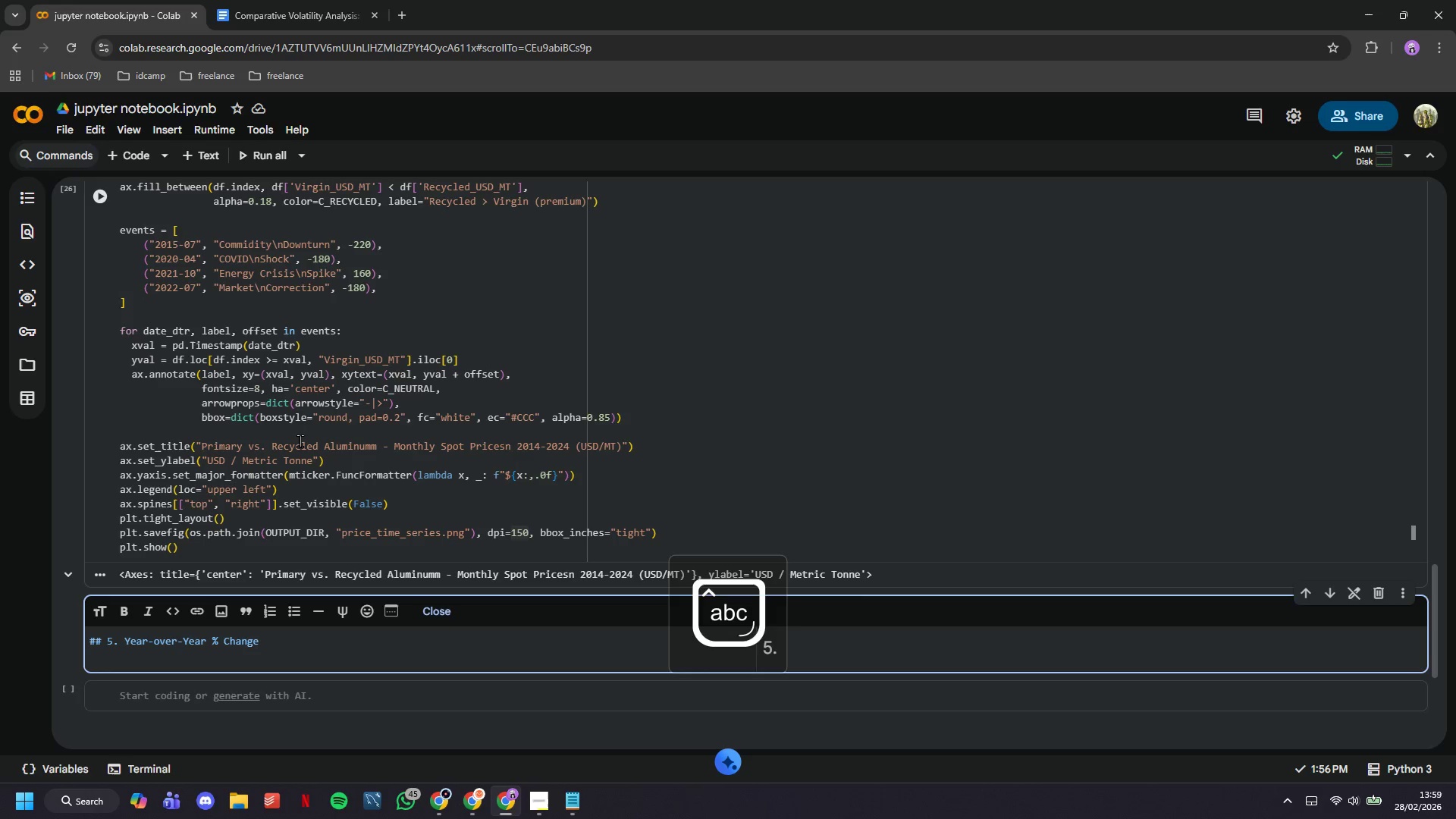 
key(Enter)
 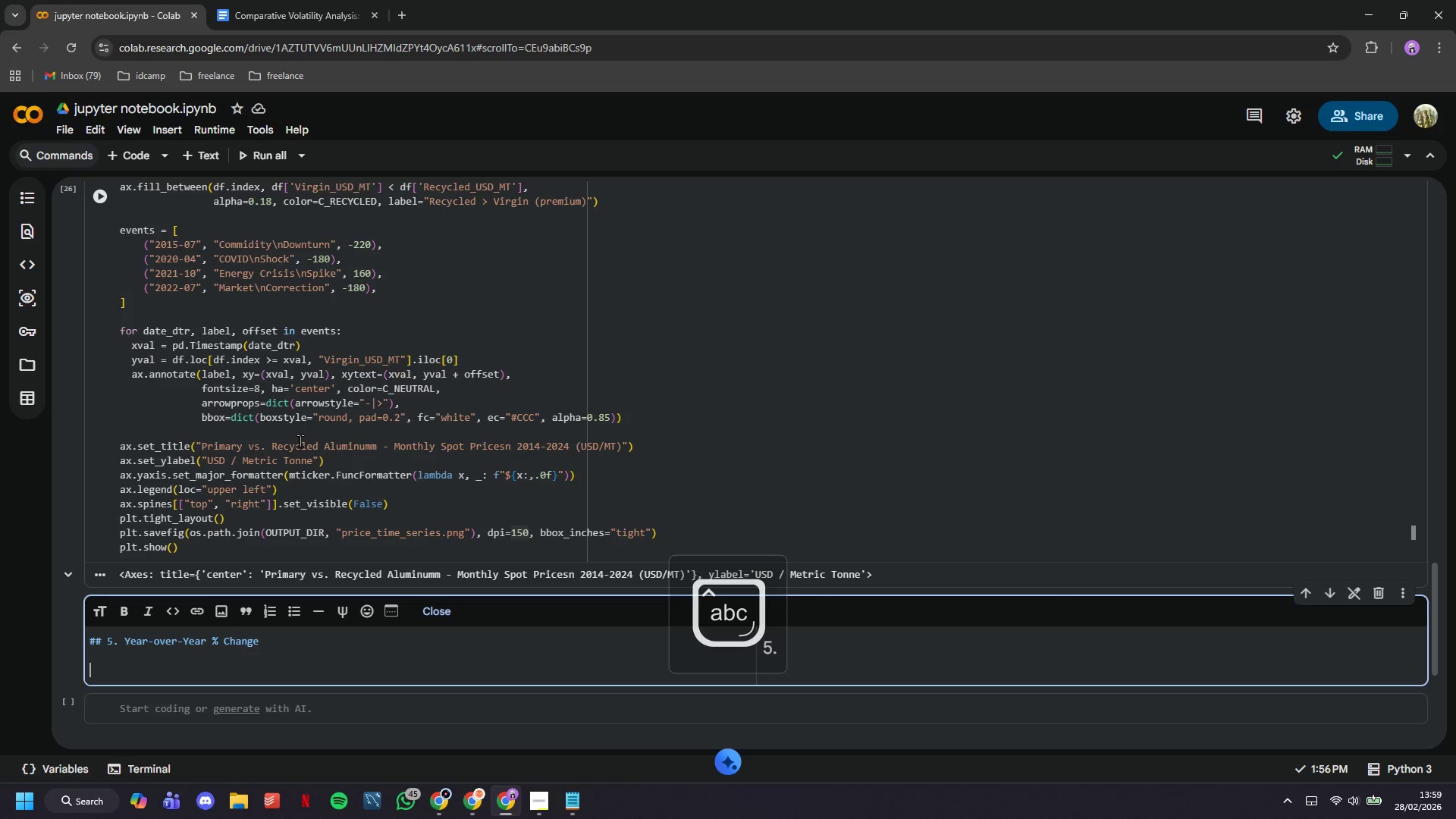 
type(Absolute prices show WHAT happened; YoY% changes shpw)
key(Backspace)
key(Backspace)
type(ow HOW VIOLENTLY things moved. This is what procu)
 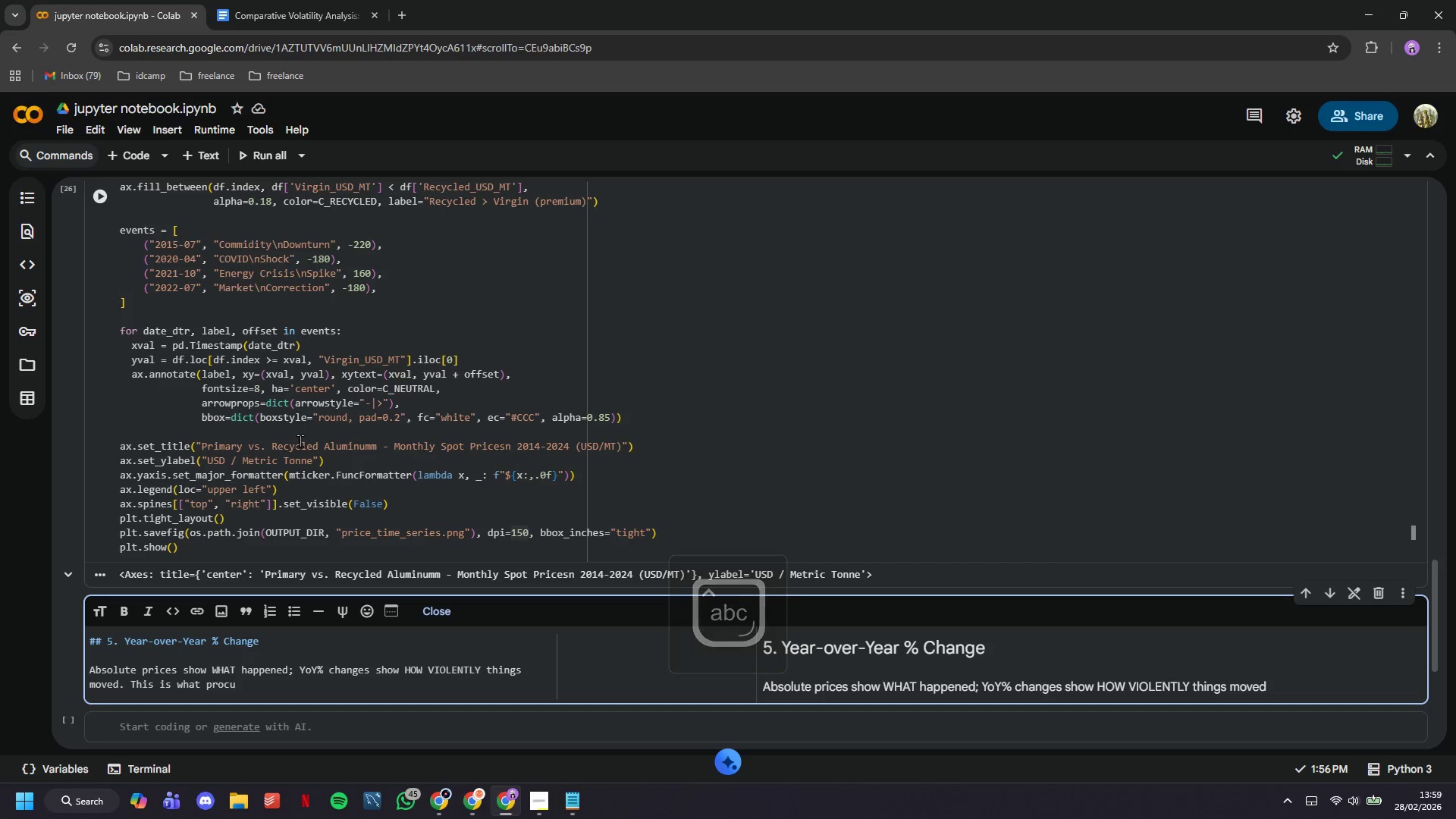 
wait(49.47)
 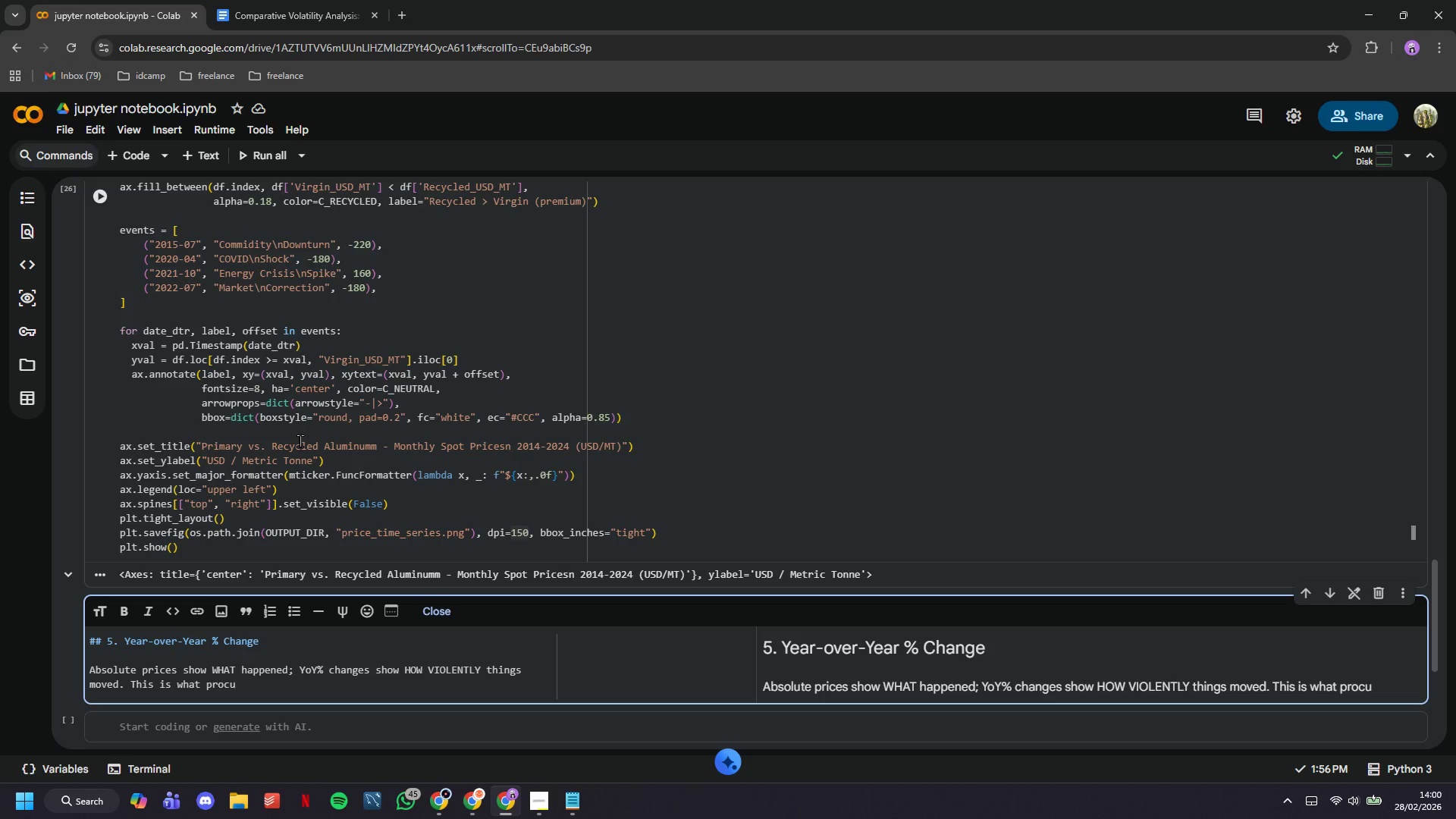 
scroll: coordinate [278, 541], scroll_direction: down, amount: 1.0
 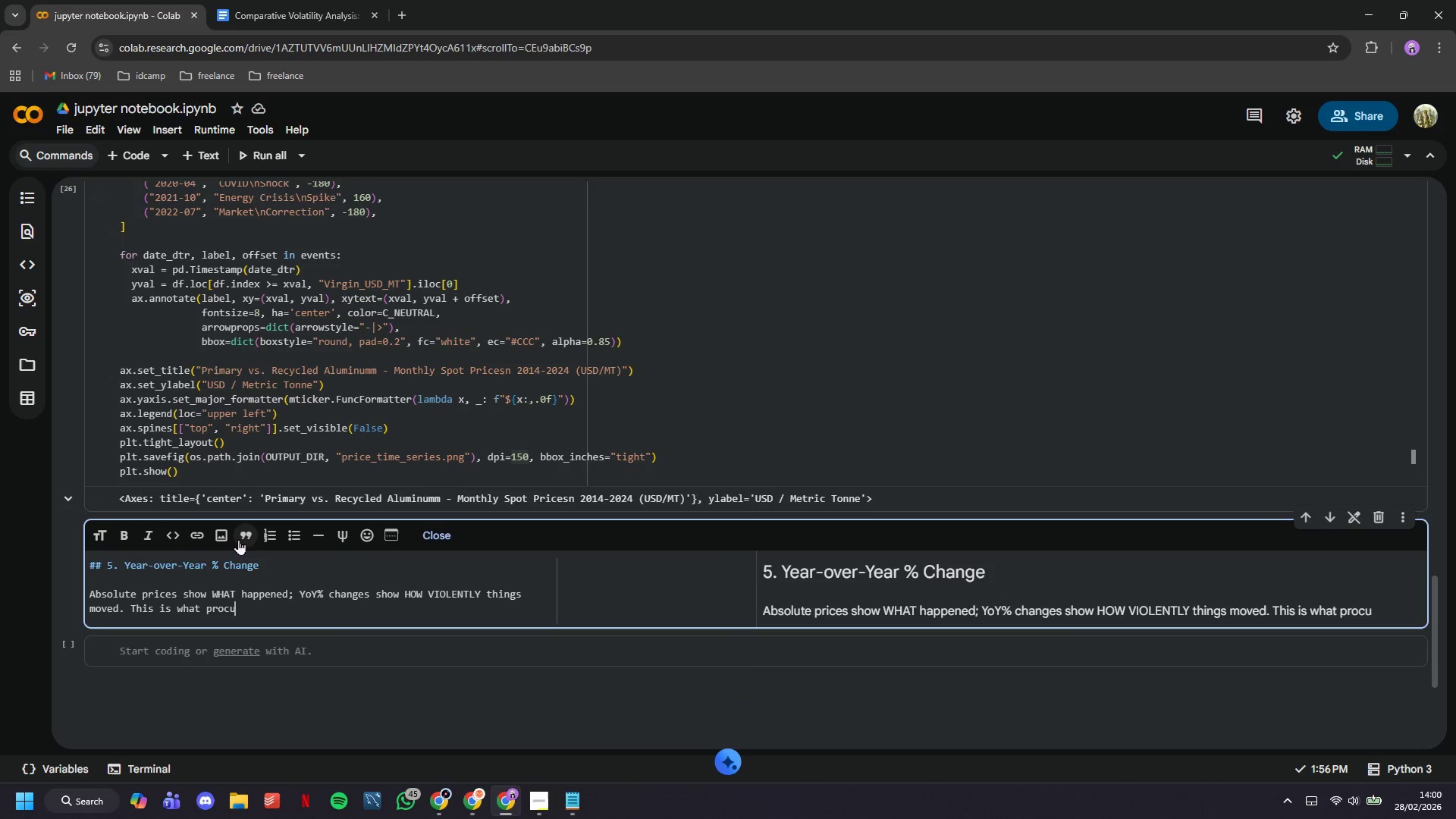 
type(rement )
 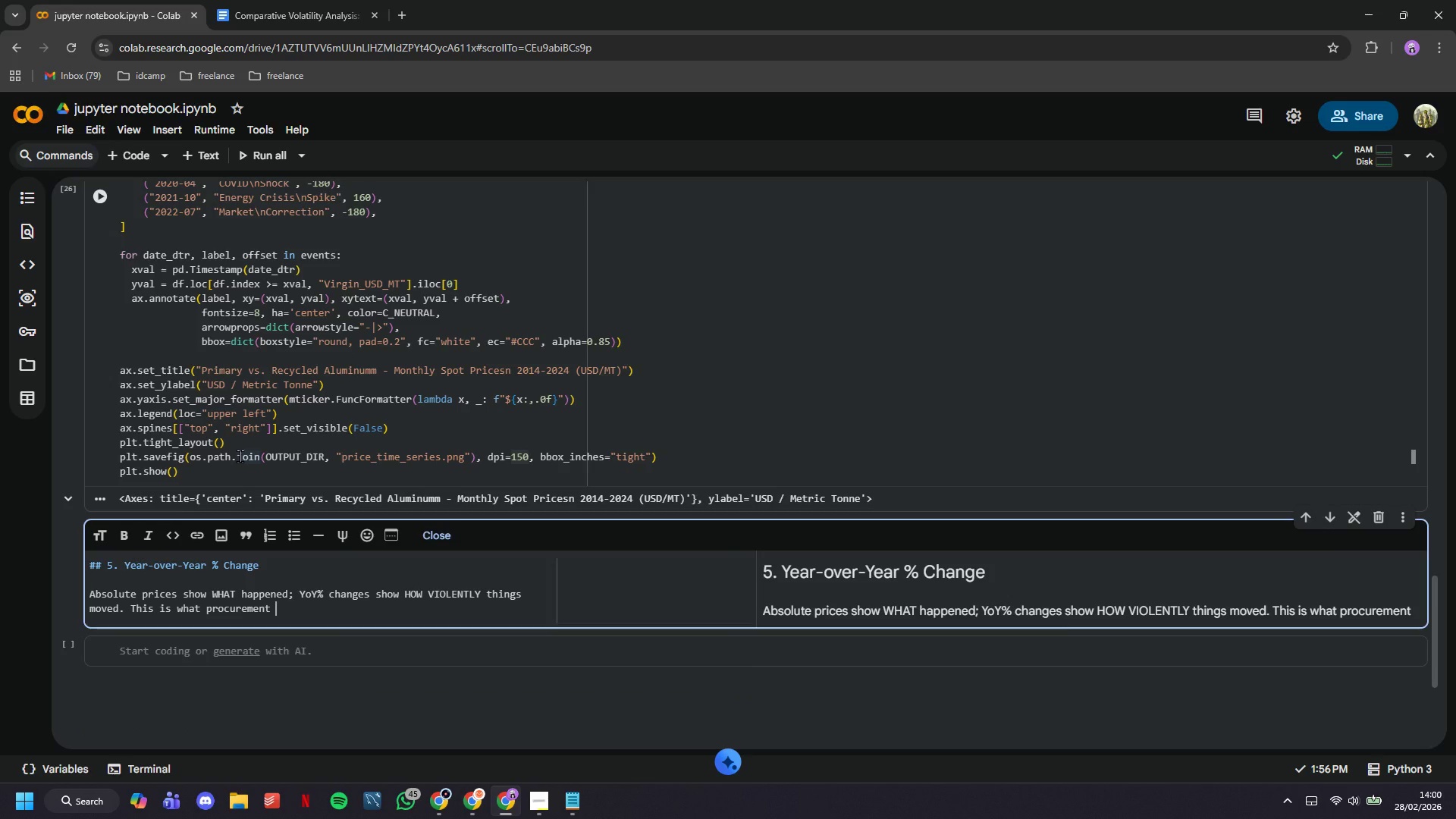 
type( tema)
key(Backspace)
key(Backspace)
type(ams use for contract escalation clauses. )
 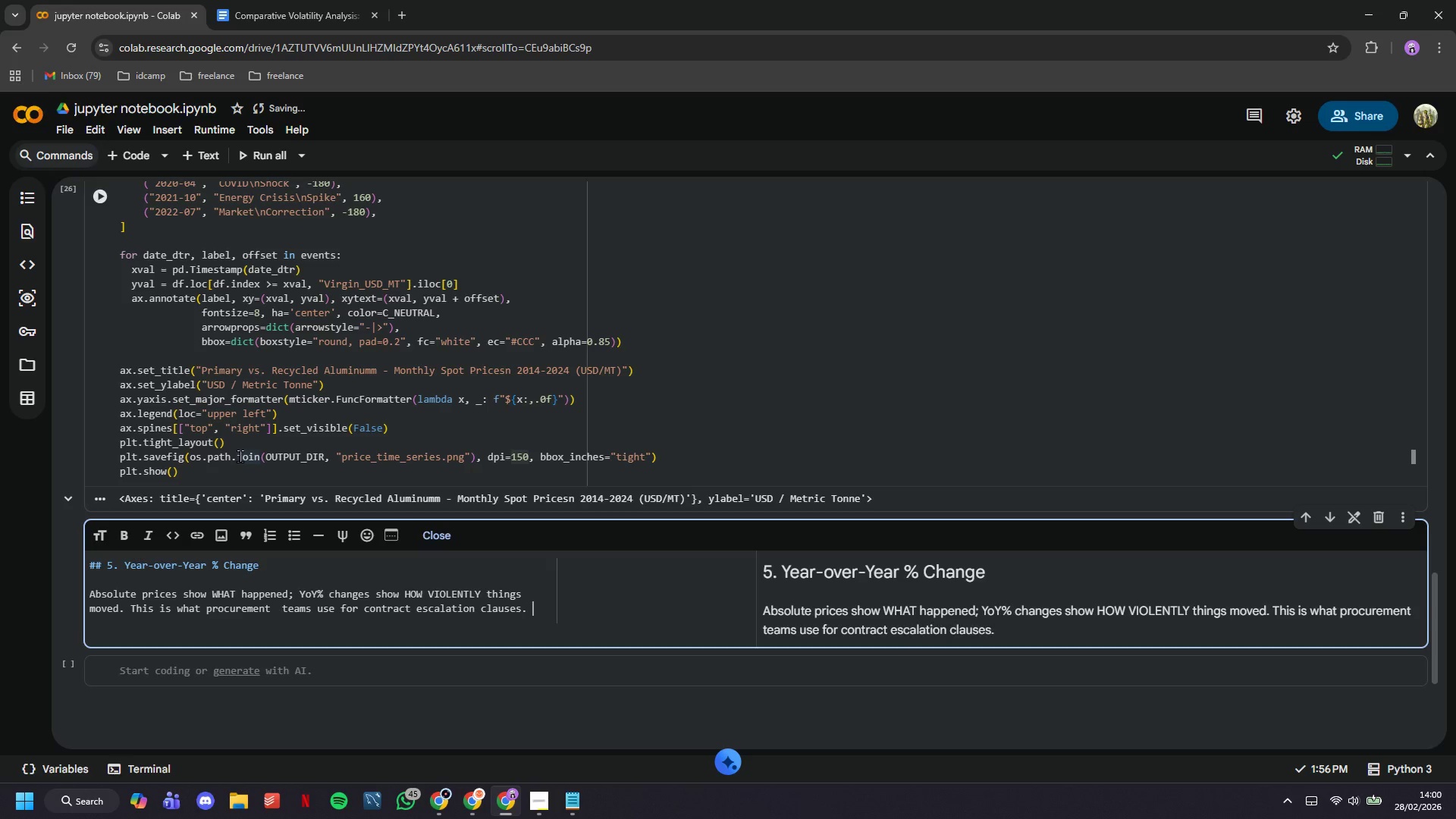 
key(Enter)
 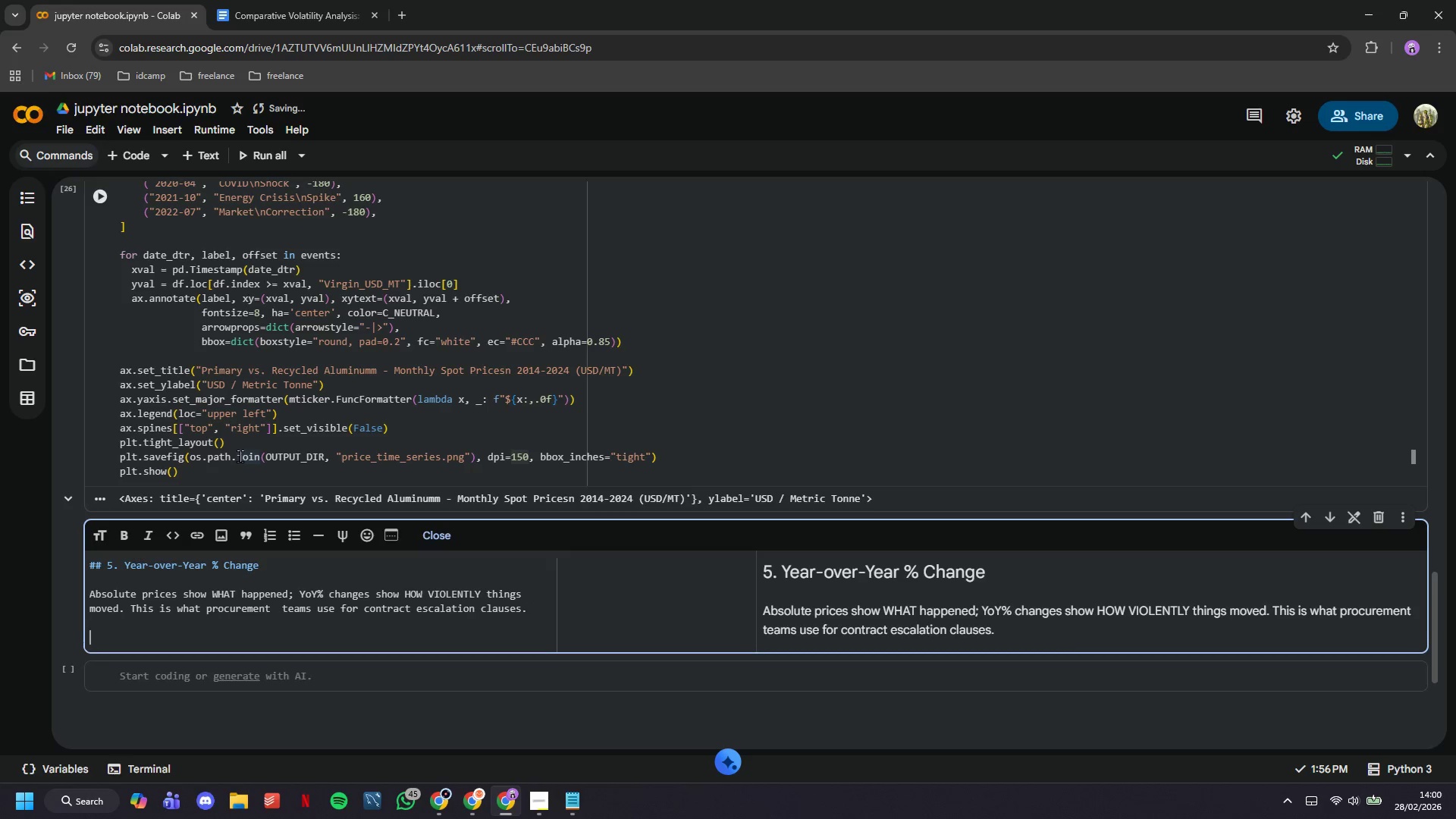 
key(Enter)
 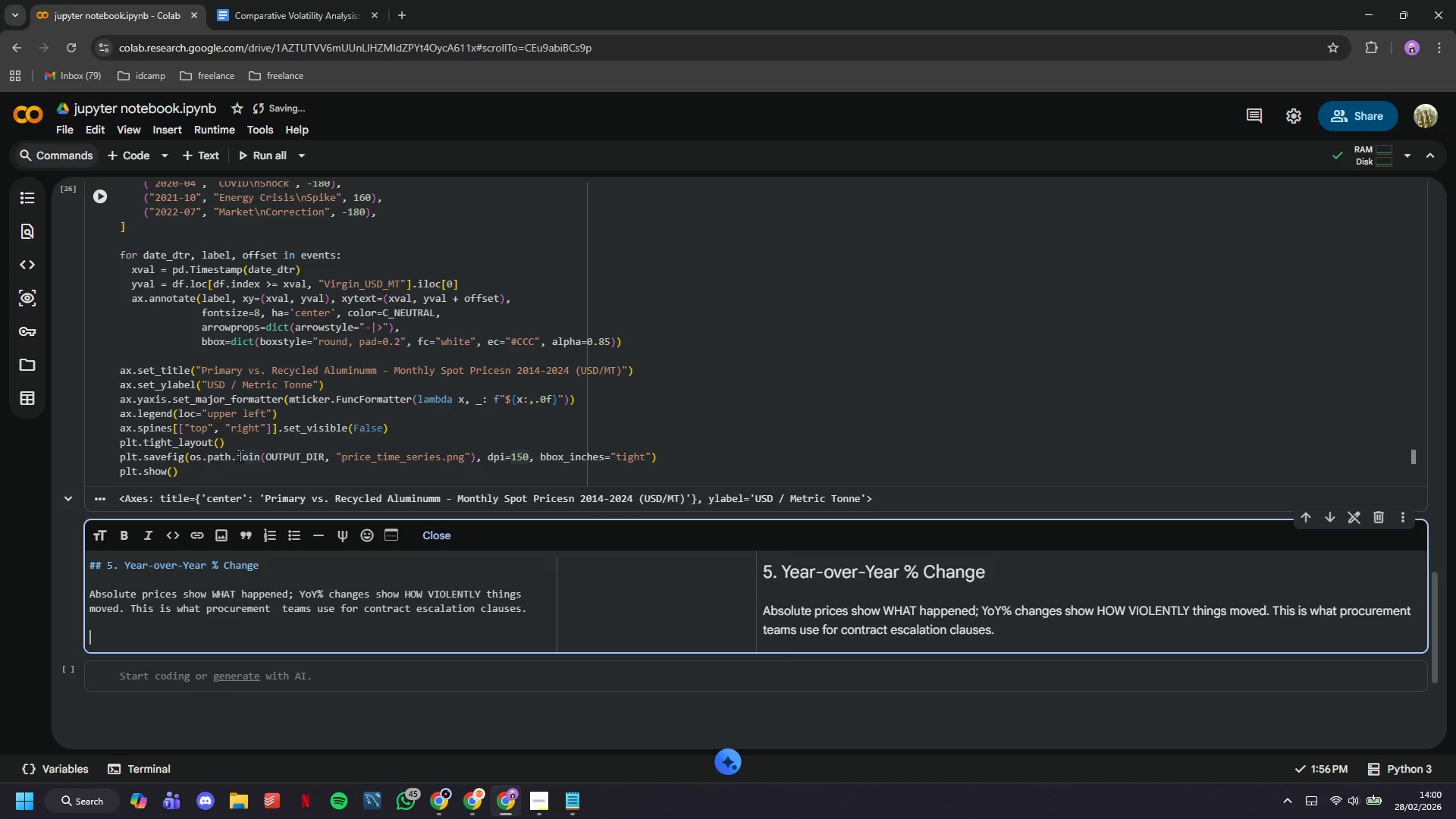 
type(Recycled tends to swing hae)
key(Backspace)
type(rder in both directions - counter - )
key(Backspace)
key(Backspace)
key(Backspace)
type(-intuitivve fo)
key(Backspace)
key(Backspace)
key(Backspace)
key(Backspace)
key(Backspace)
type(e for sustainability teams who assume green = stable supply.)
 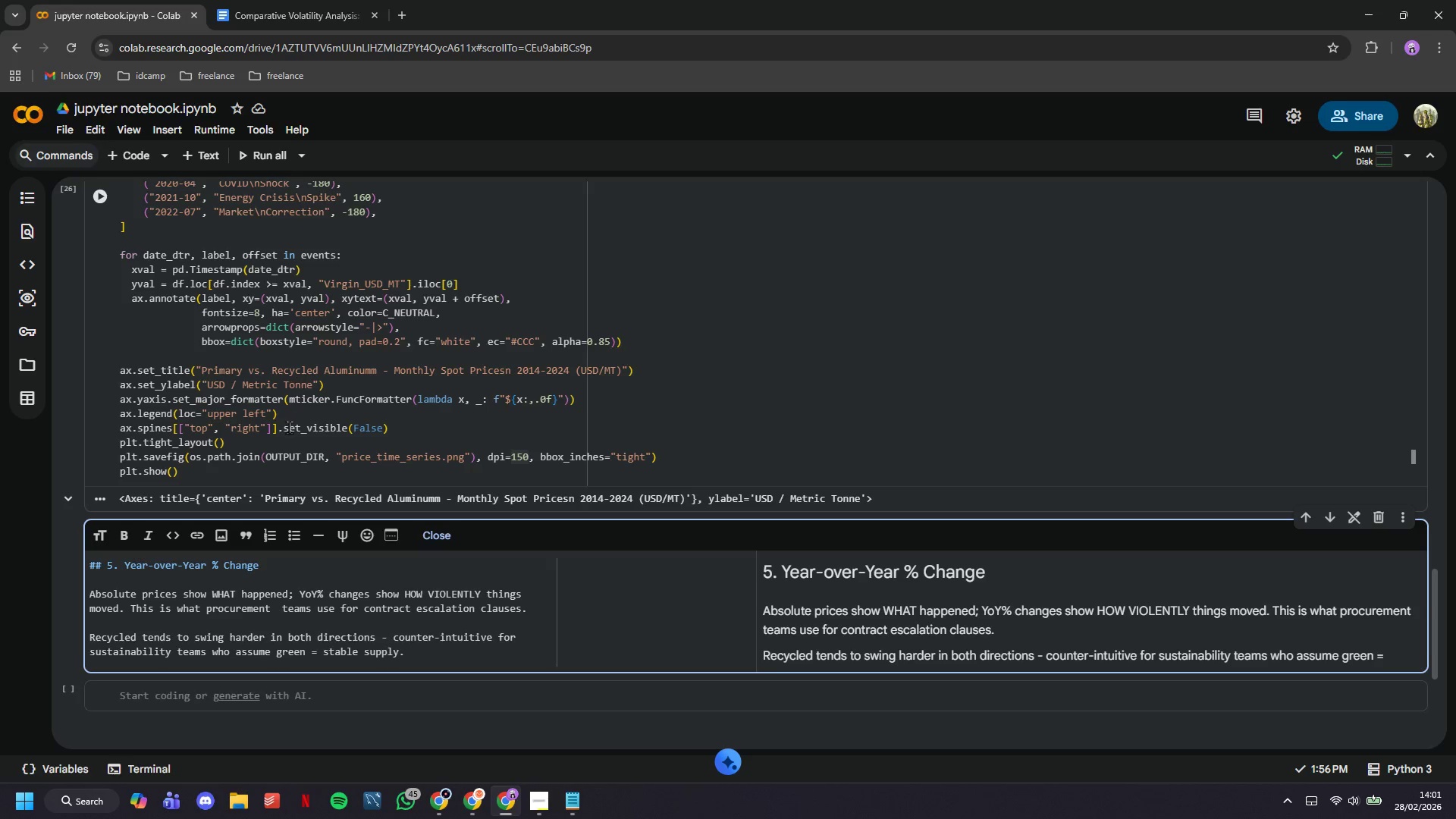 
scroll: coordinate [289, 428], scroll_direction: down, amount: 2.0
 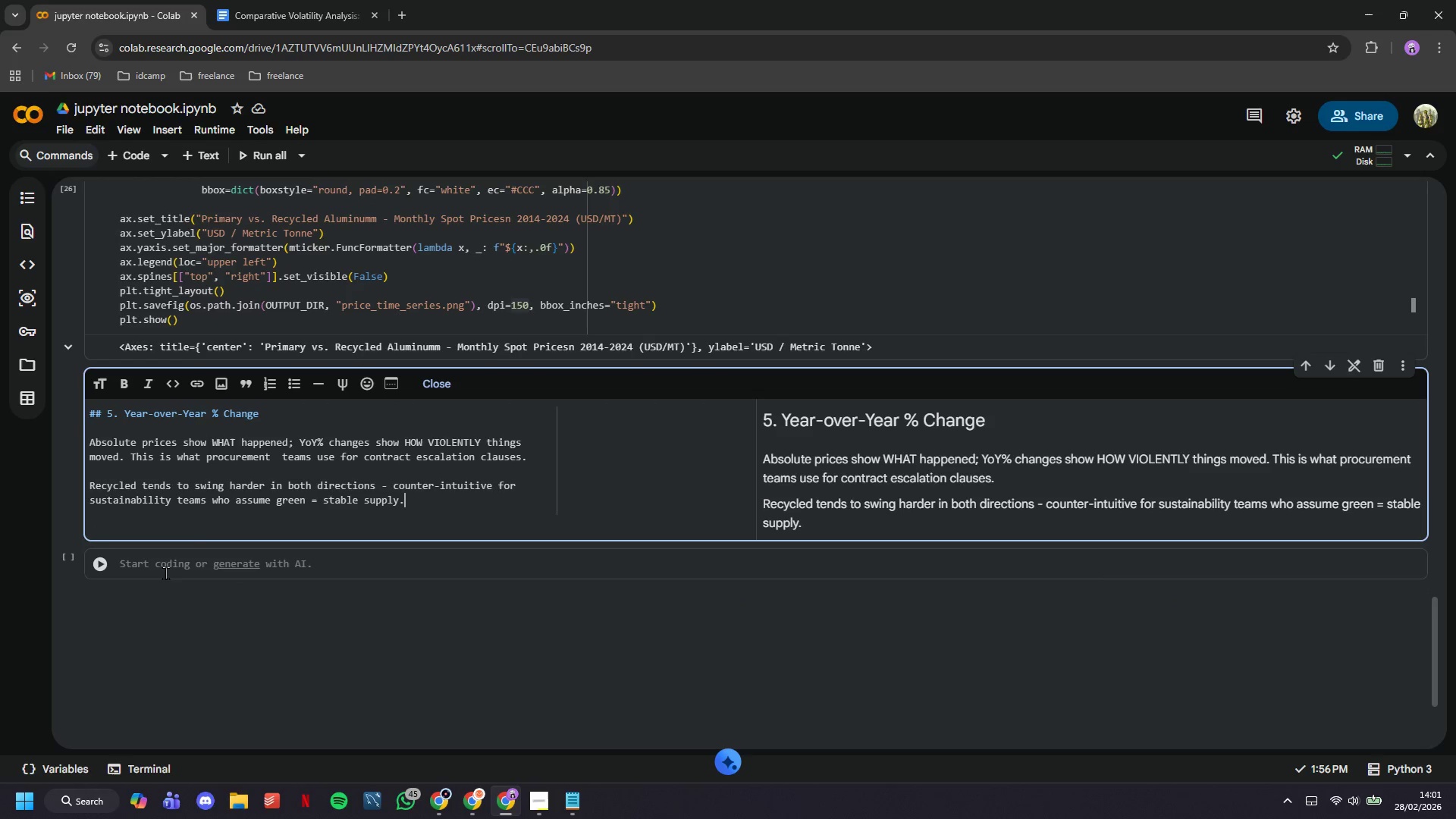 
left_click([162, 570])
 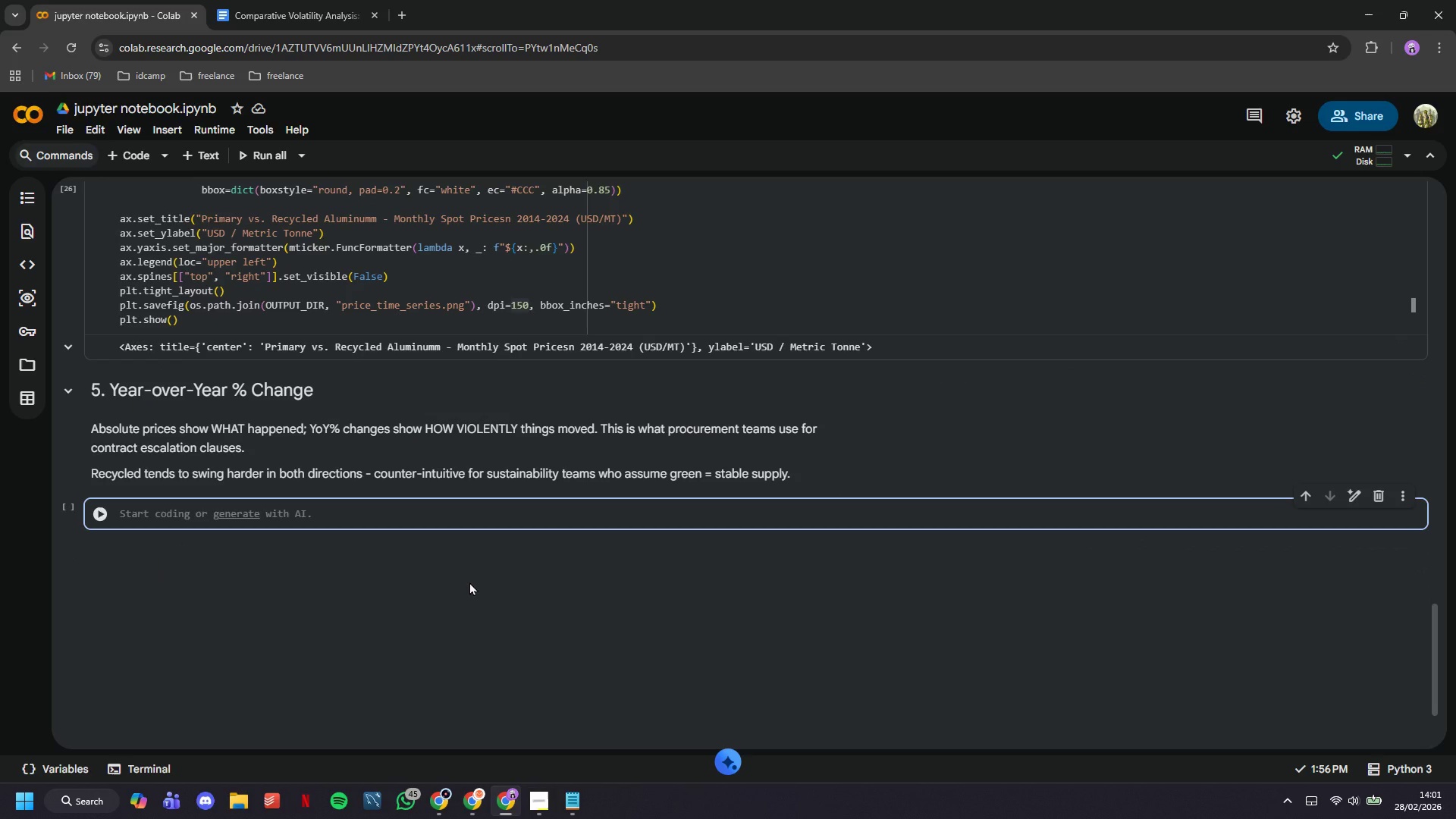 
type(df['Virgin_YoY)
 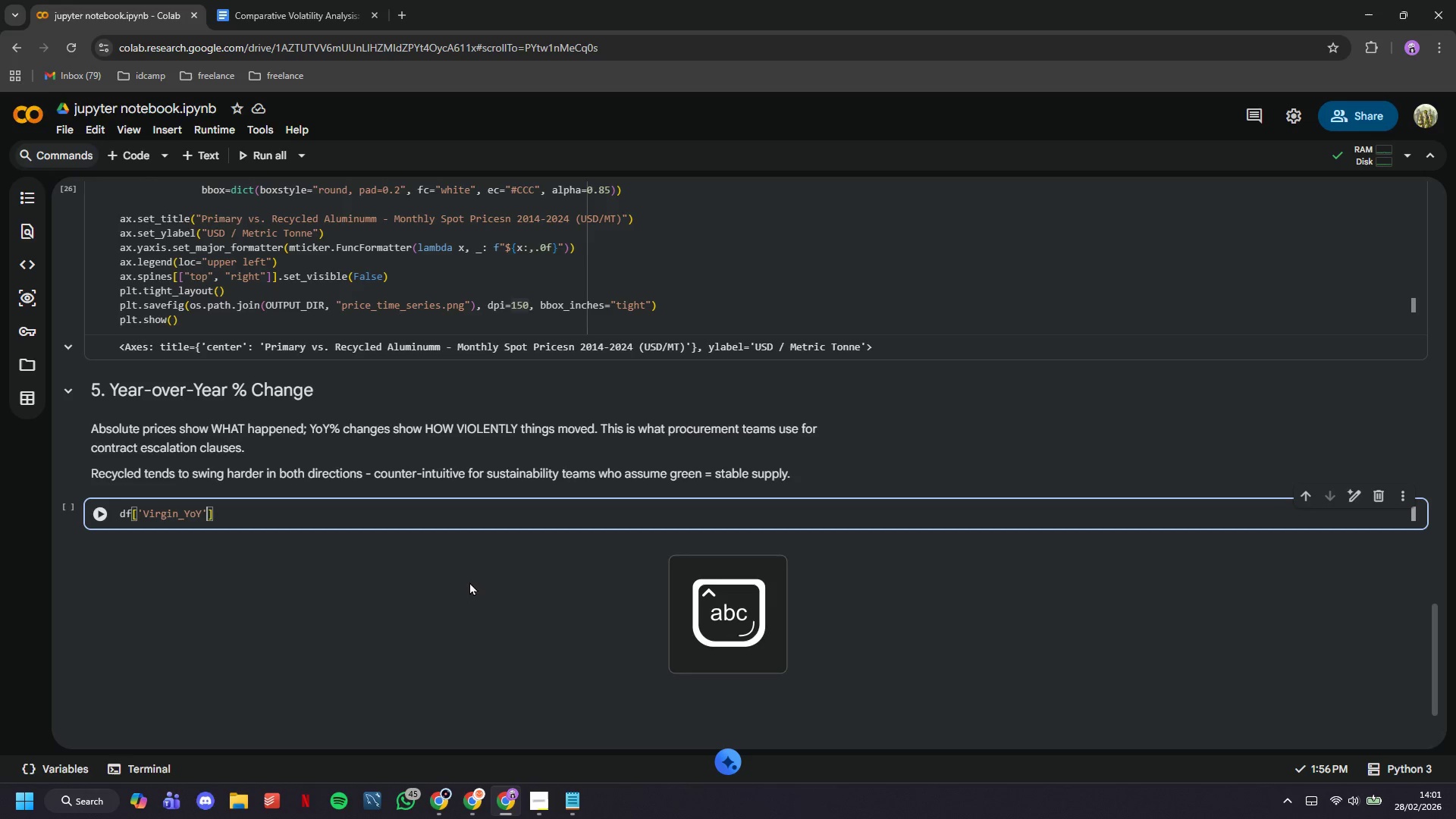 
key(ArrowRight)
 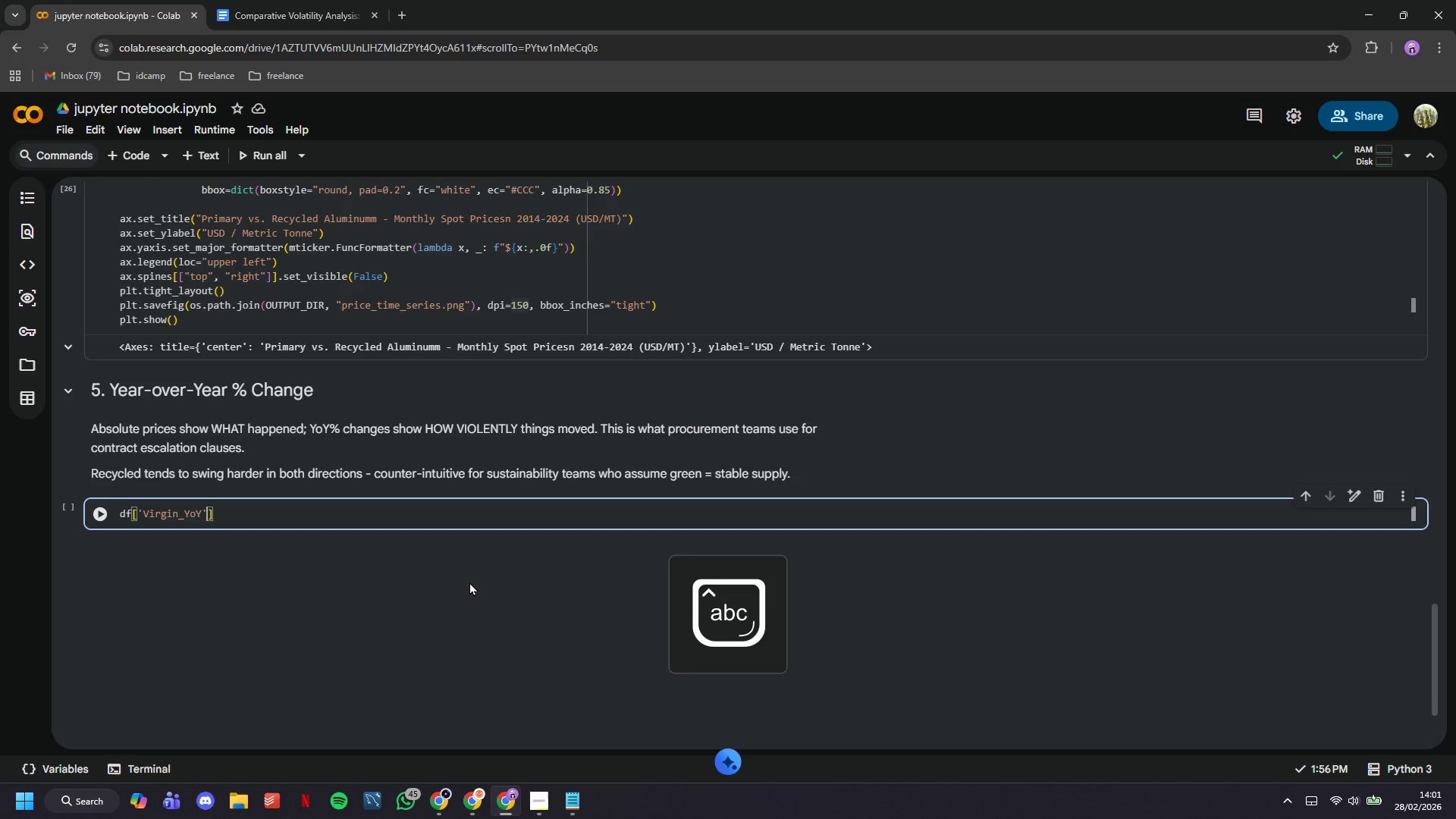 
key(ArrowRight)
 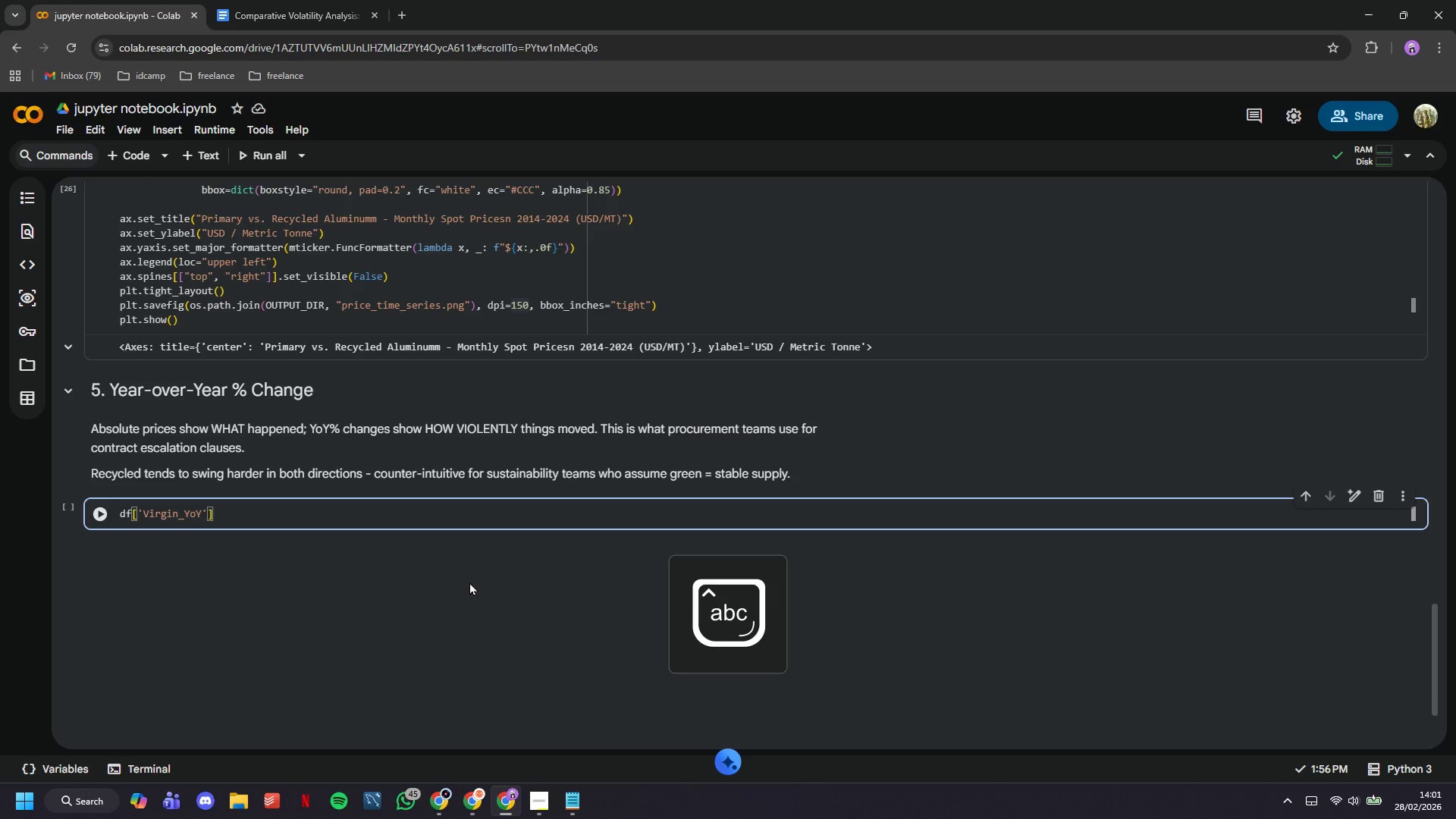 
type( = df['Virgin_USD_MT)
 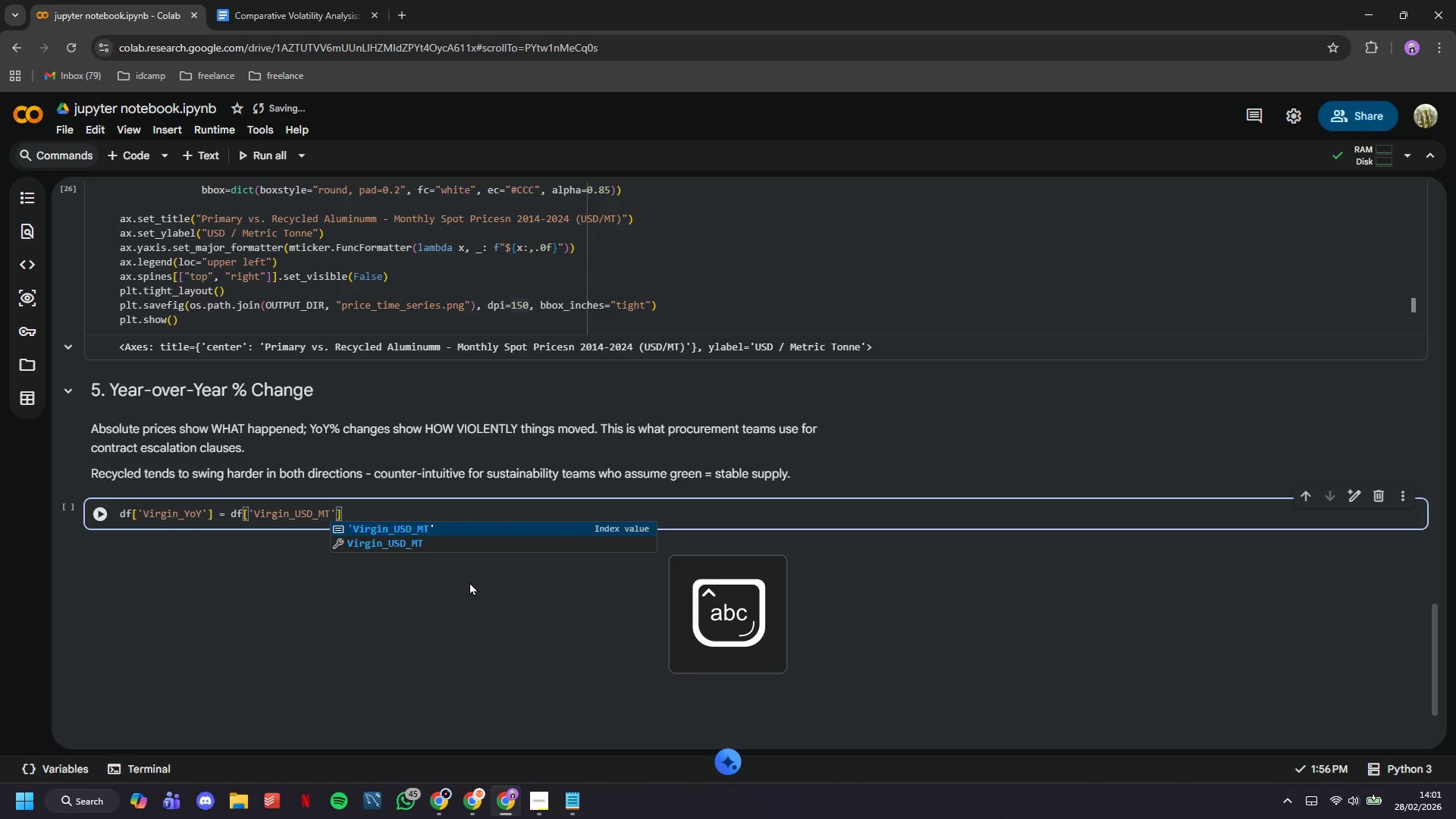 
 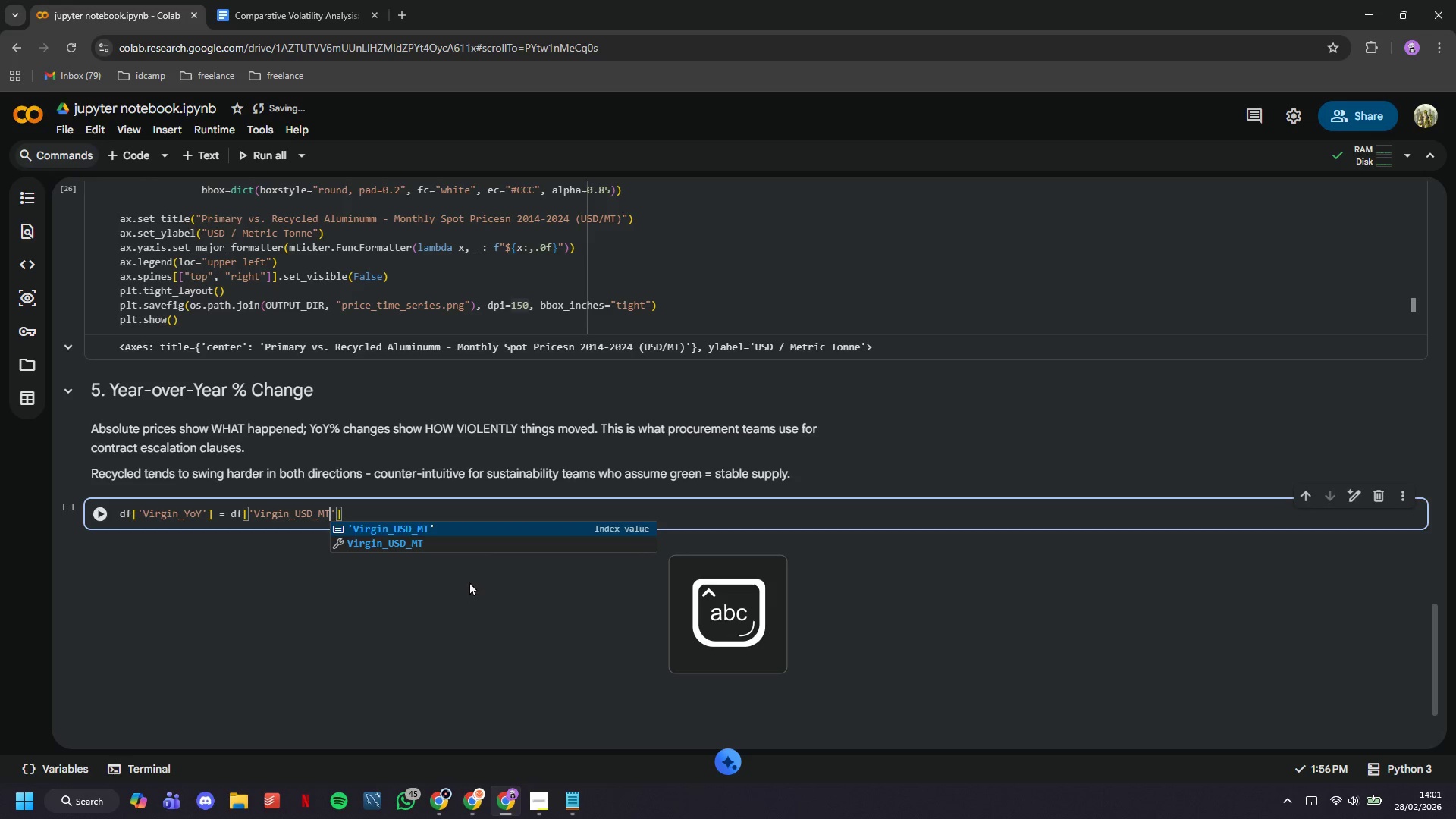 
key(ArrowRight)
 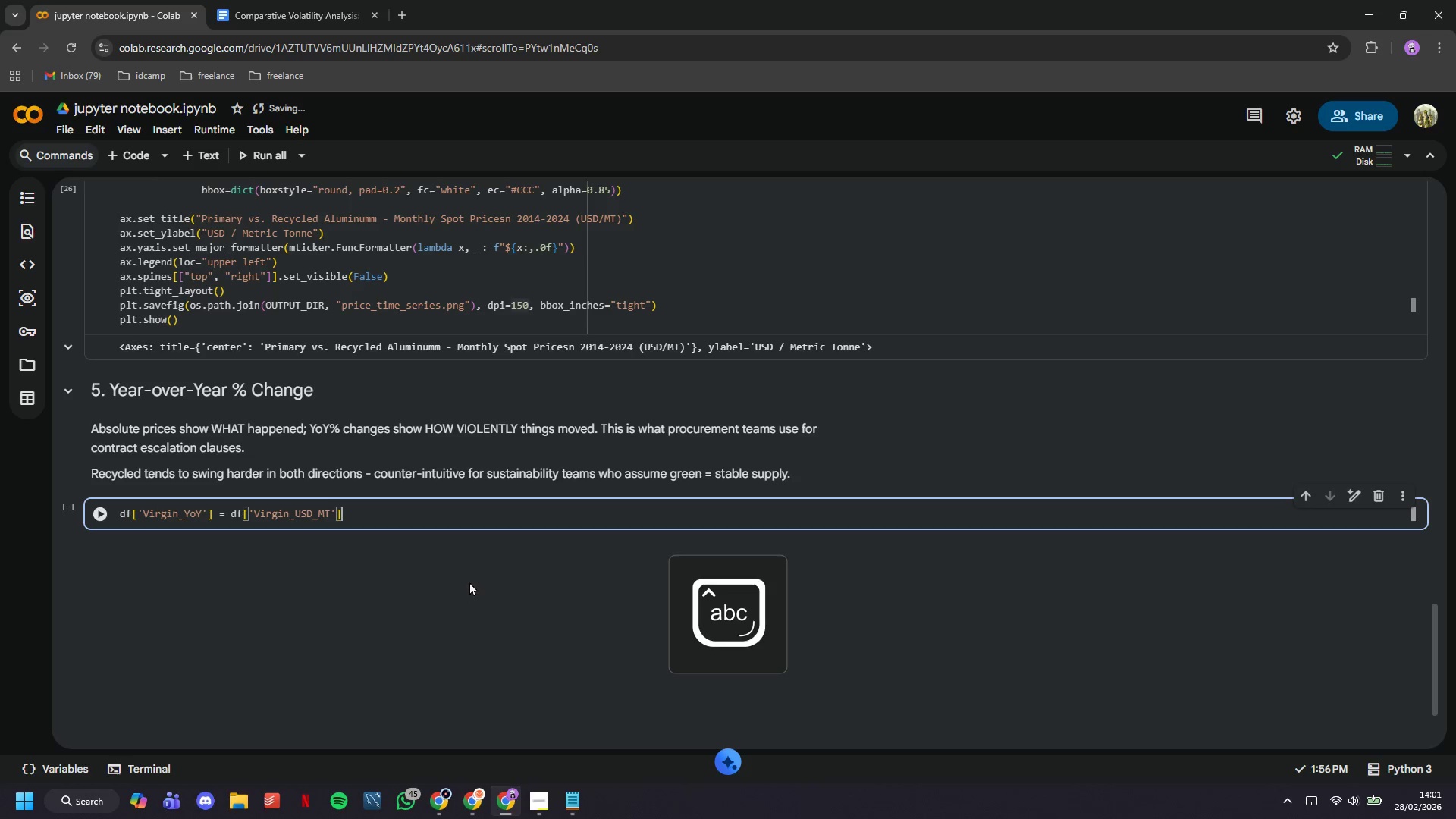 
key(ArrowRight)
 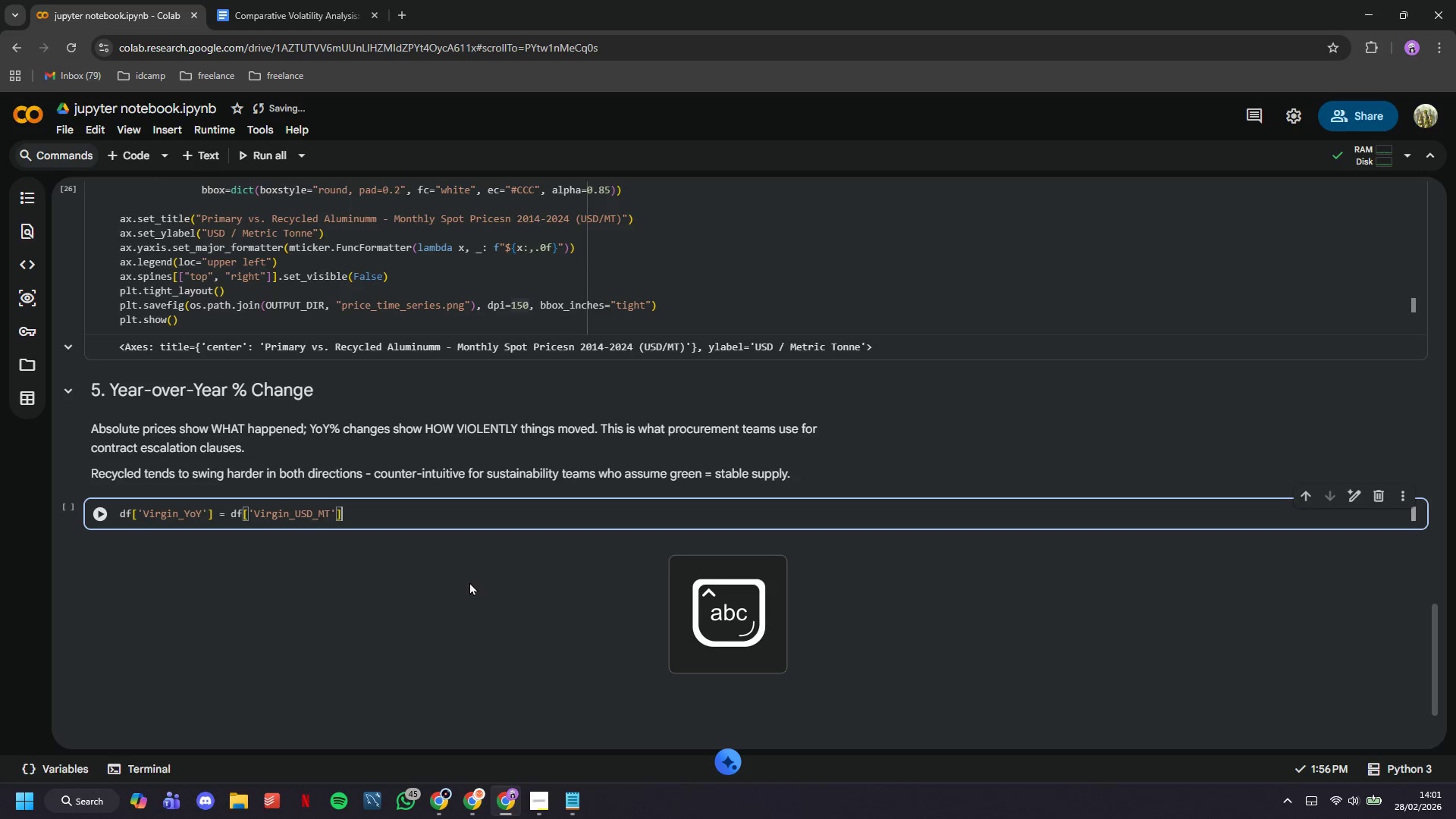 
key(ArrowRight)
 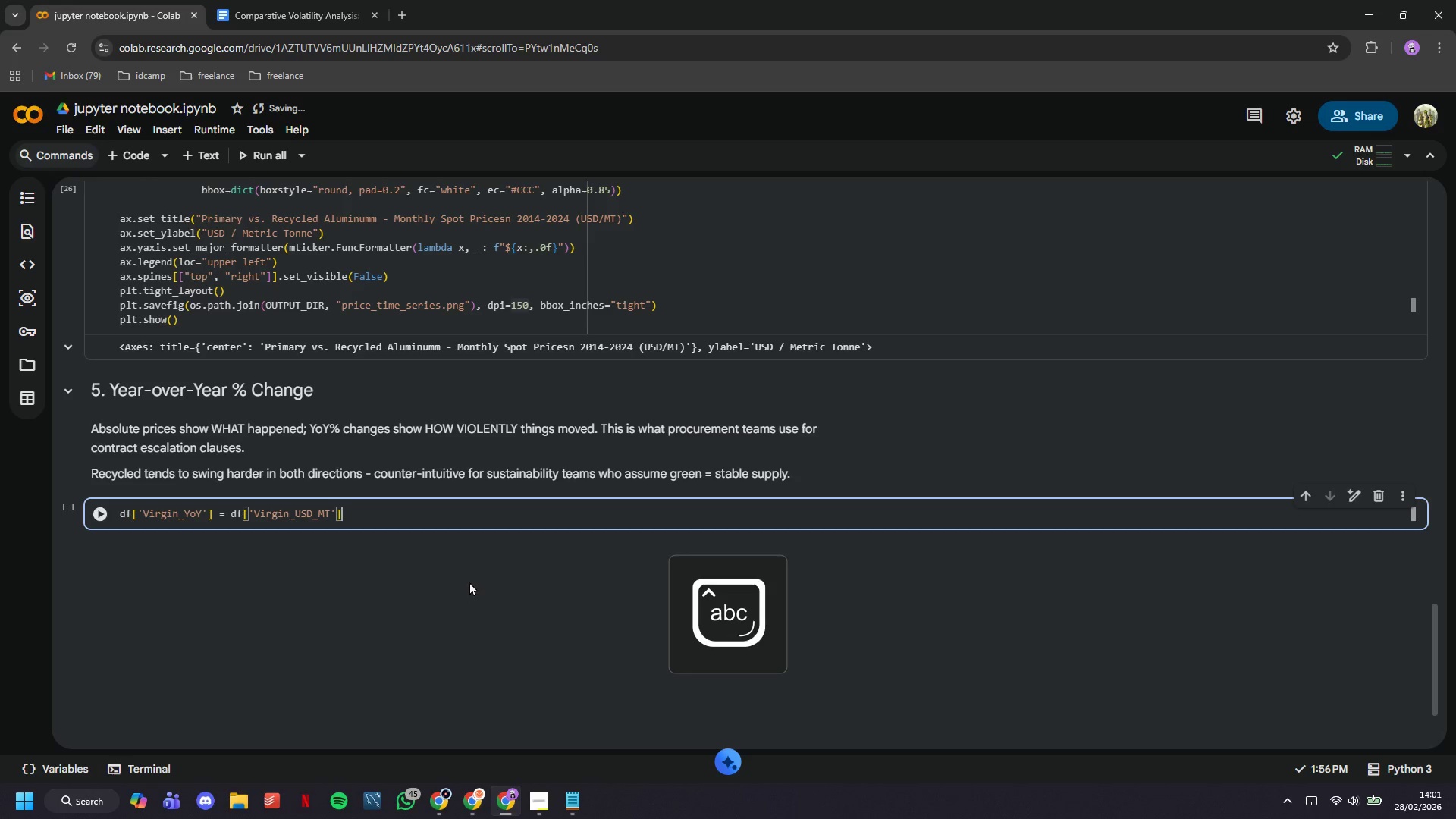 
type(,)
key(Backspace)
type(.pct_change(12)
 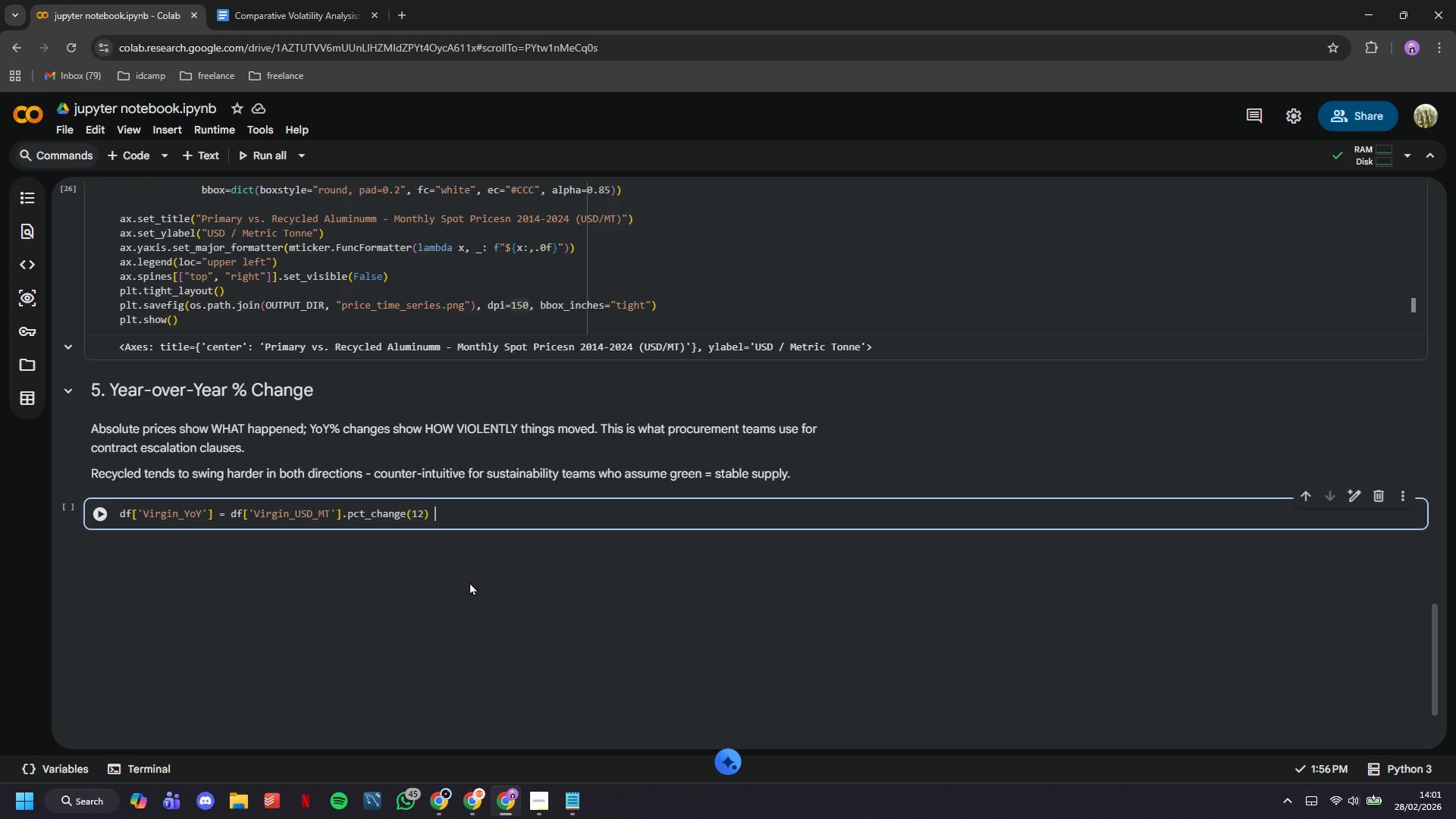 
 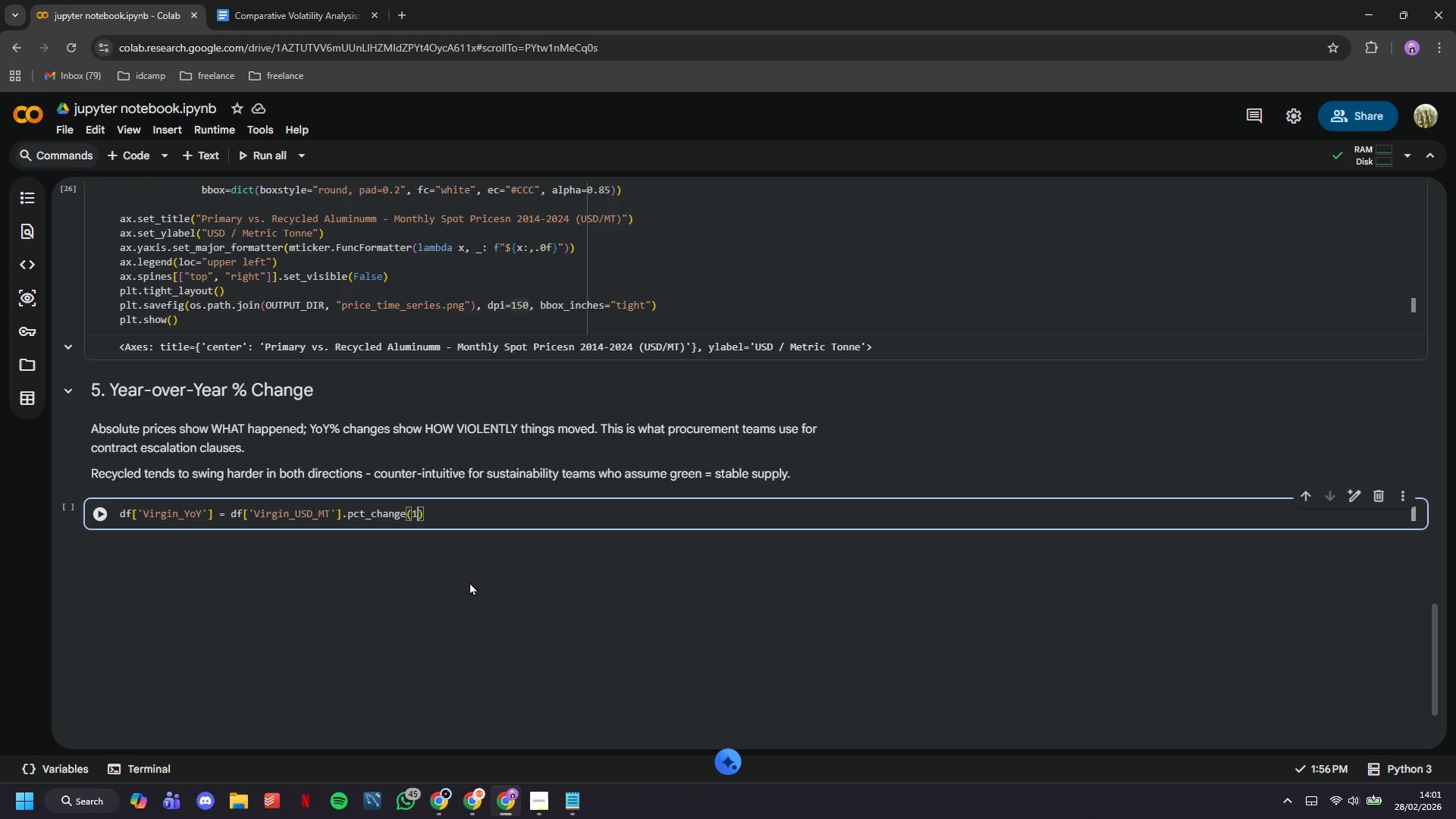 
key(ArrowRight)
 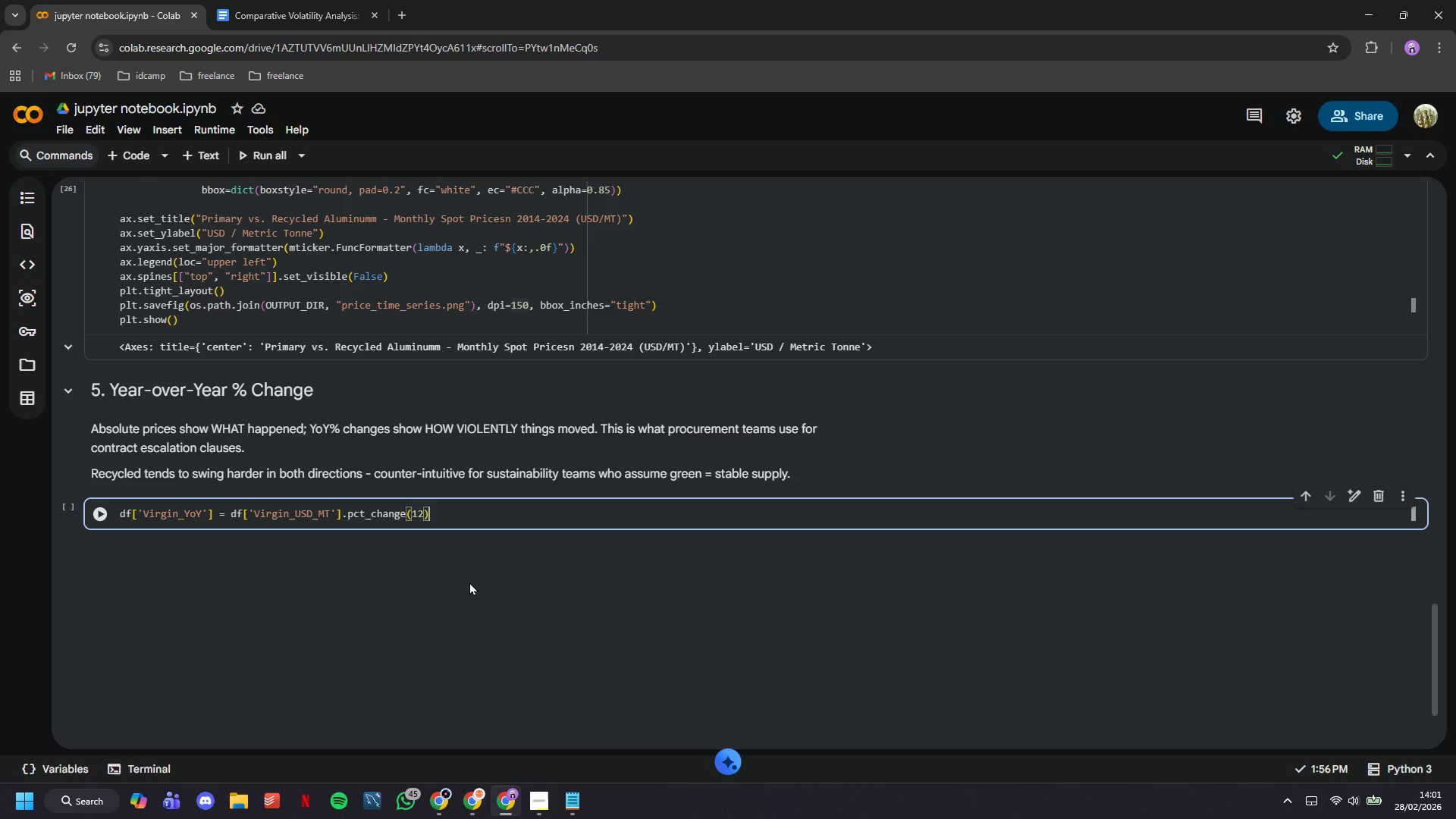 
type( * 100)
 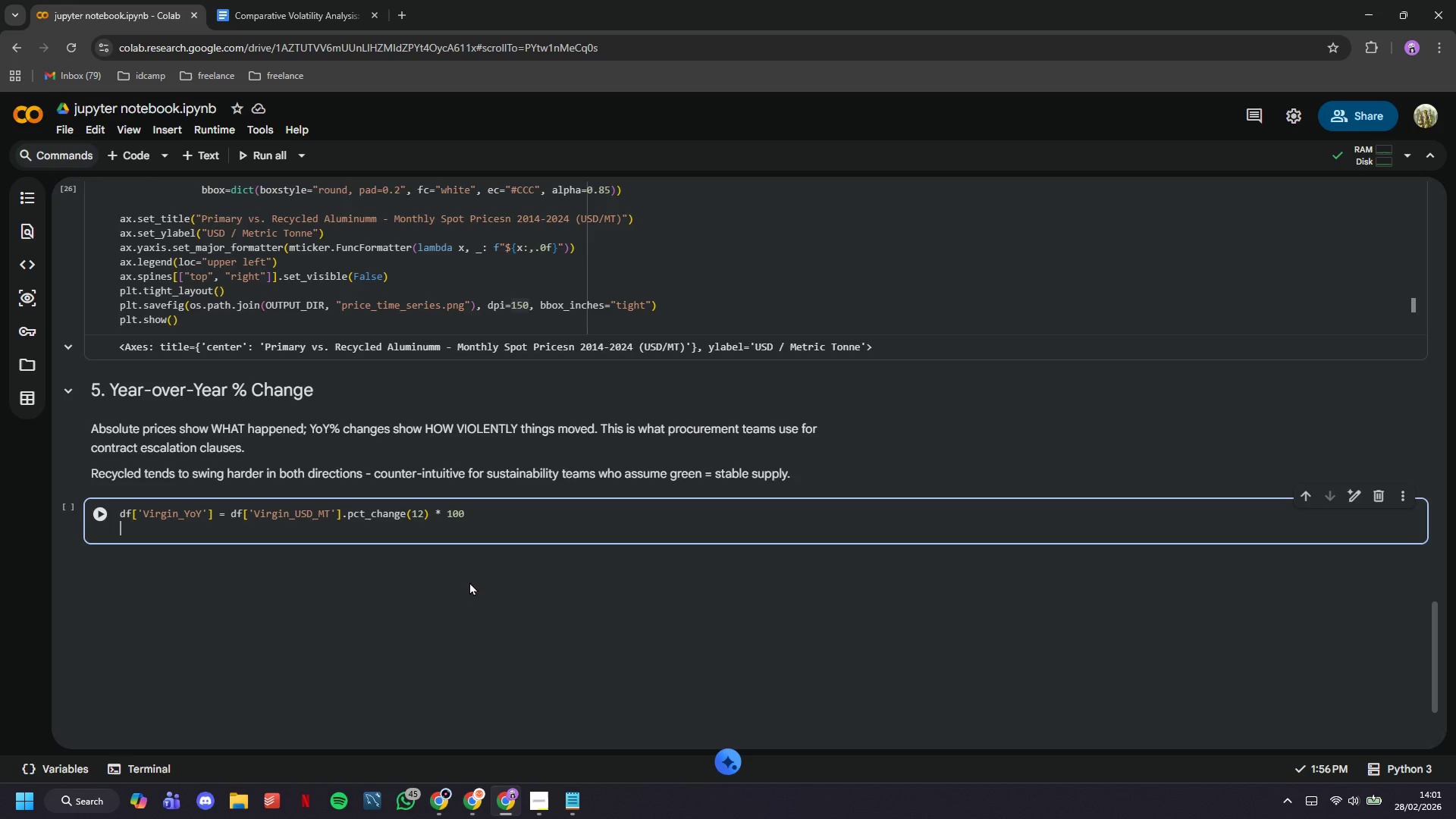 
 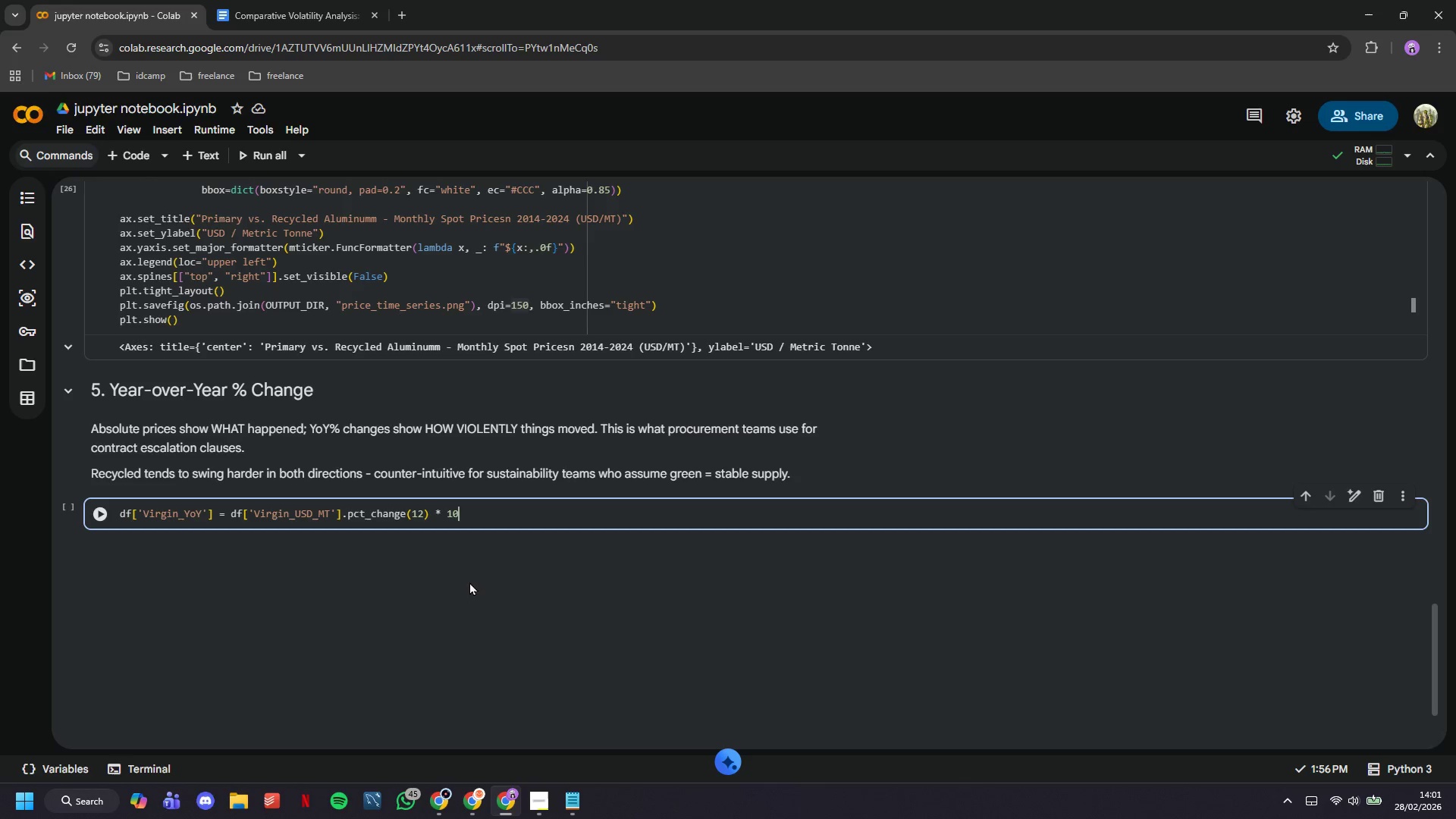 
key(Enter)
 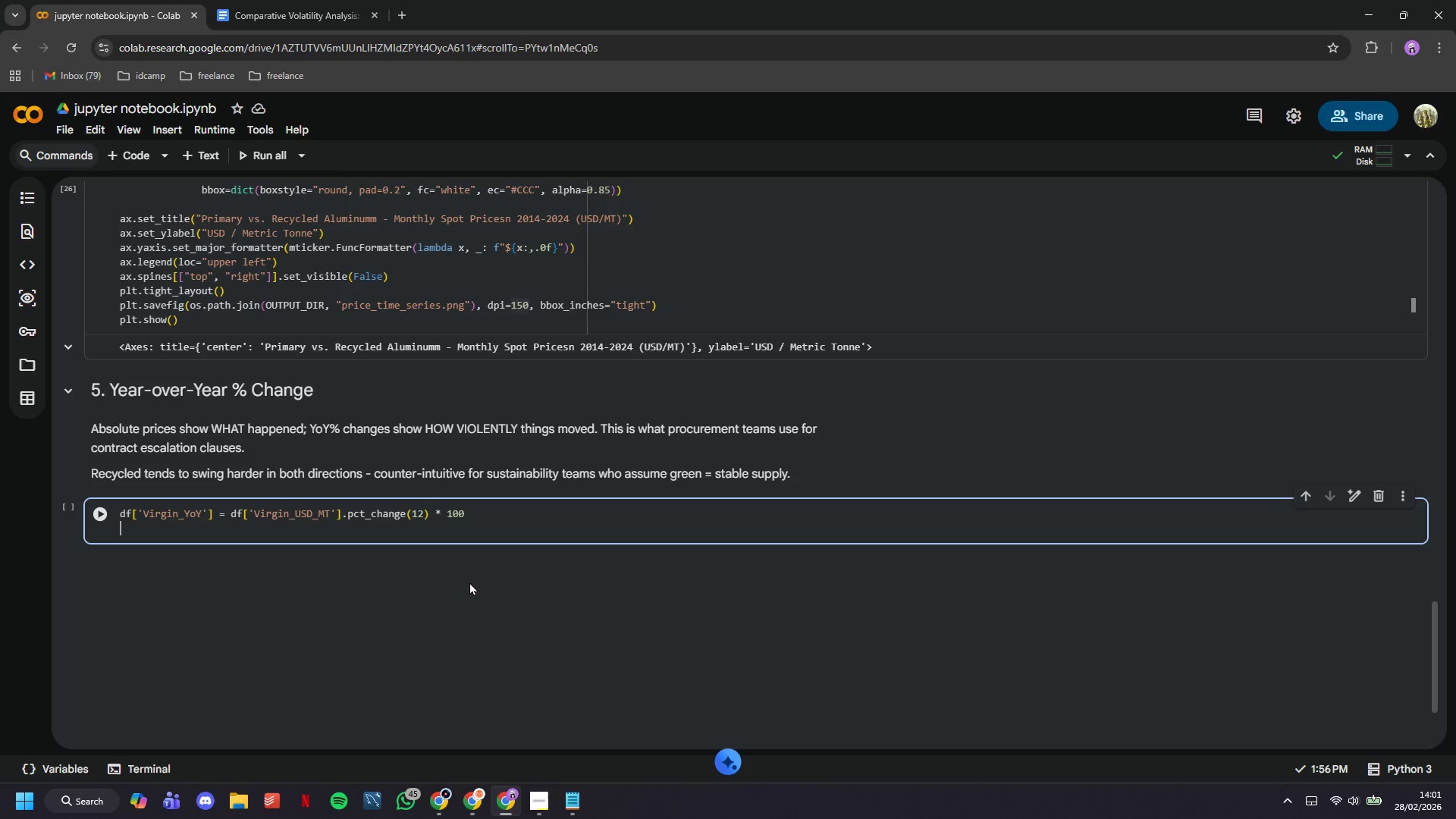 
type(df['Recycled_YoY)
 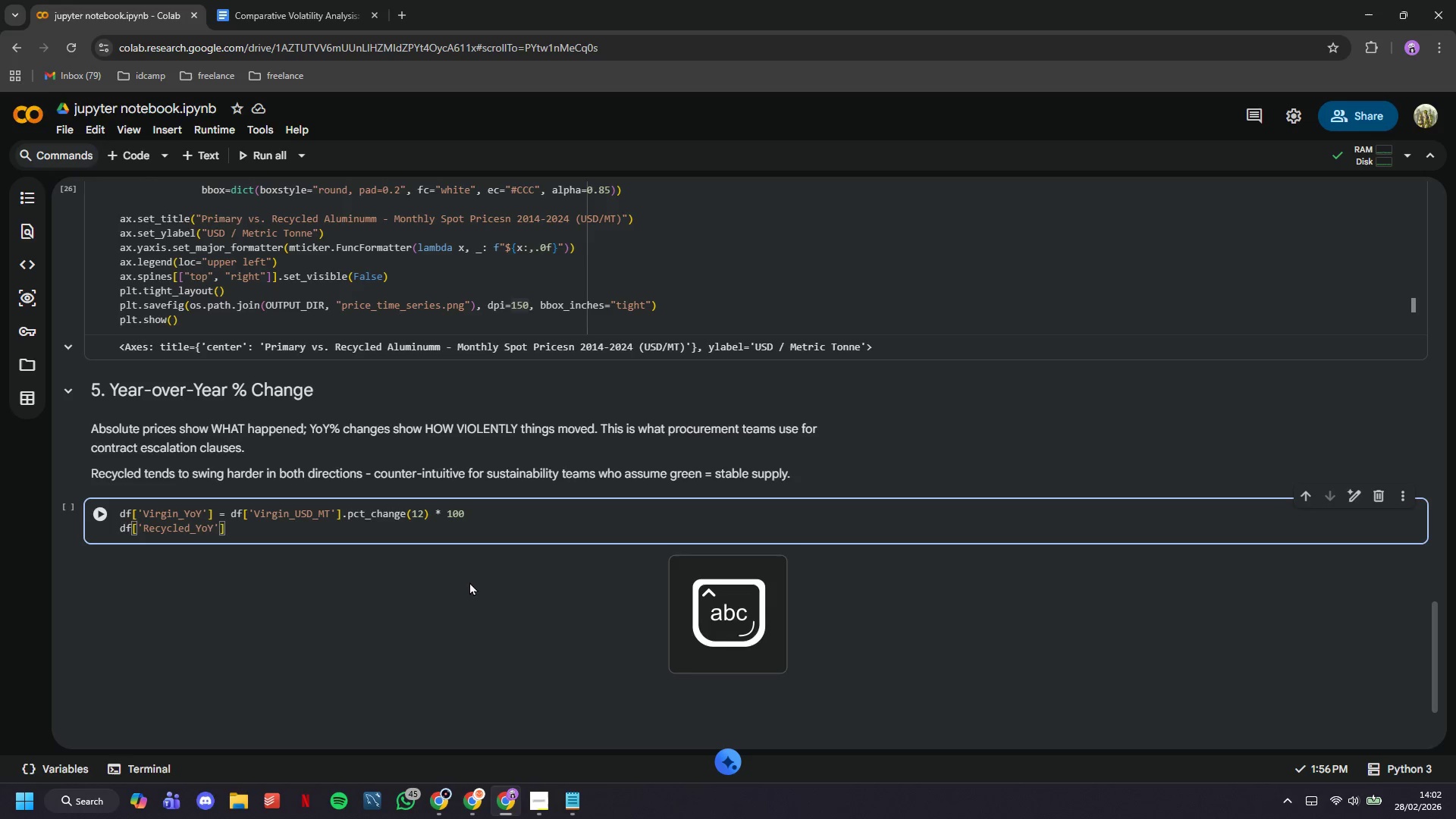 
 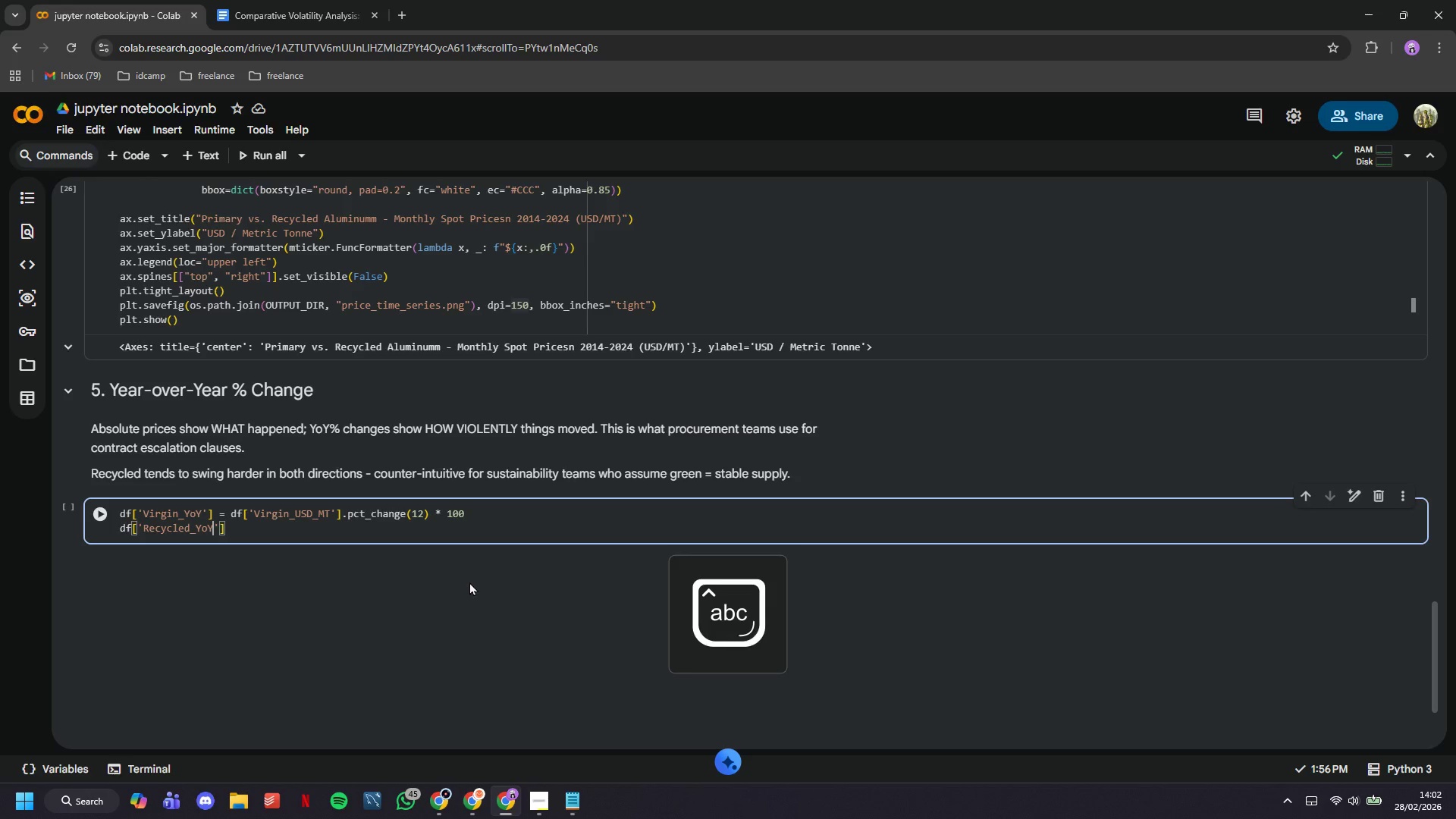 
key(ArrowRight)
 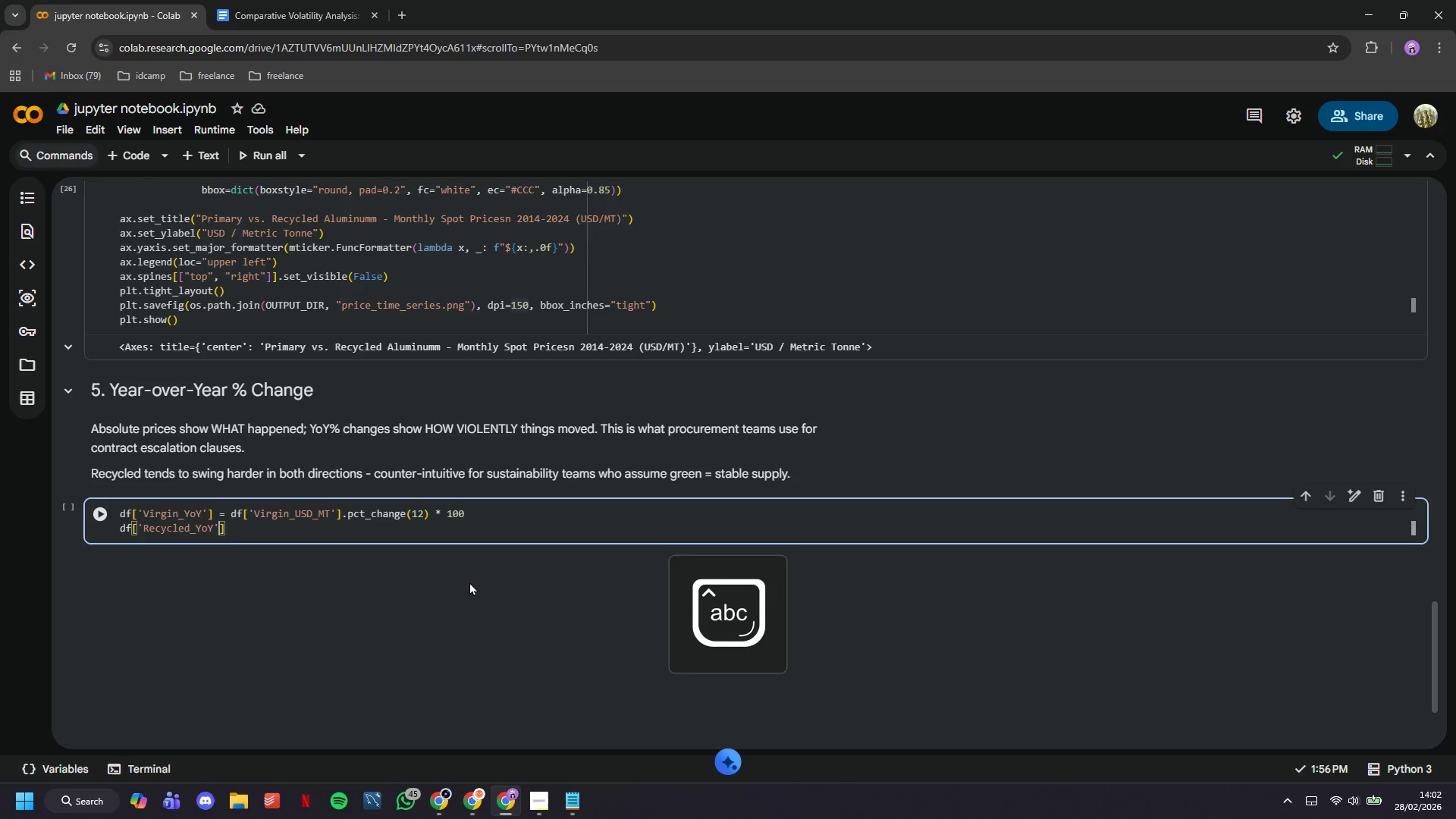 
key(ArrowRight)
 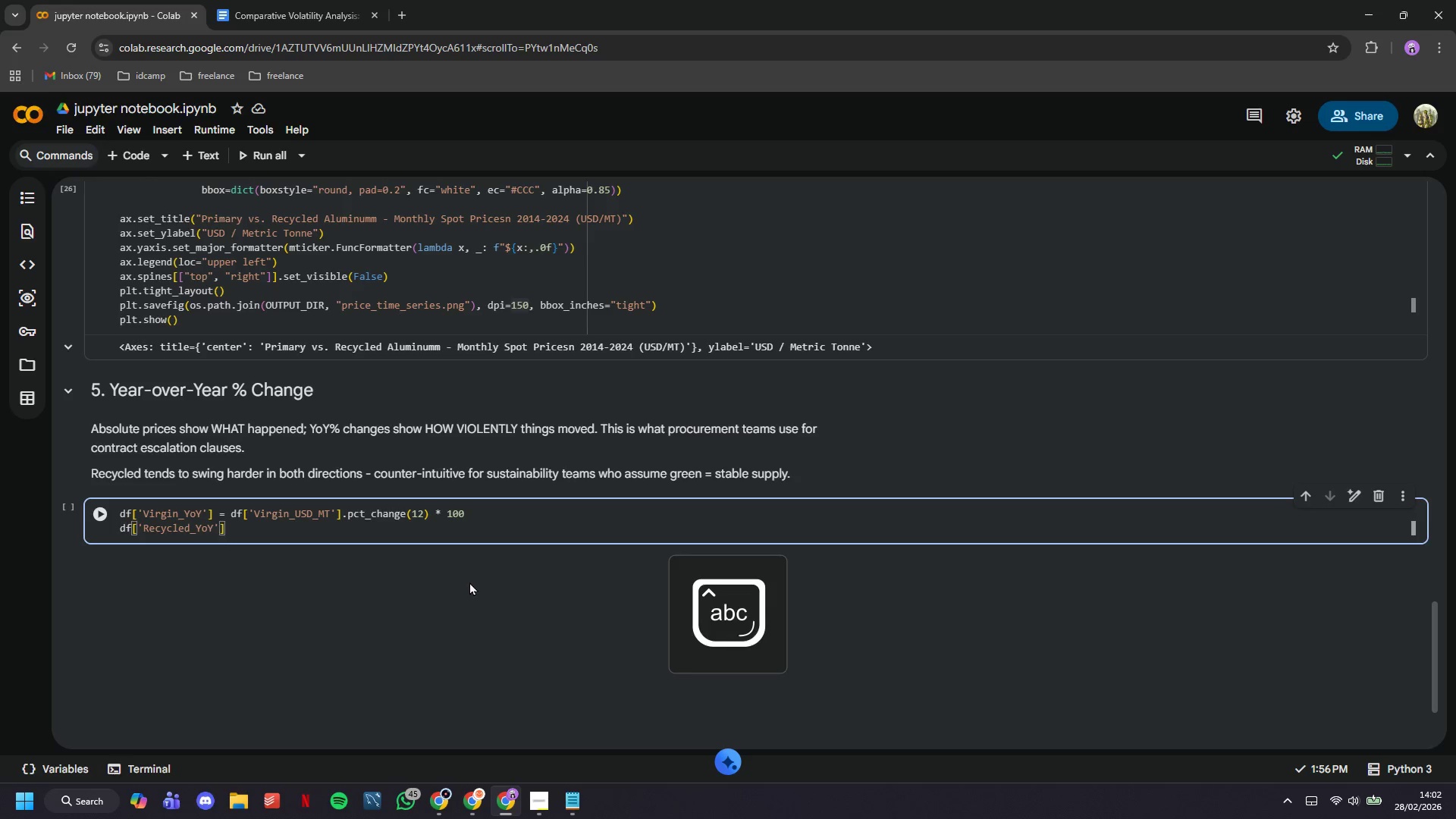 
type( = df['rECYCLED_usd)
key(Backspace)
key(Backspace)
key(Backspace)
key(Backspace)
key(Backspace)
key(Backspace)
key(Backspace)
key(Backspace)
key(Backspace)
key(Backspace)
key(Backspace)
key(Backspace)
type(Recc)
key(Backspace)
type(cu)
key(Backspace)
key(Backspace)
type(ycled_USD_MT)
 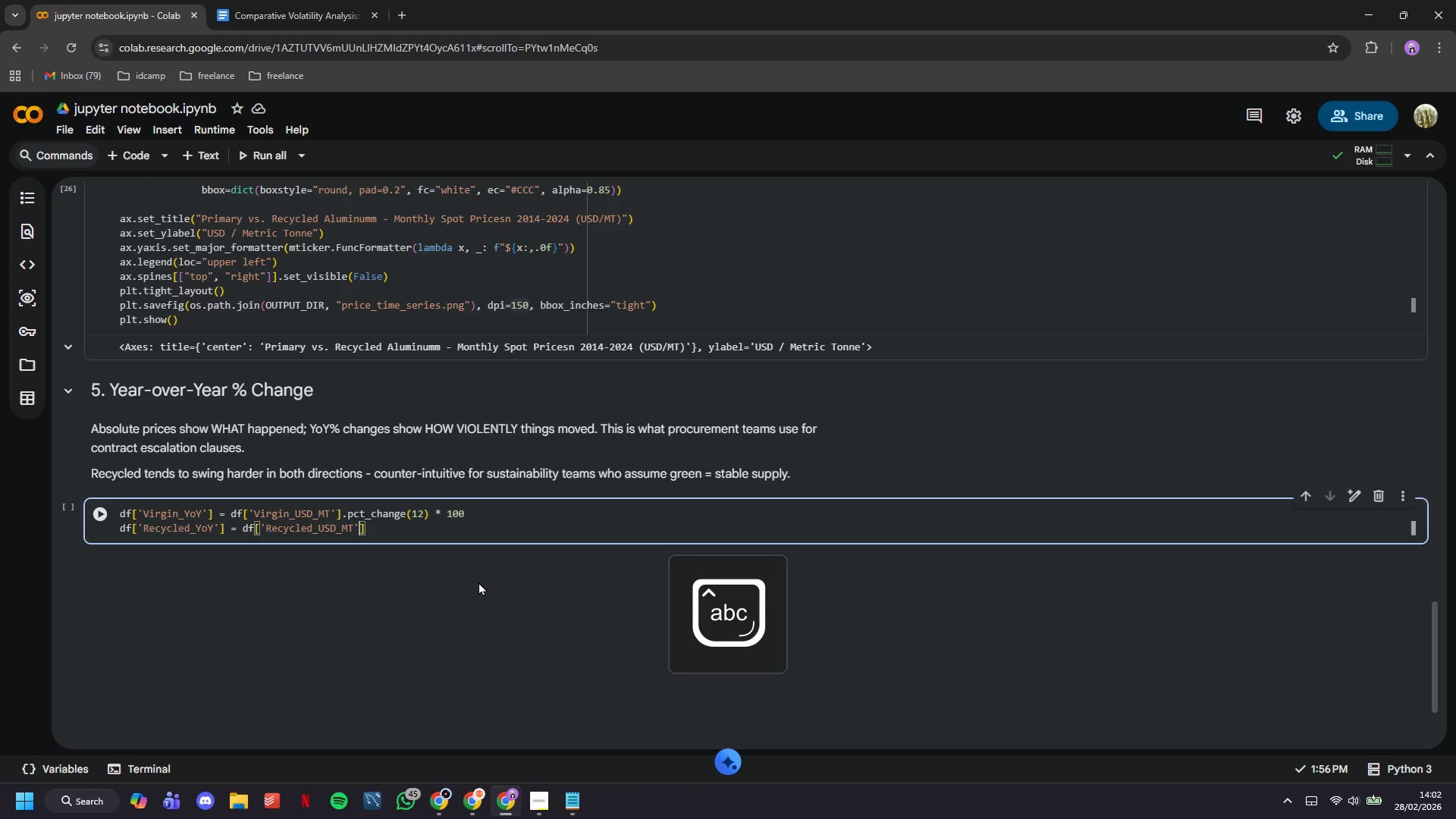 
 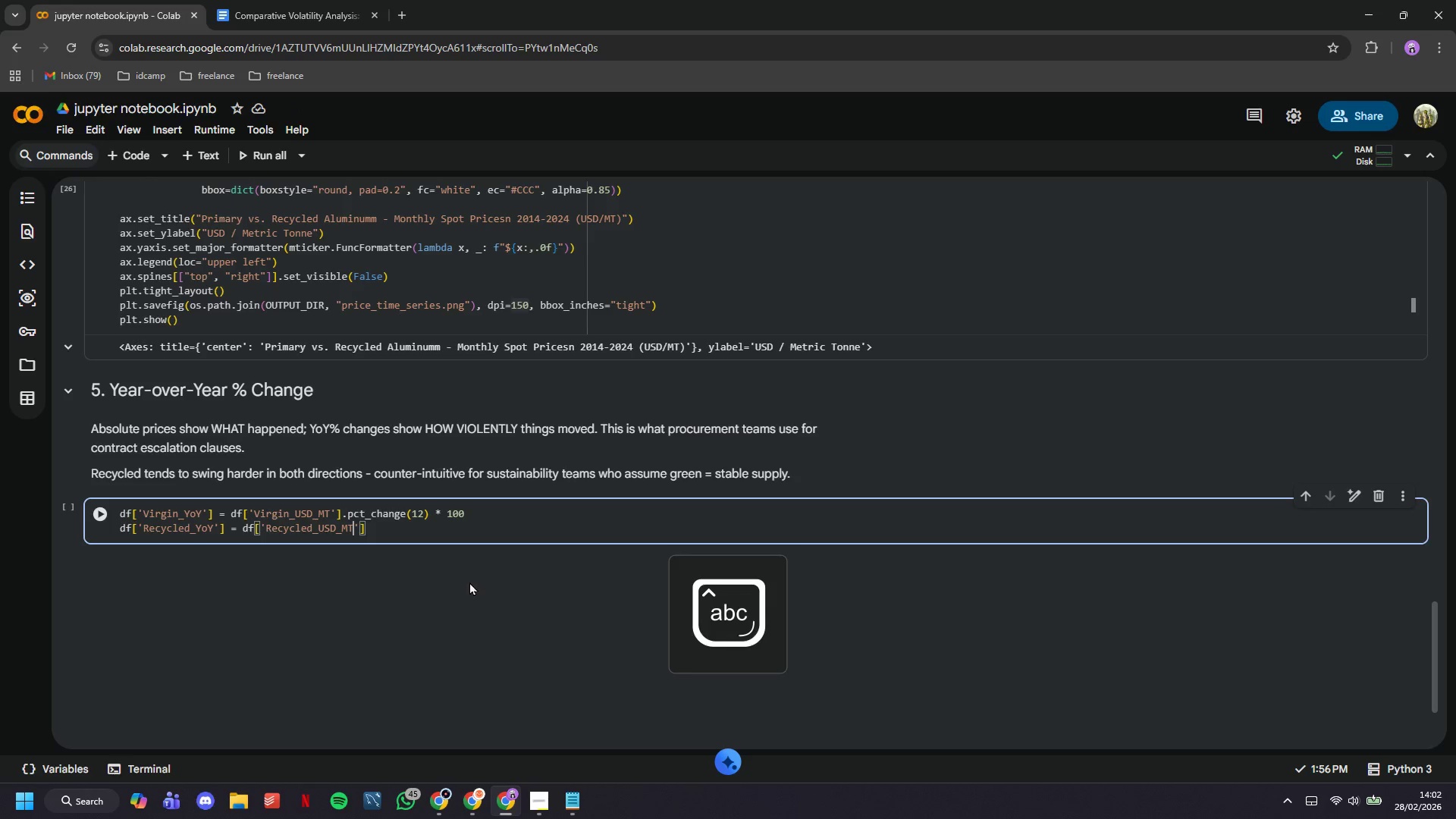 
key(ArrowRight)
 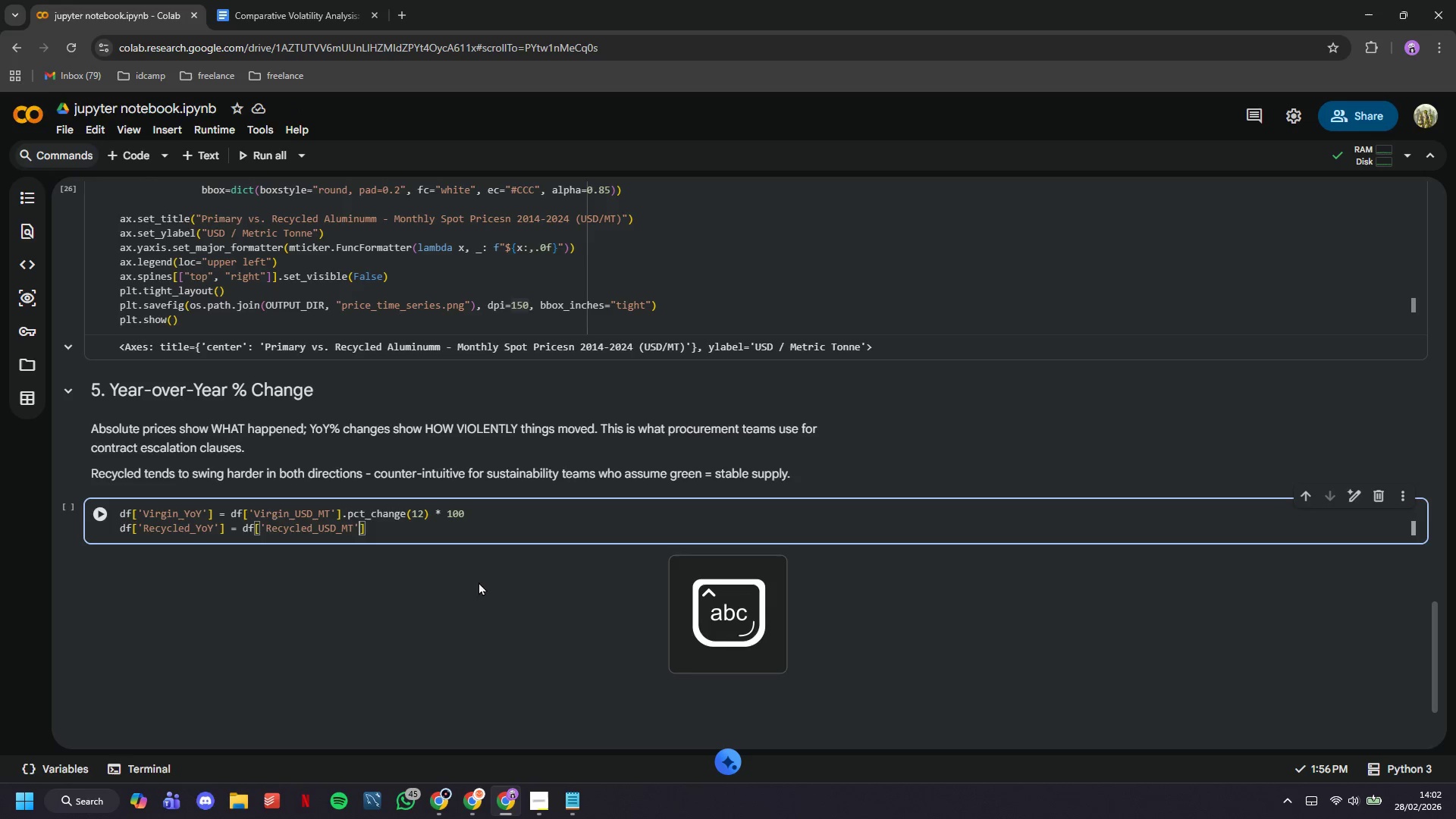 
key(ArrowRight)
 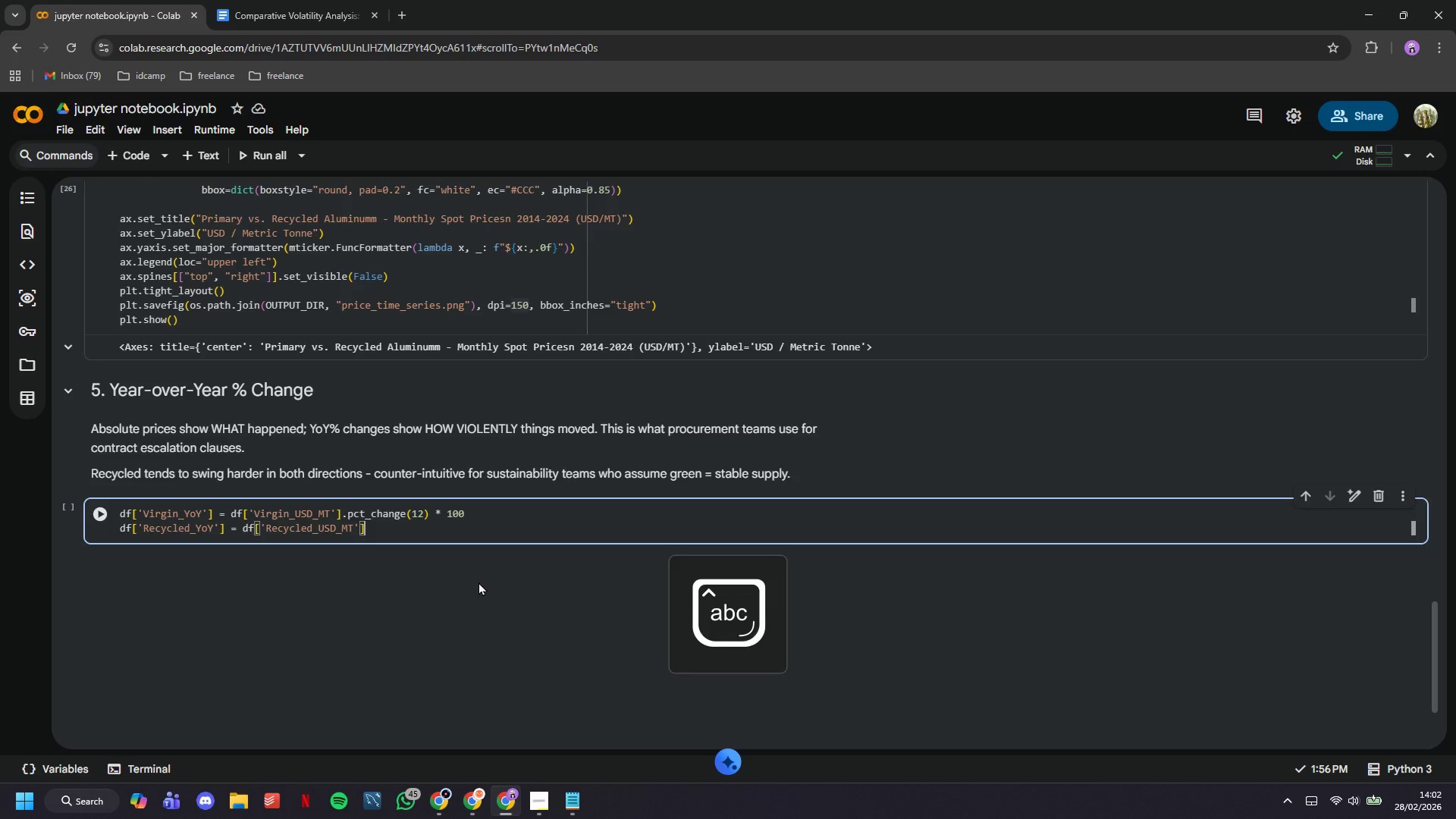 
type(.o)
key(Backspace)
type(pct_change(12)
 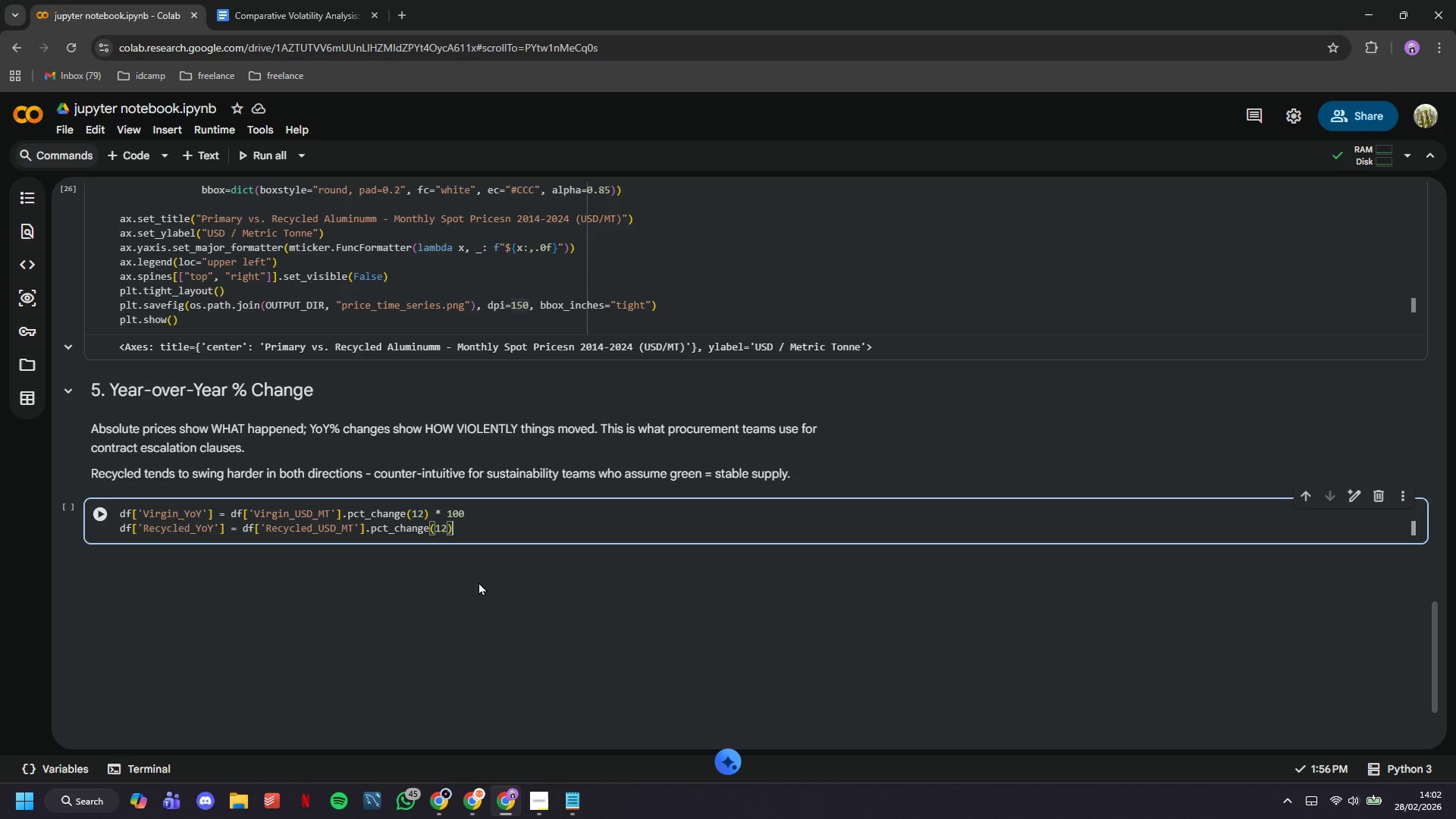 
 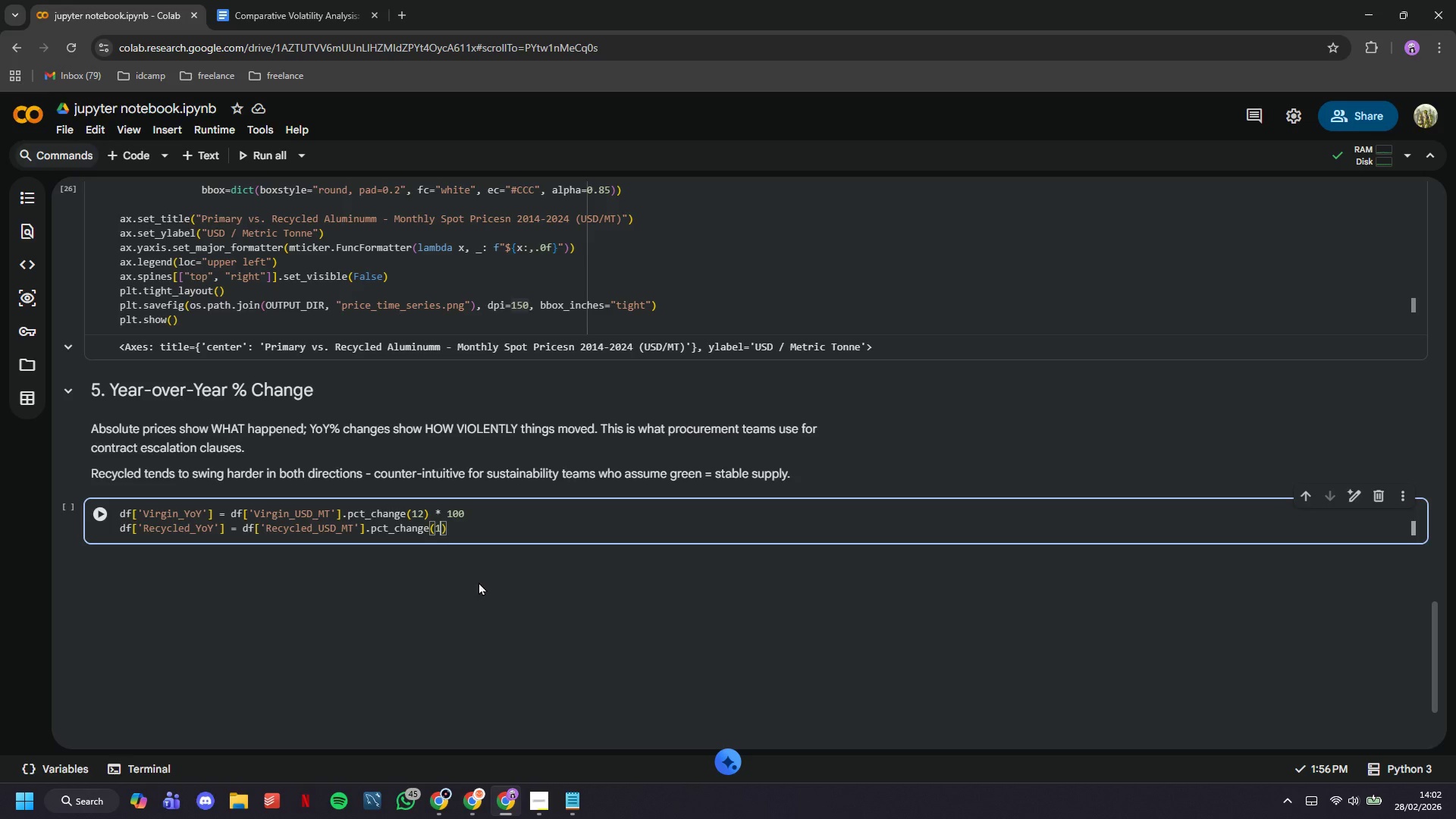 
key(ArrowRight)
 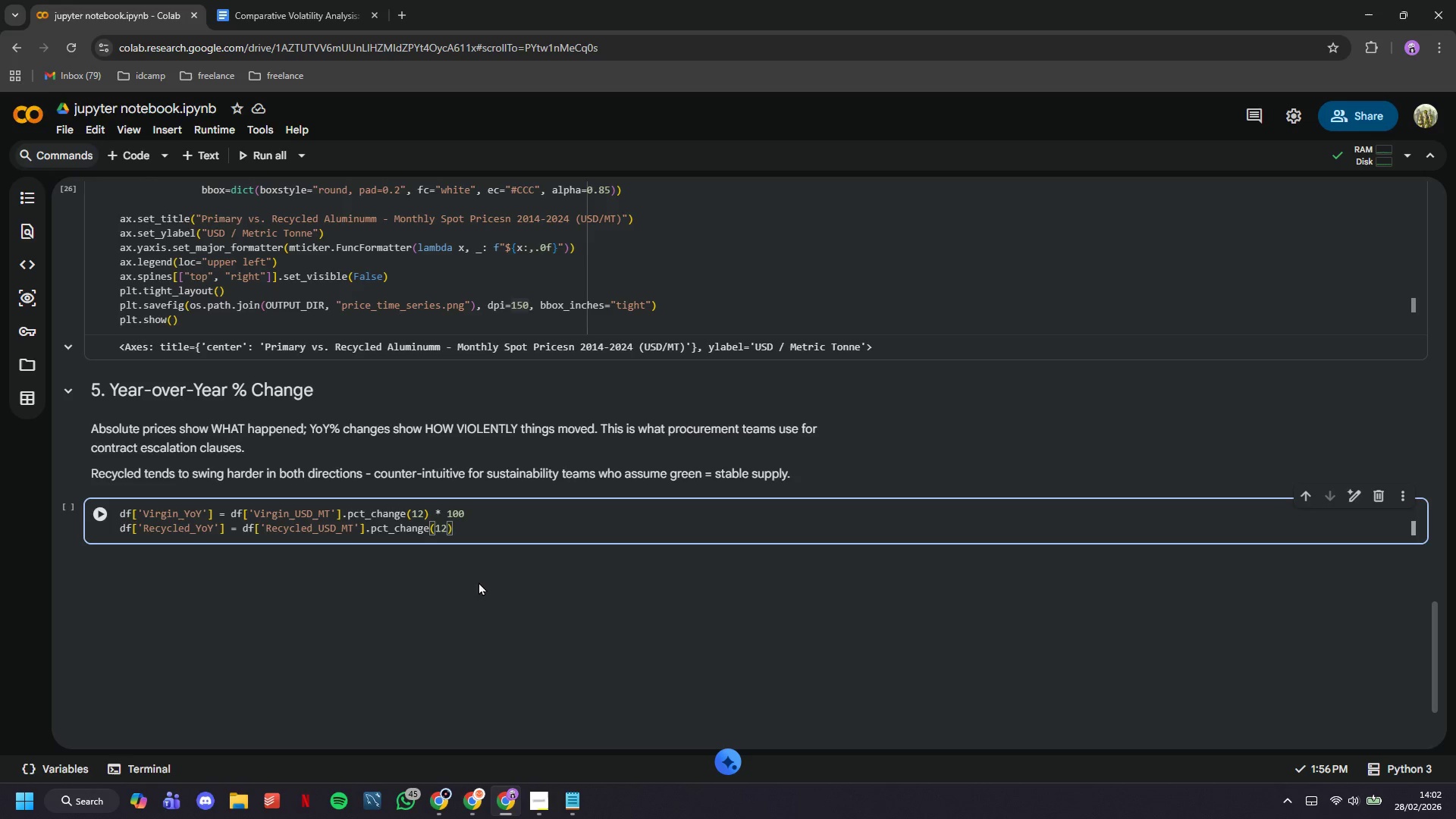 
type( * 100)
 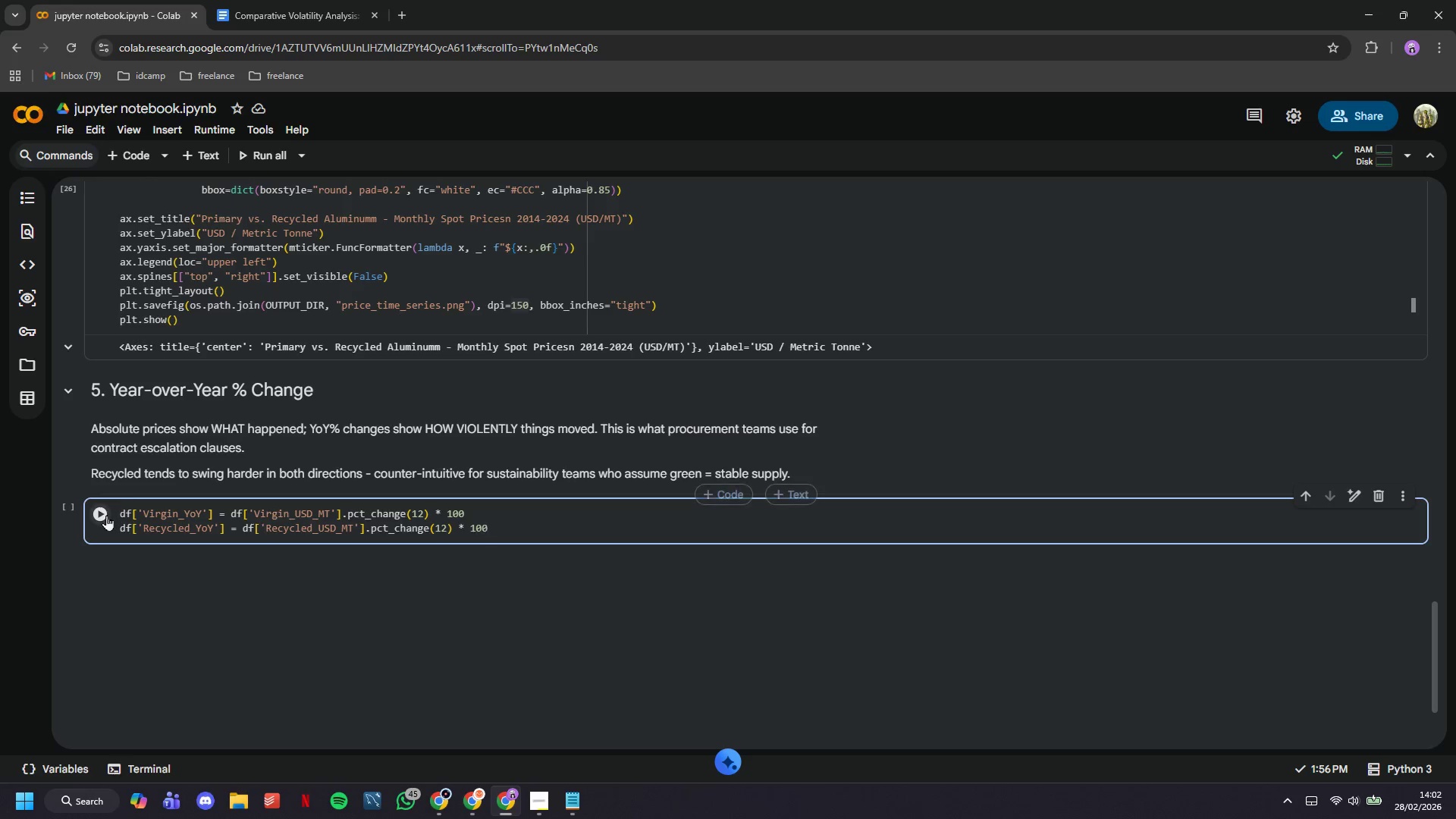 
left_click([105, 516])
 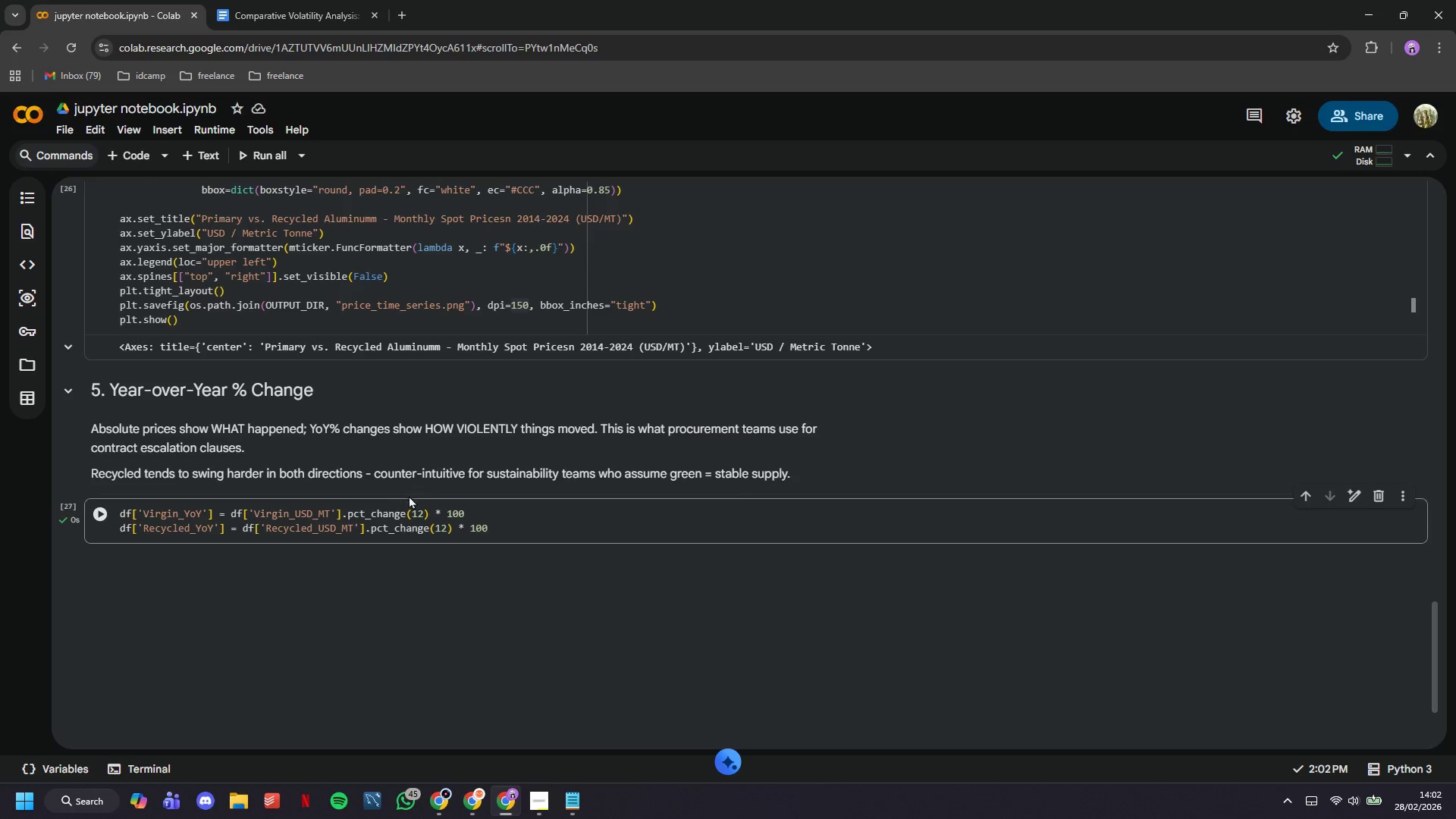 
left_click([533, 529])
 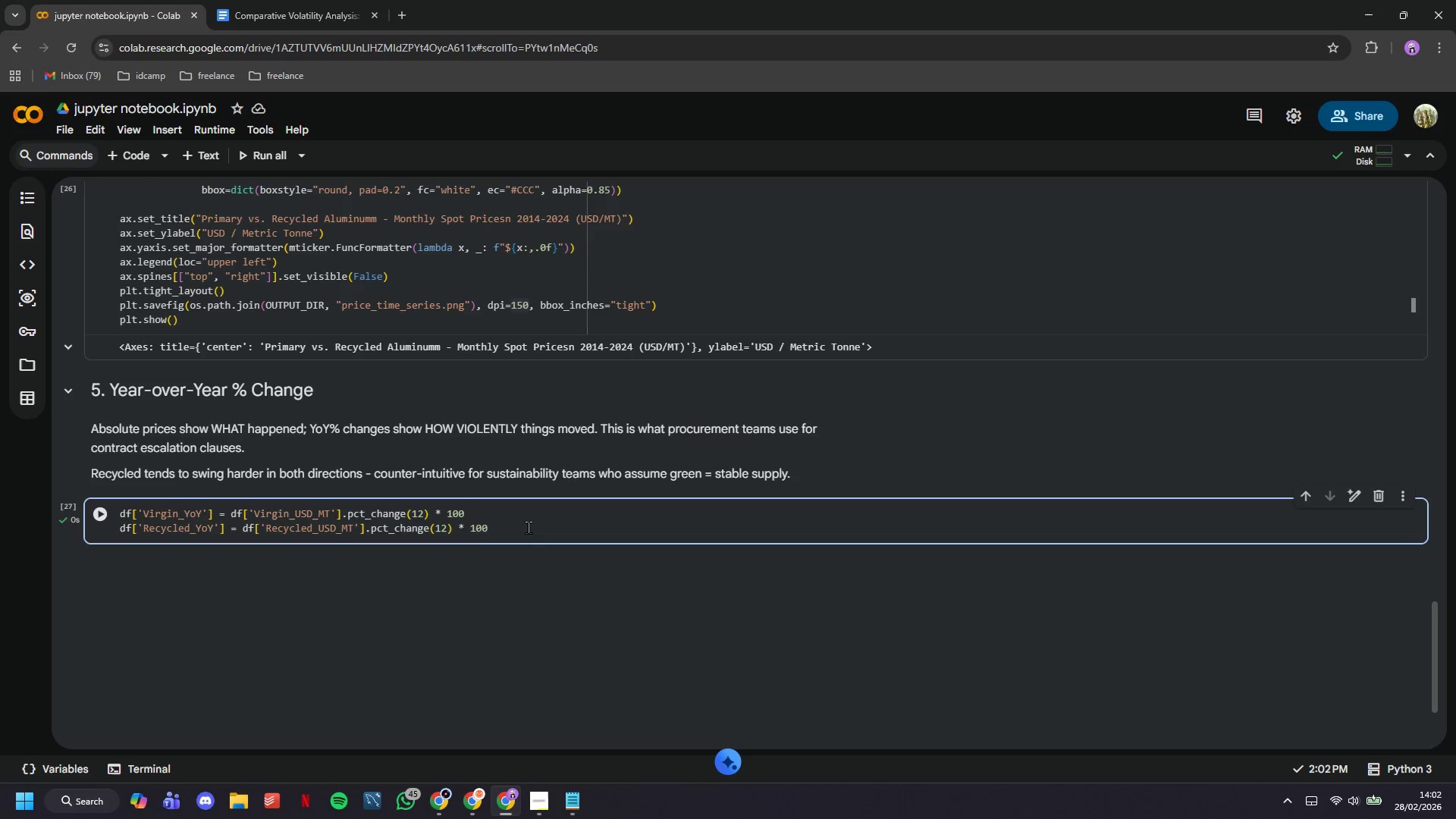 
key(Enter)
 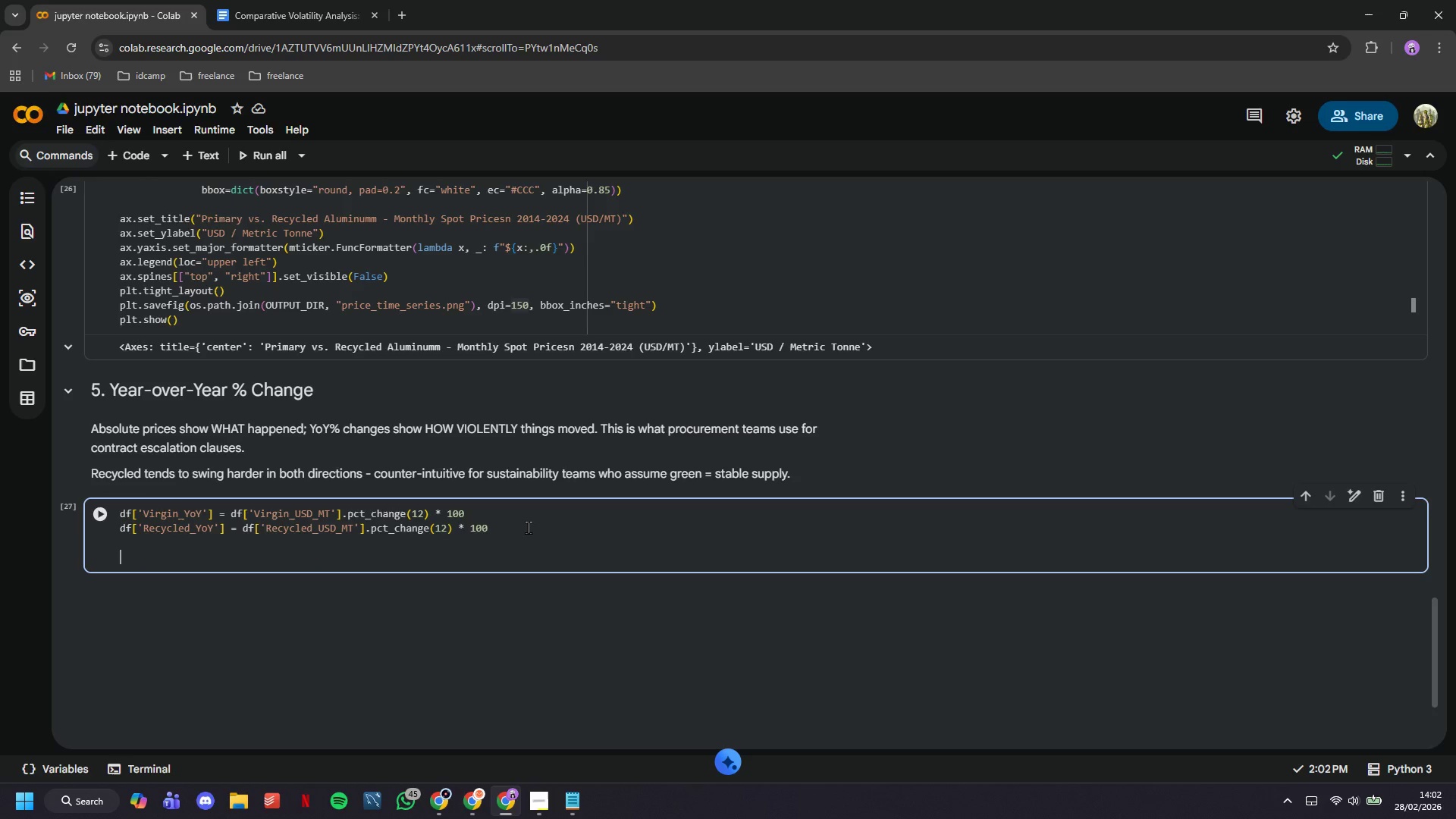 
key(Enter)
 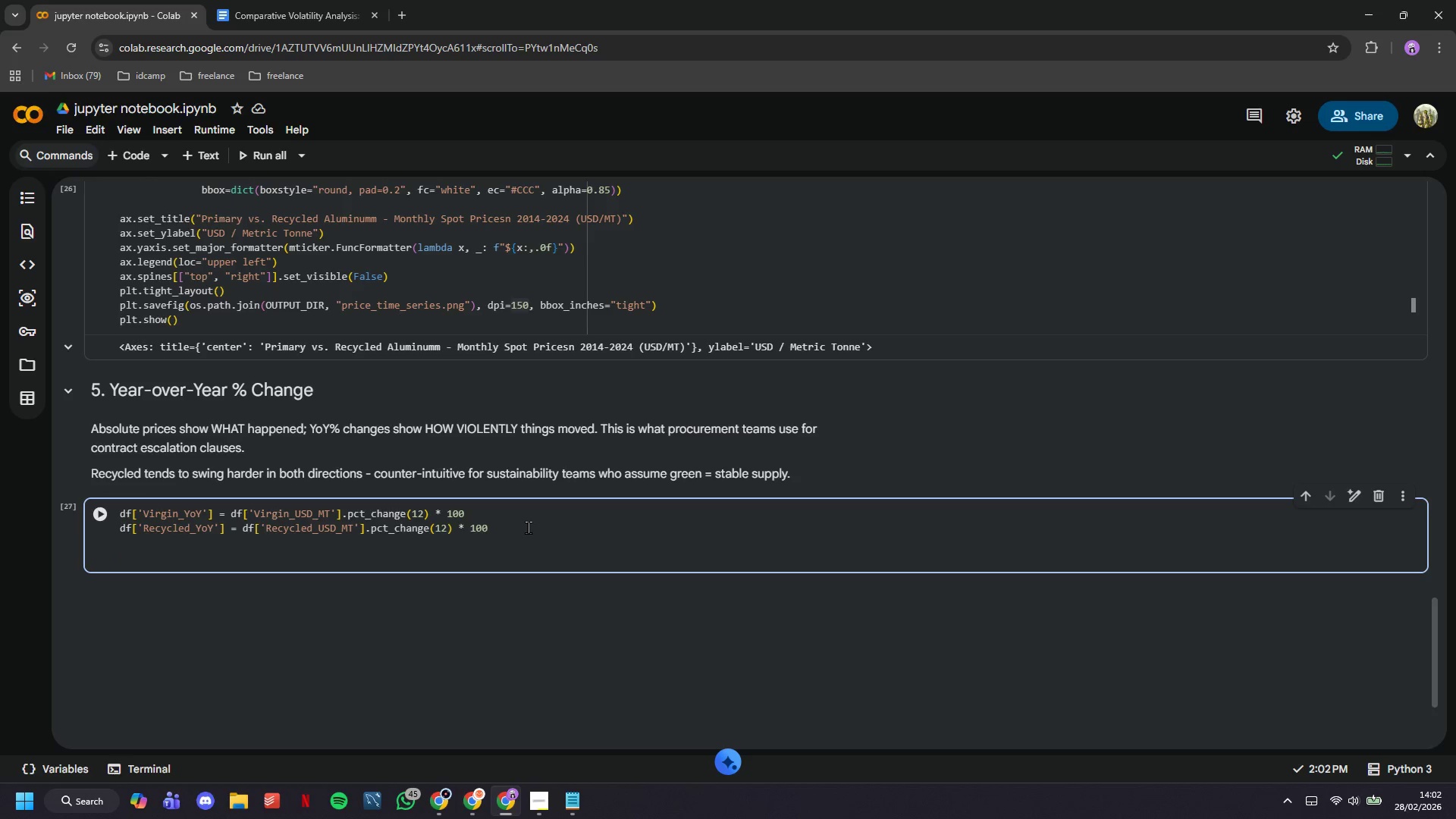 
type(fig, axes = plt.subplots(2, 1, figsize=(14,8)
 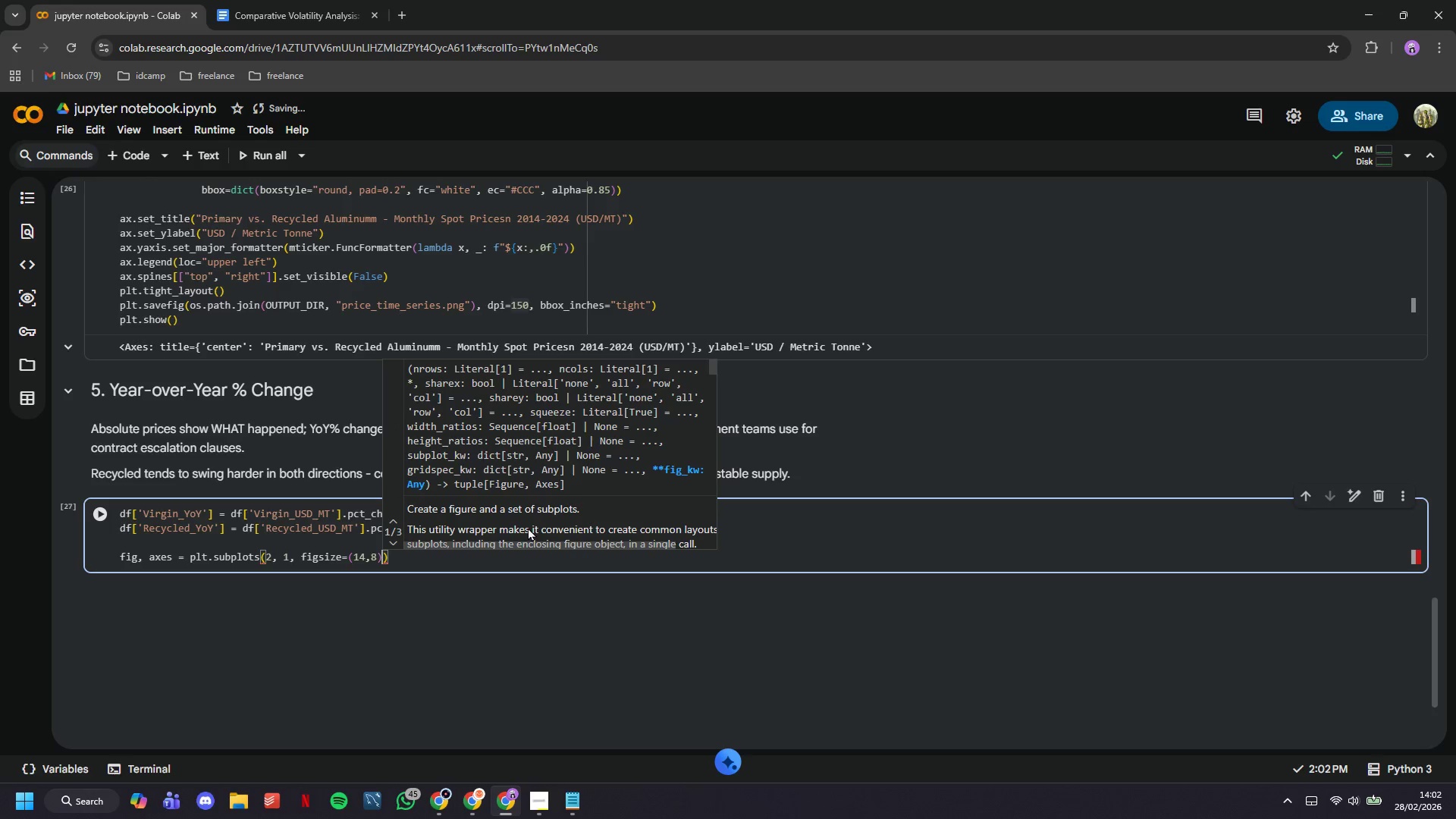 
 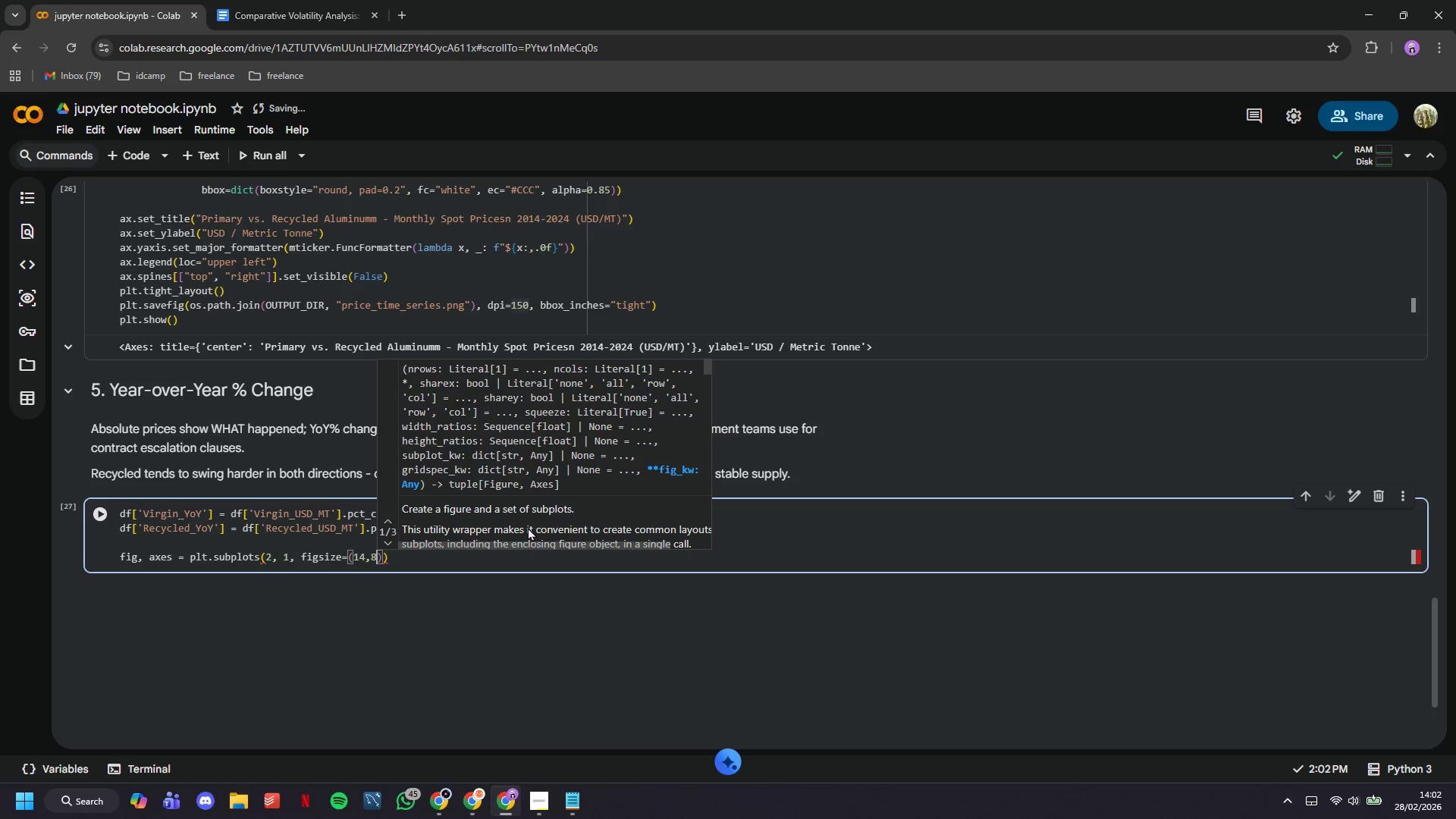 
key(ArrowRight)
 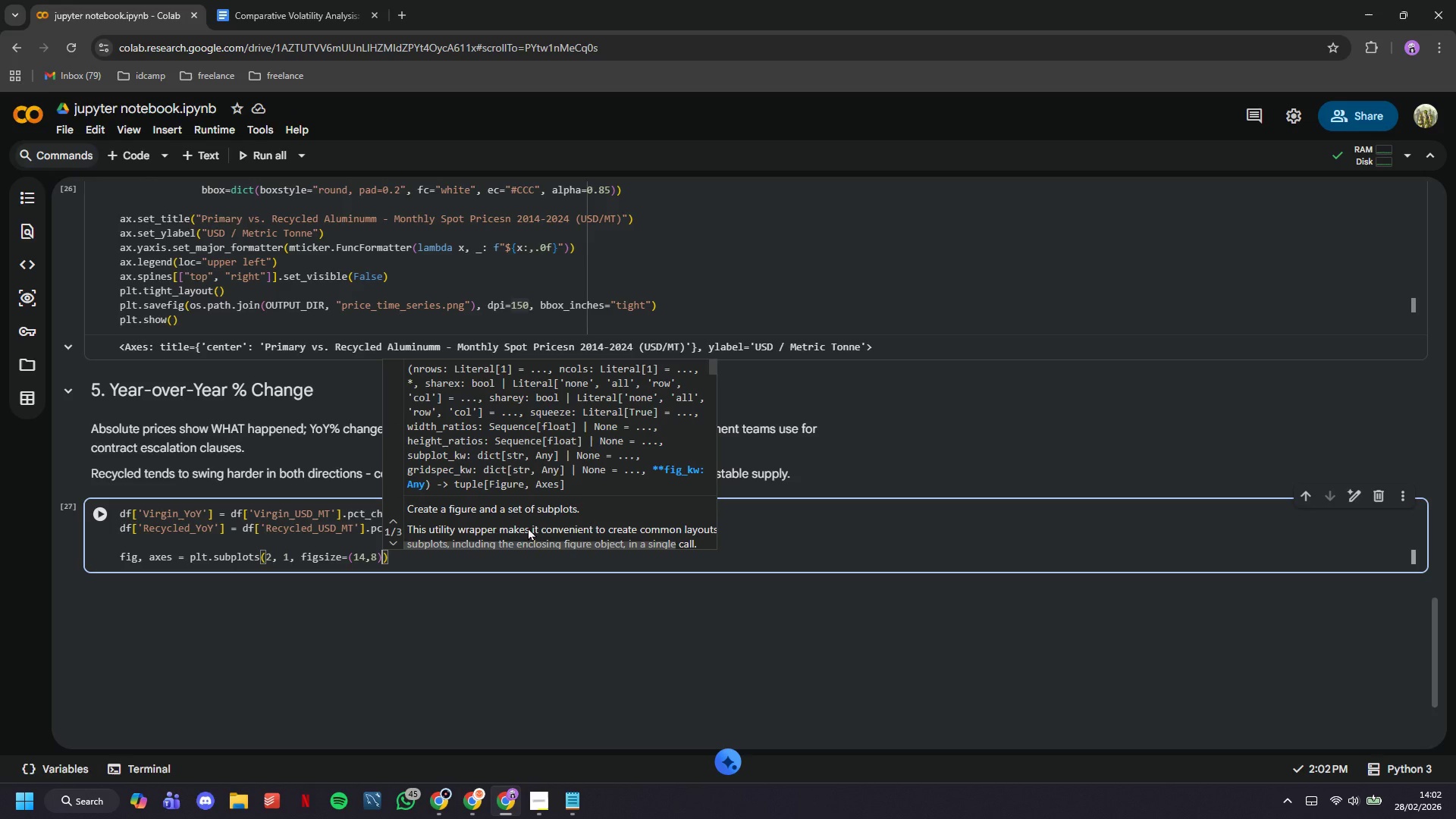 
type(, sharex=True)
 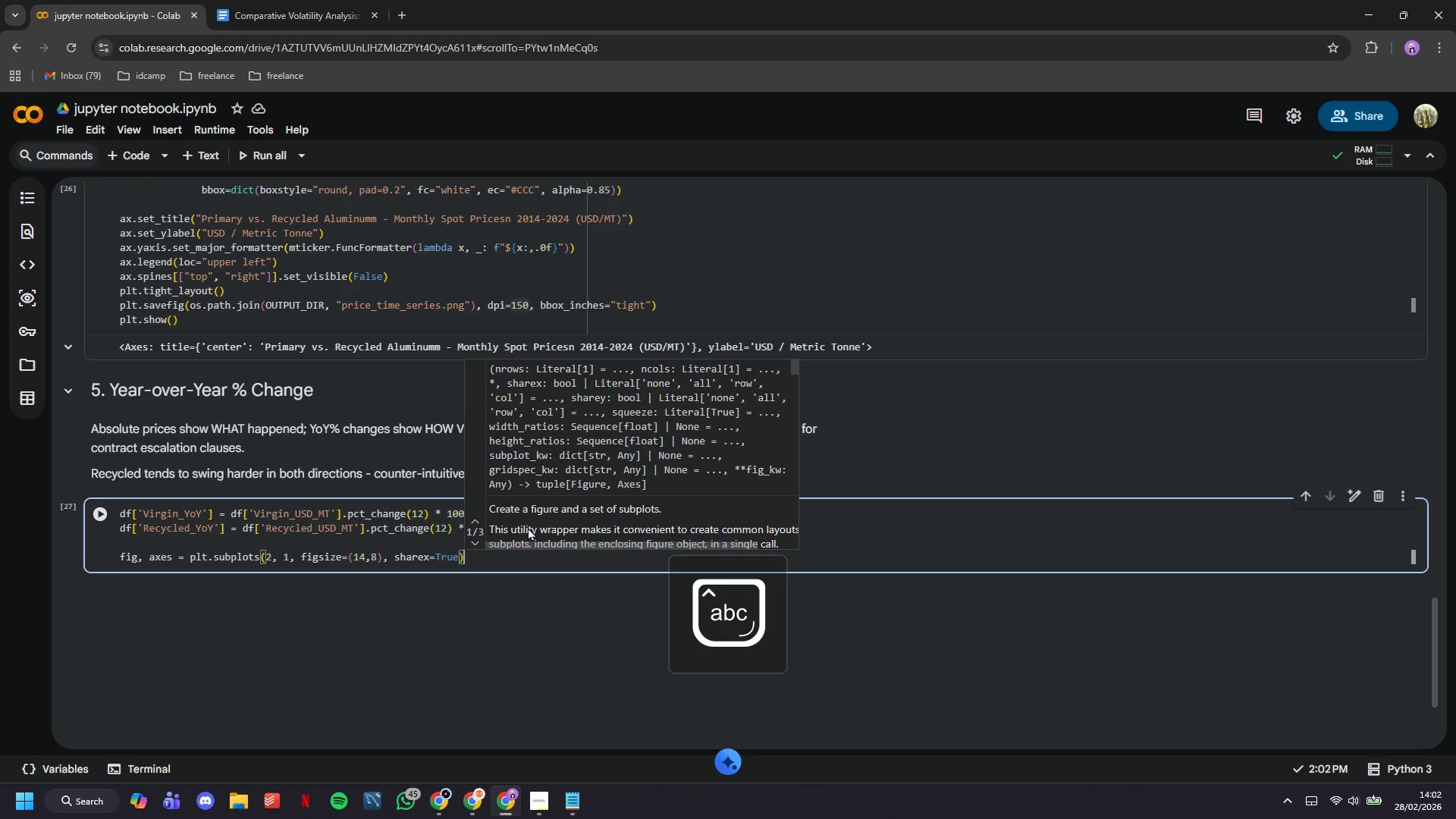 
key(ArrowRight)
 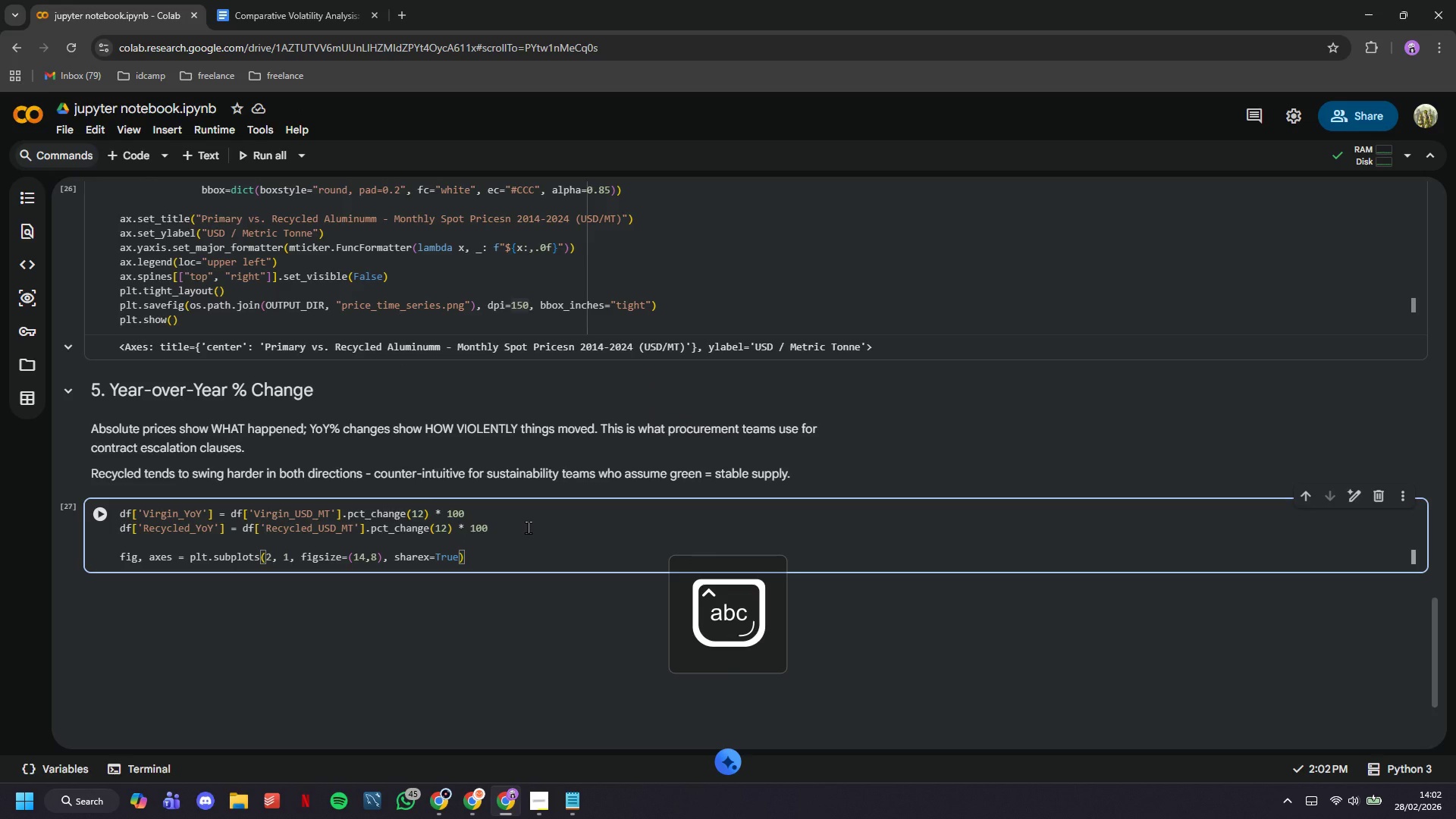 
key(Enter)
 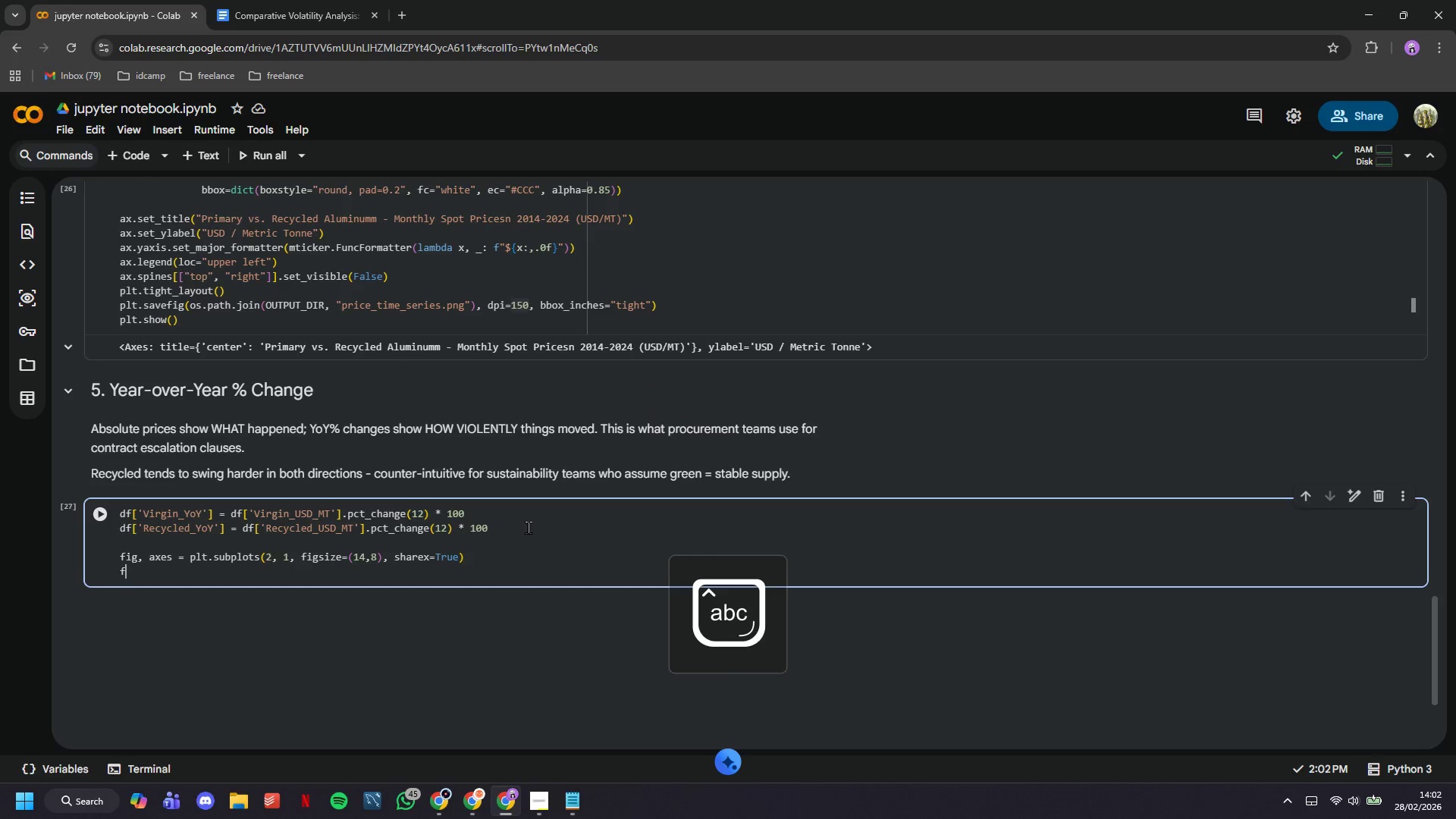 
type(for ax, col, color, label in [)
 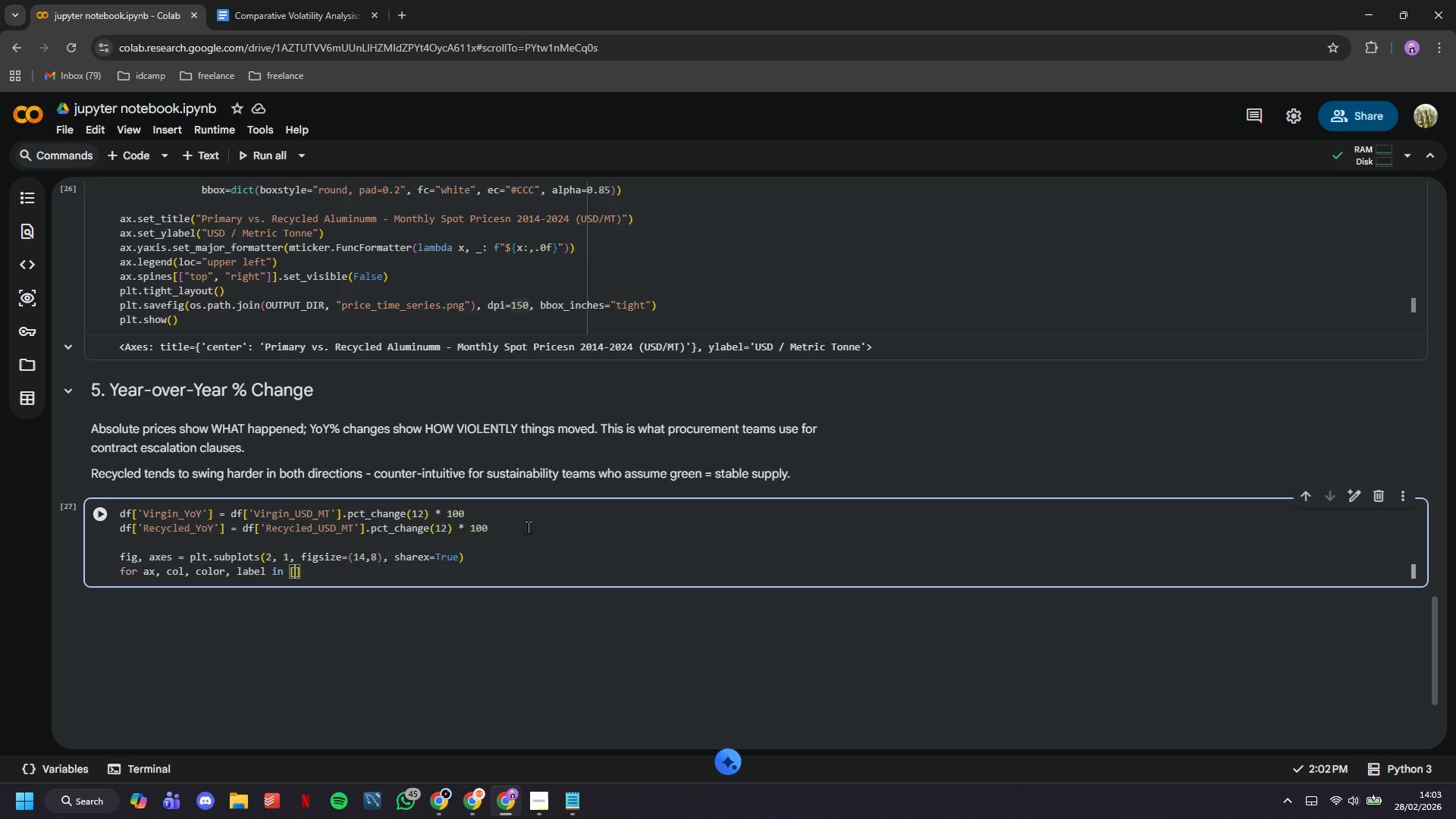 
key(Enter)
 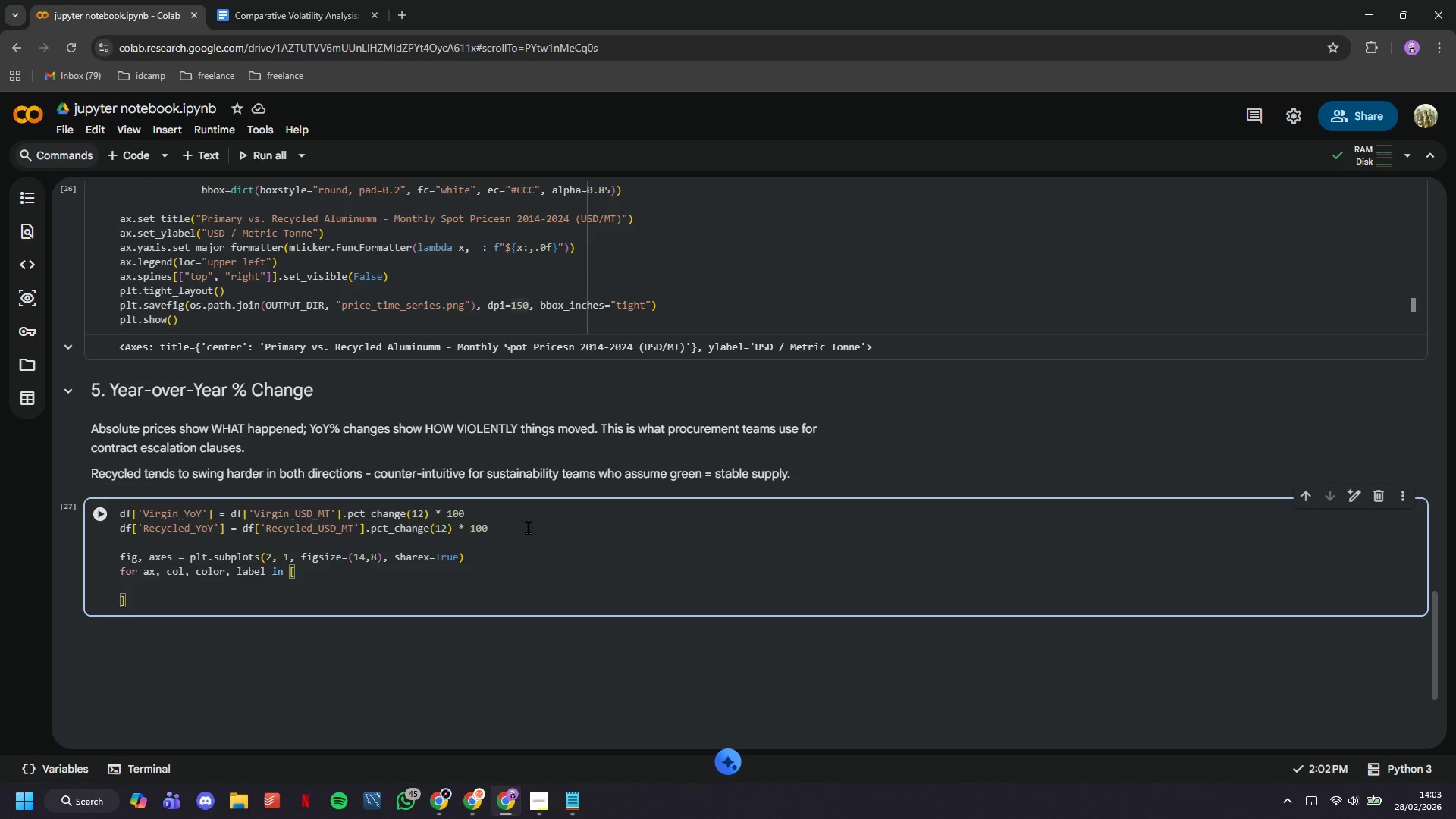 
type((axes[0)
 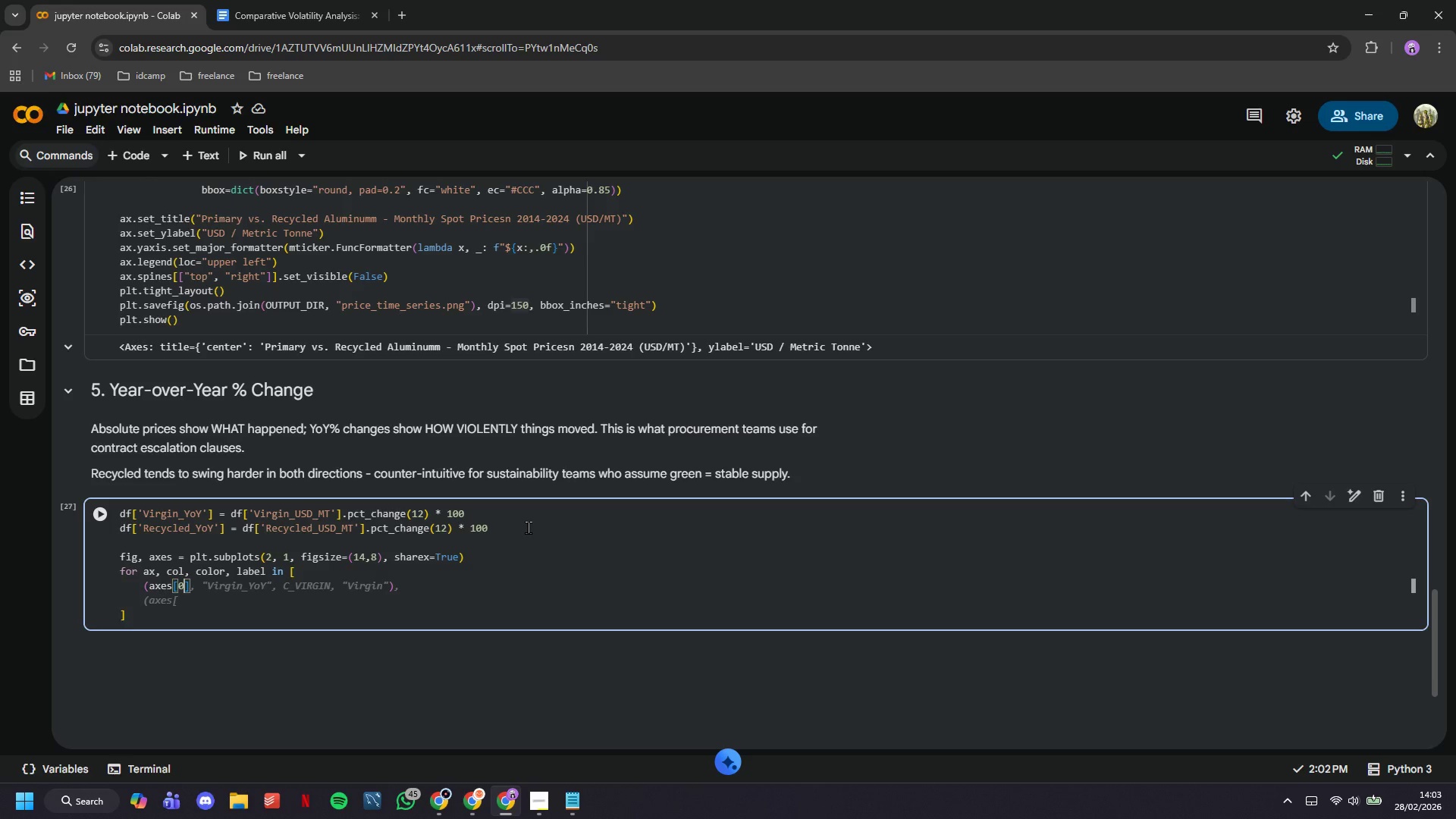 
key(ArrowRight)
 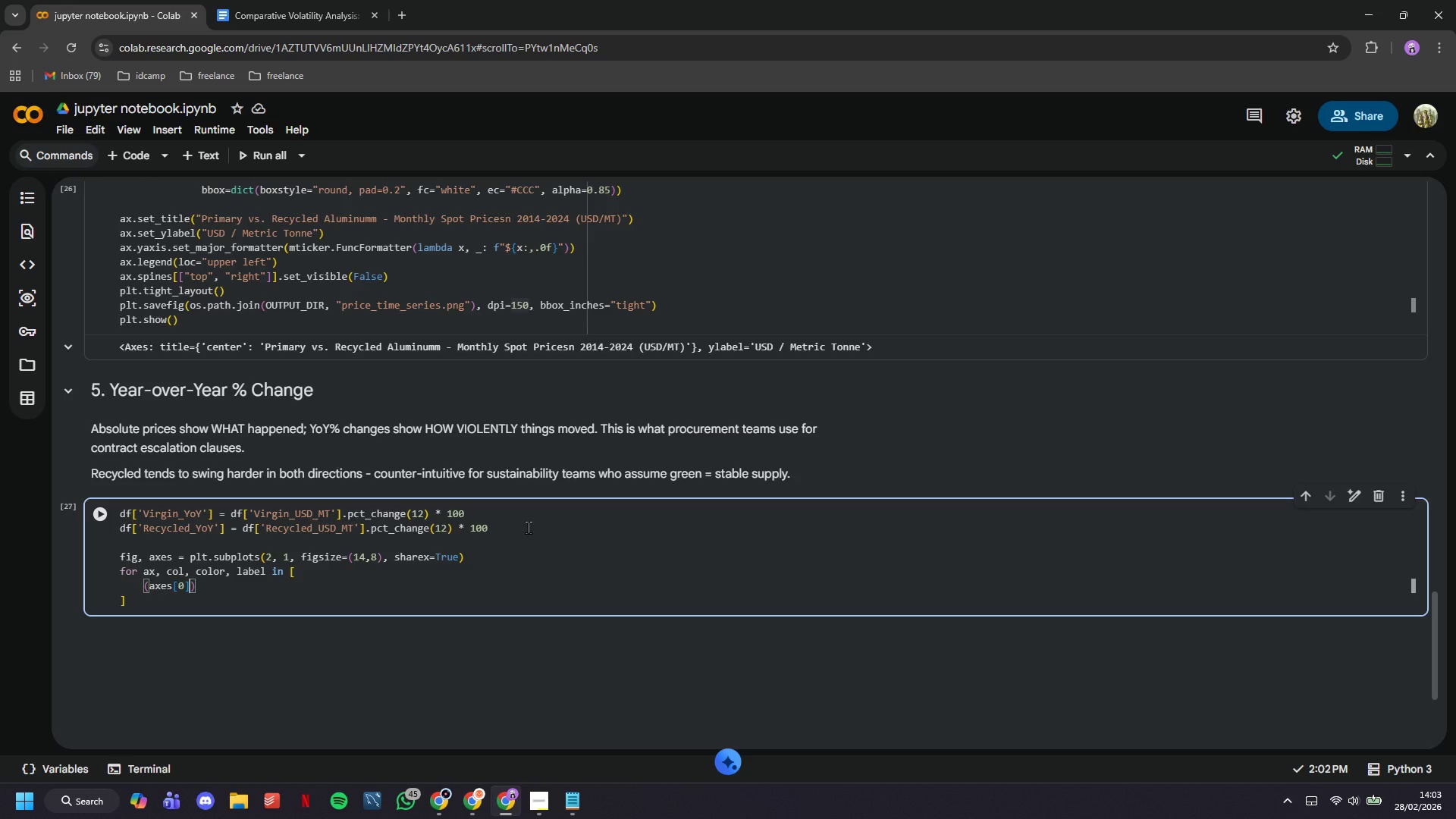 
type(, "Virgin_YoY)
 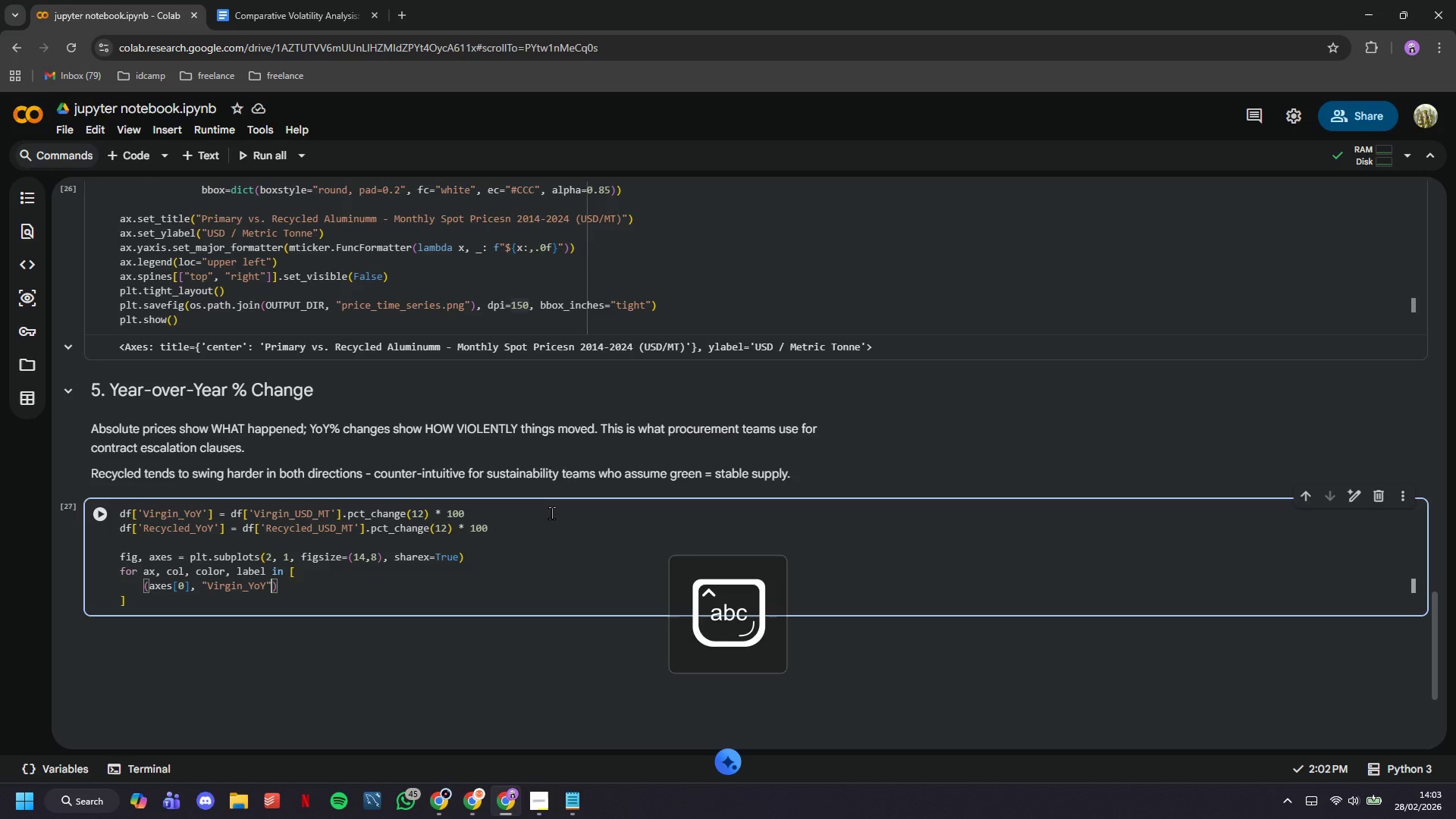 
 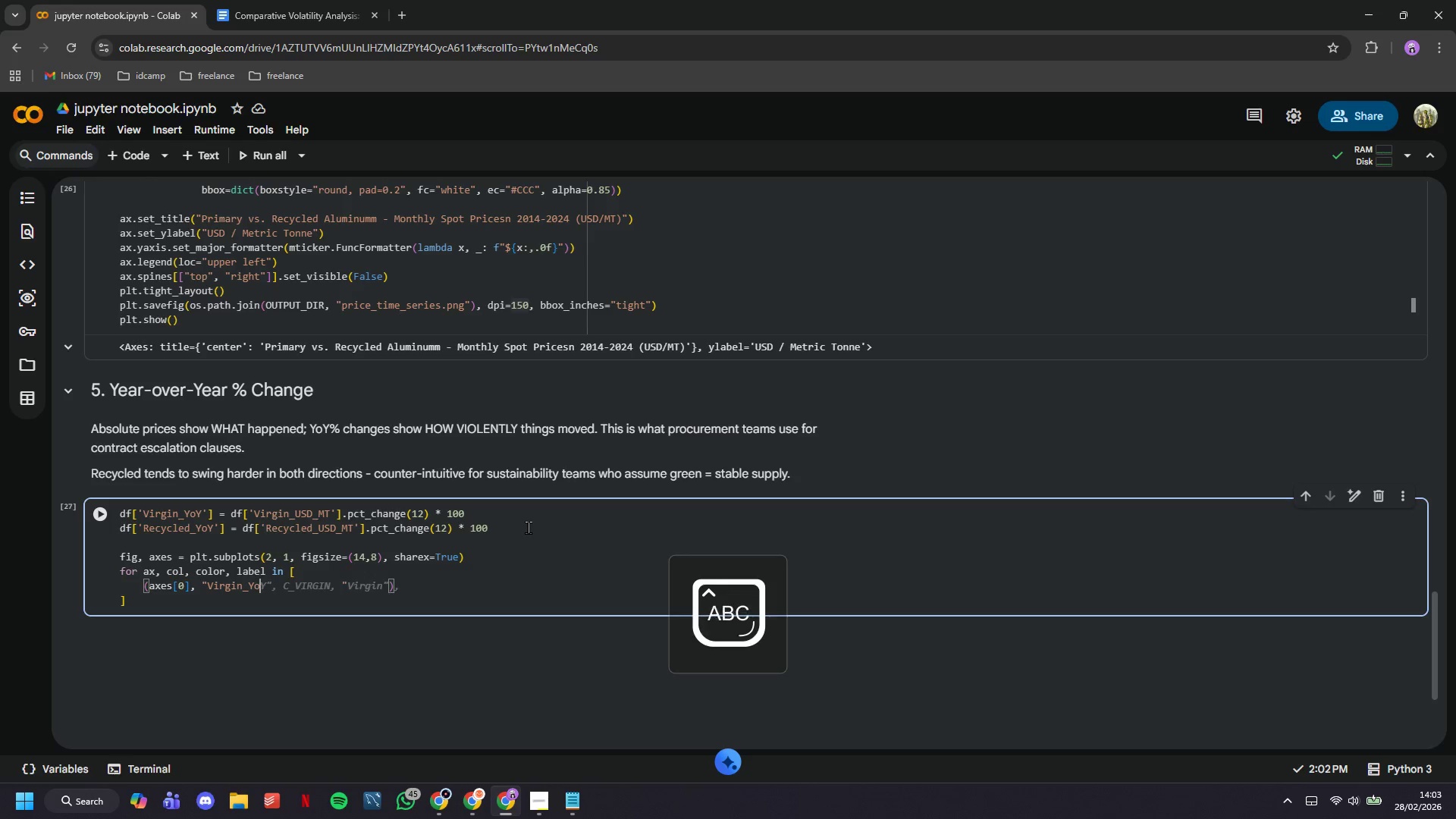 
key(ArrowRight)
 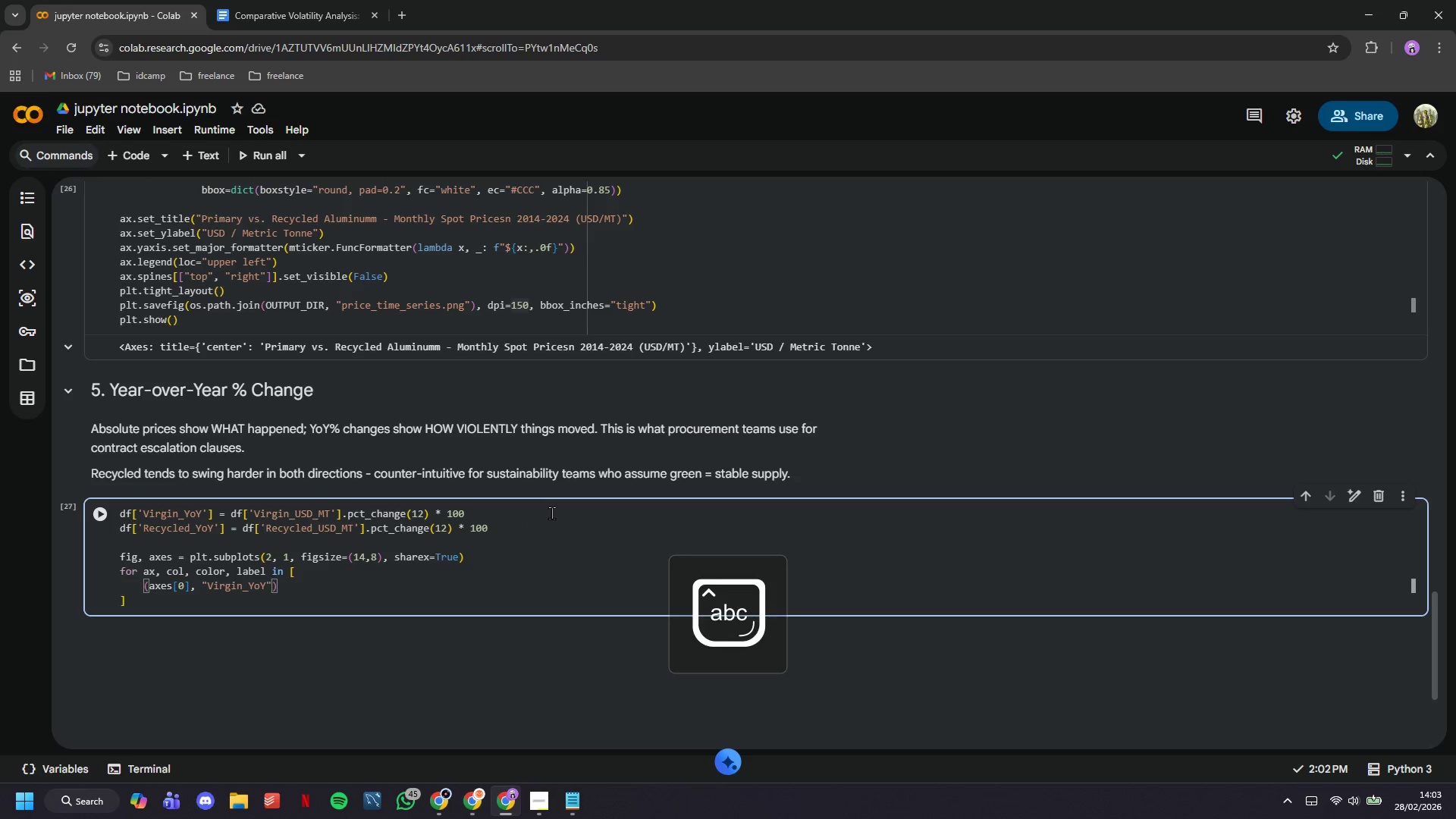 
type(, C_VIRGIN, "Primary Alumin)
 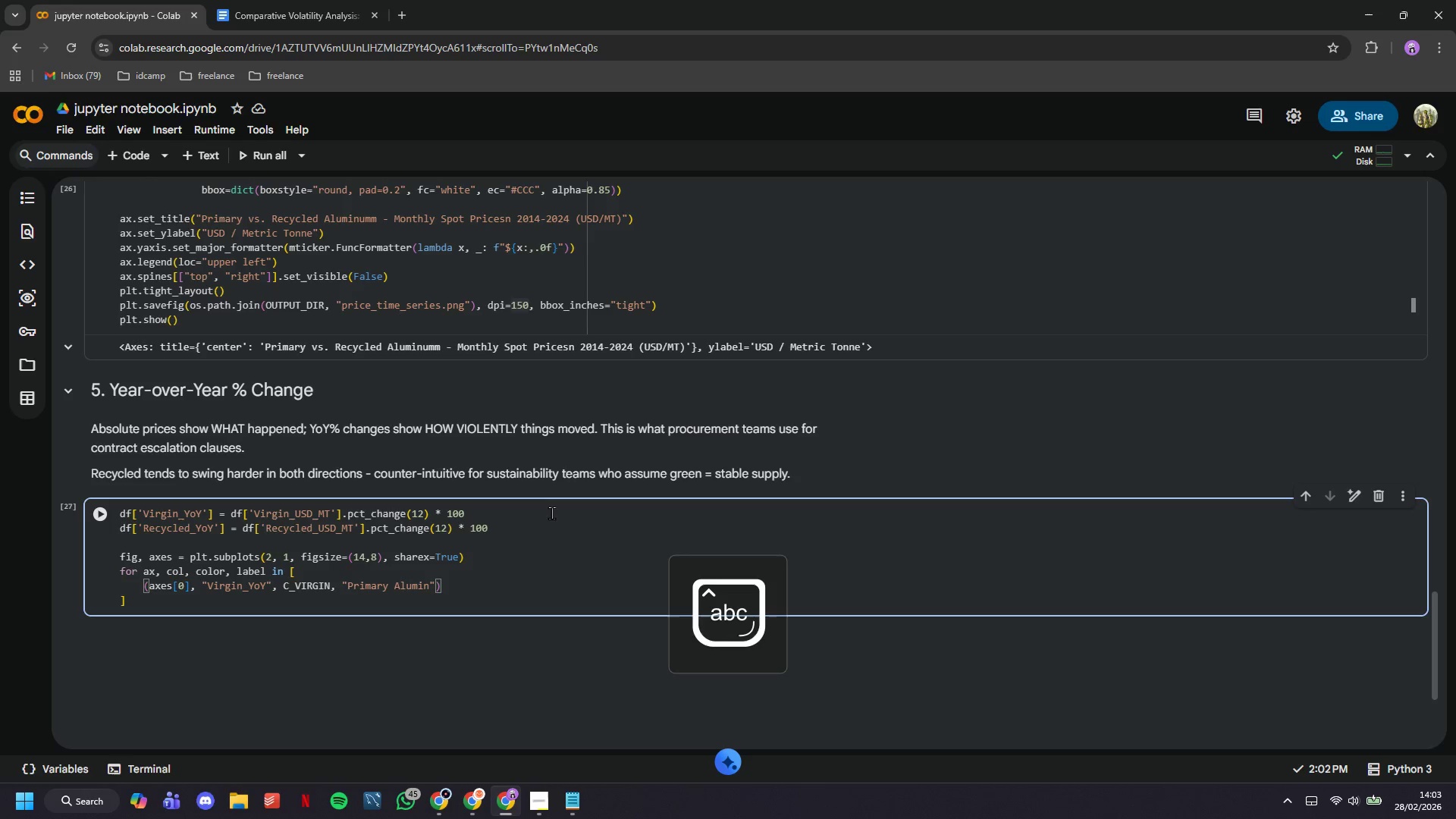 
type(um)
 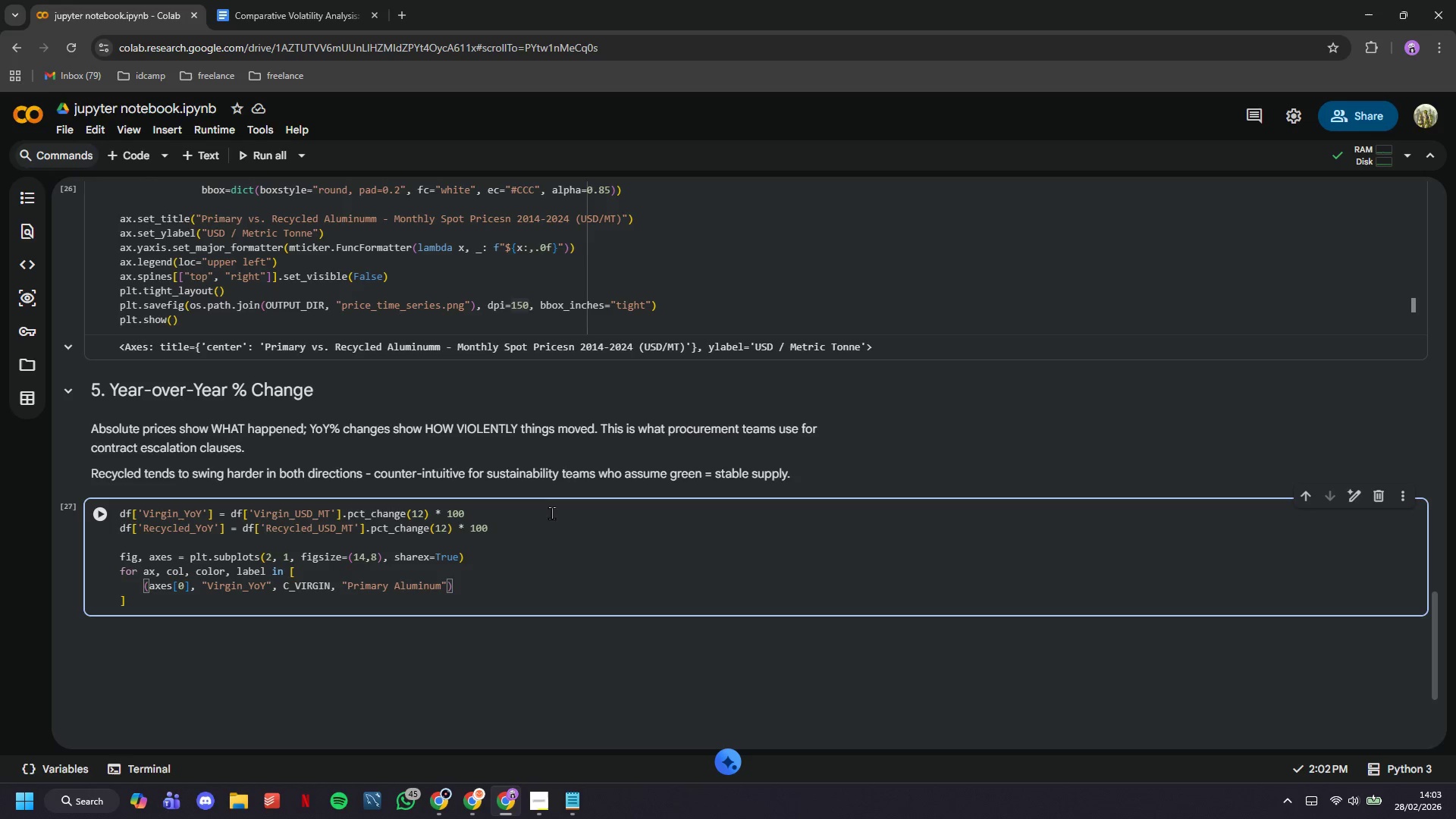 
key(ArrowRight)
 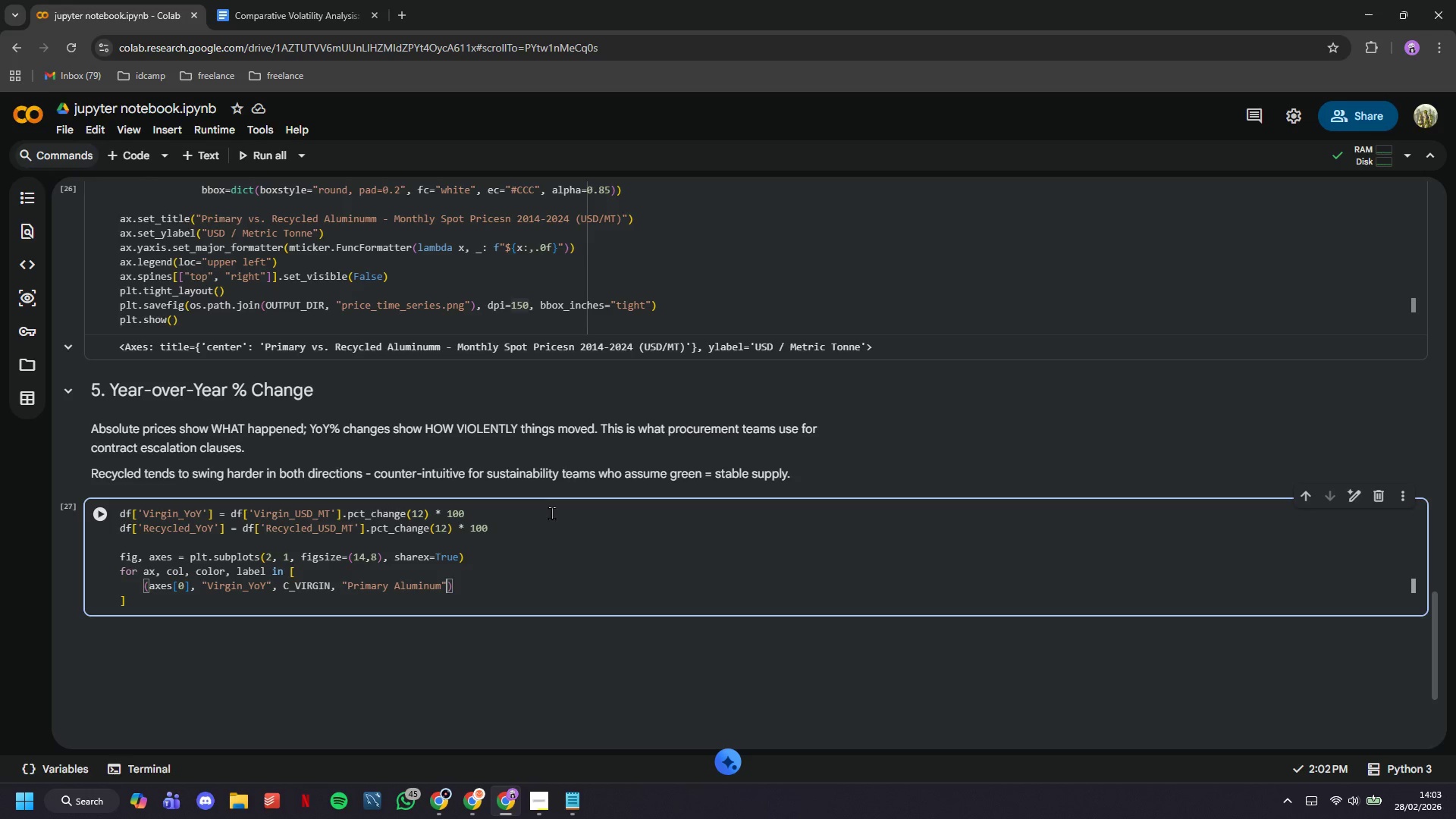 
key(ArrowRight)
 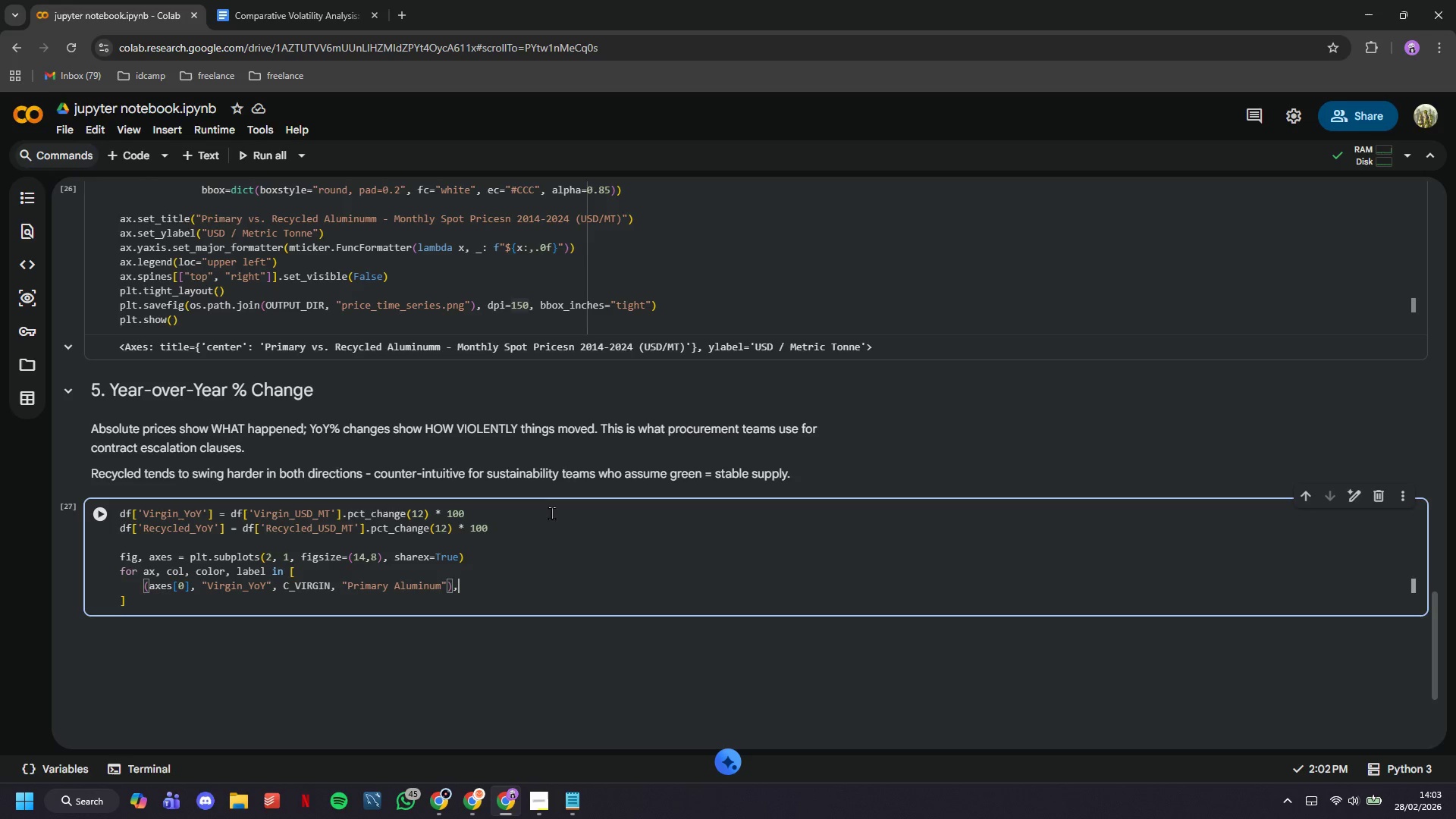 
key(Comma)
 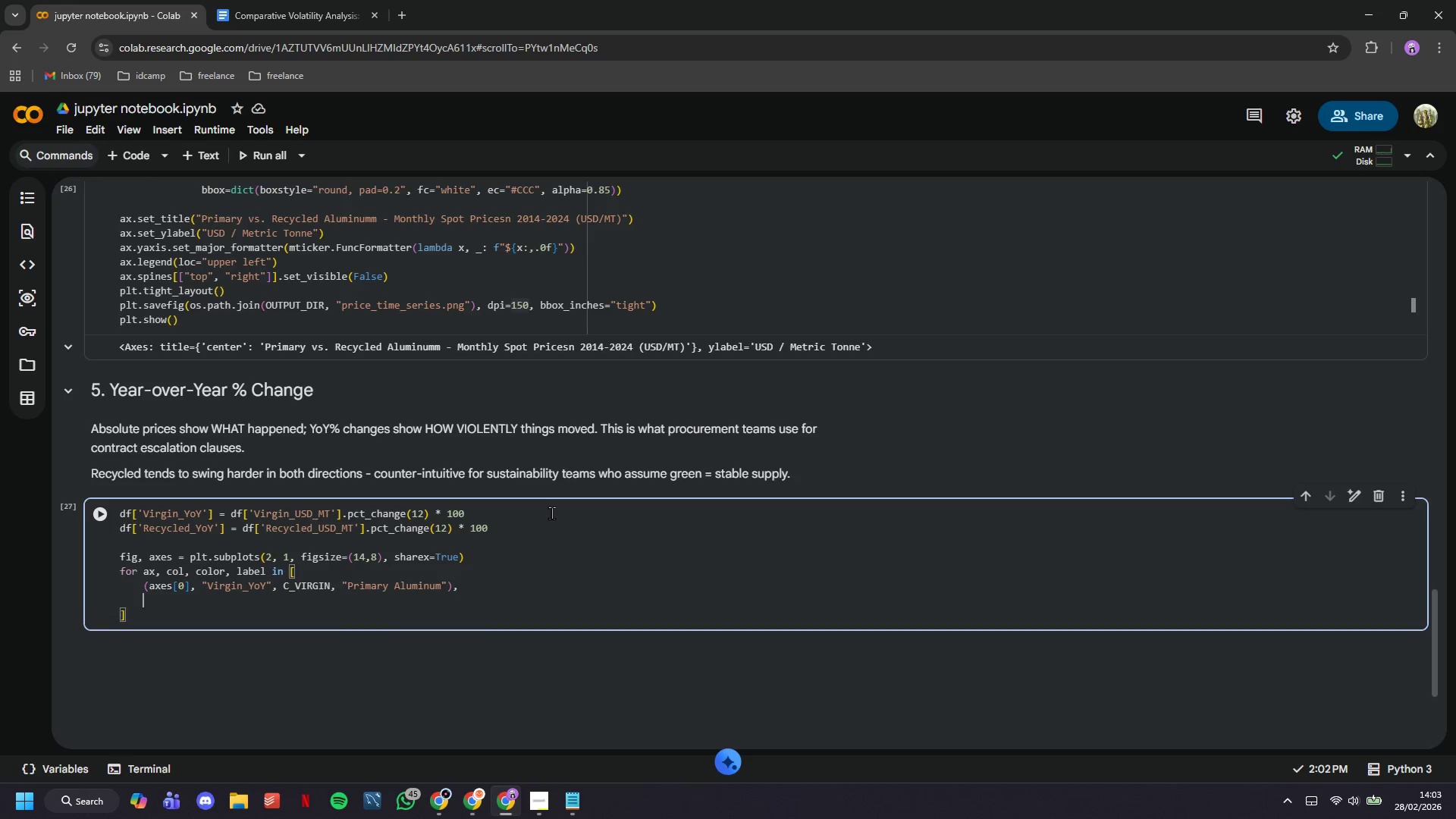 
key(Enter)
 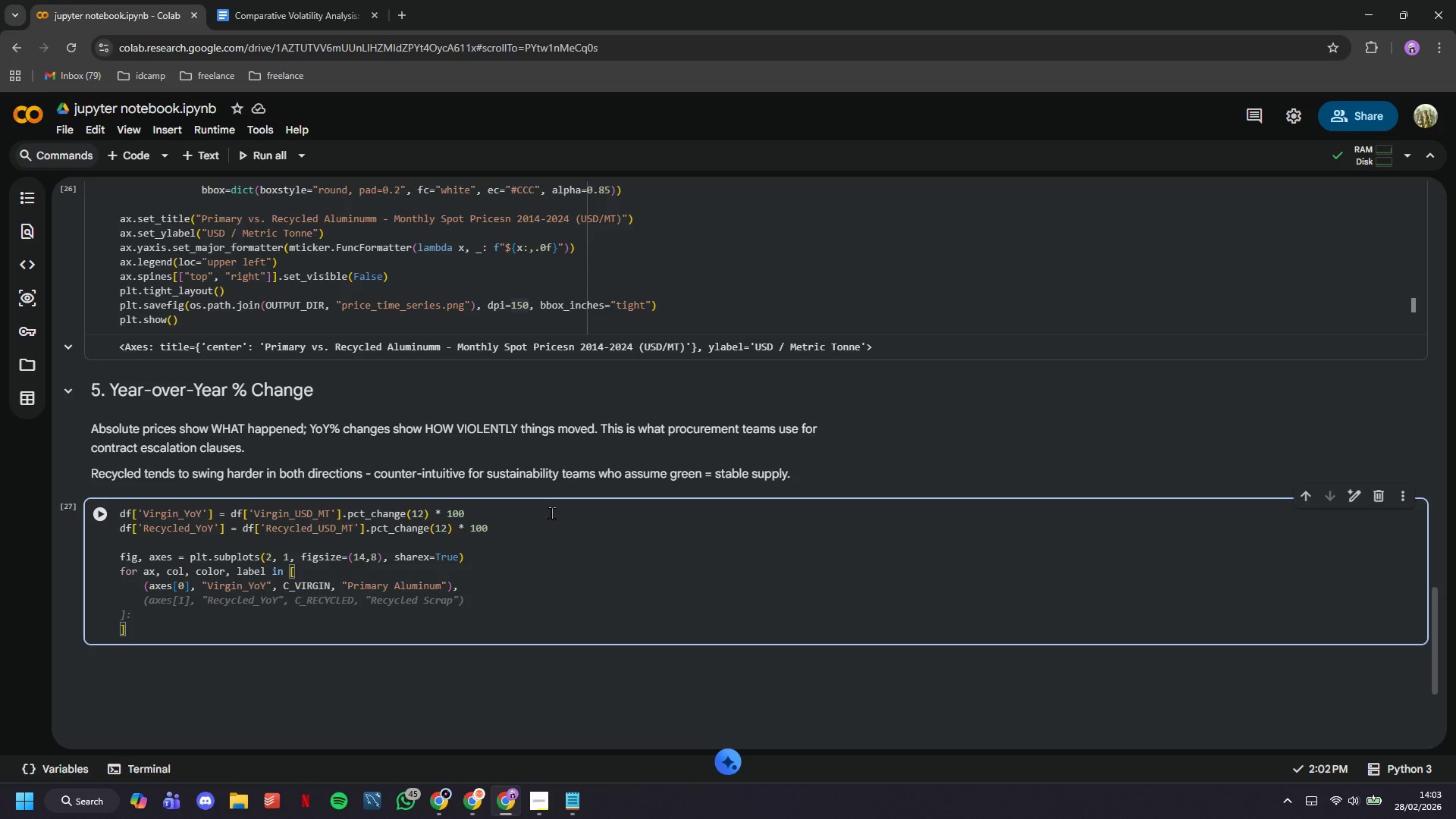 
key(Tab)
 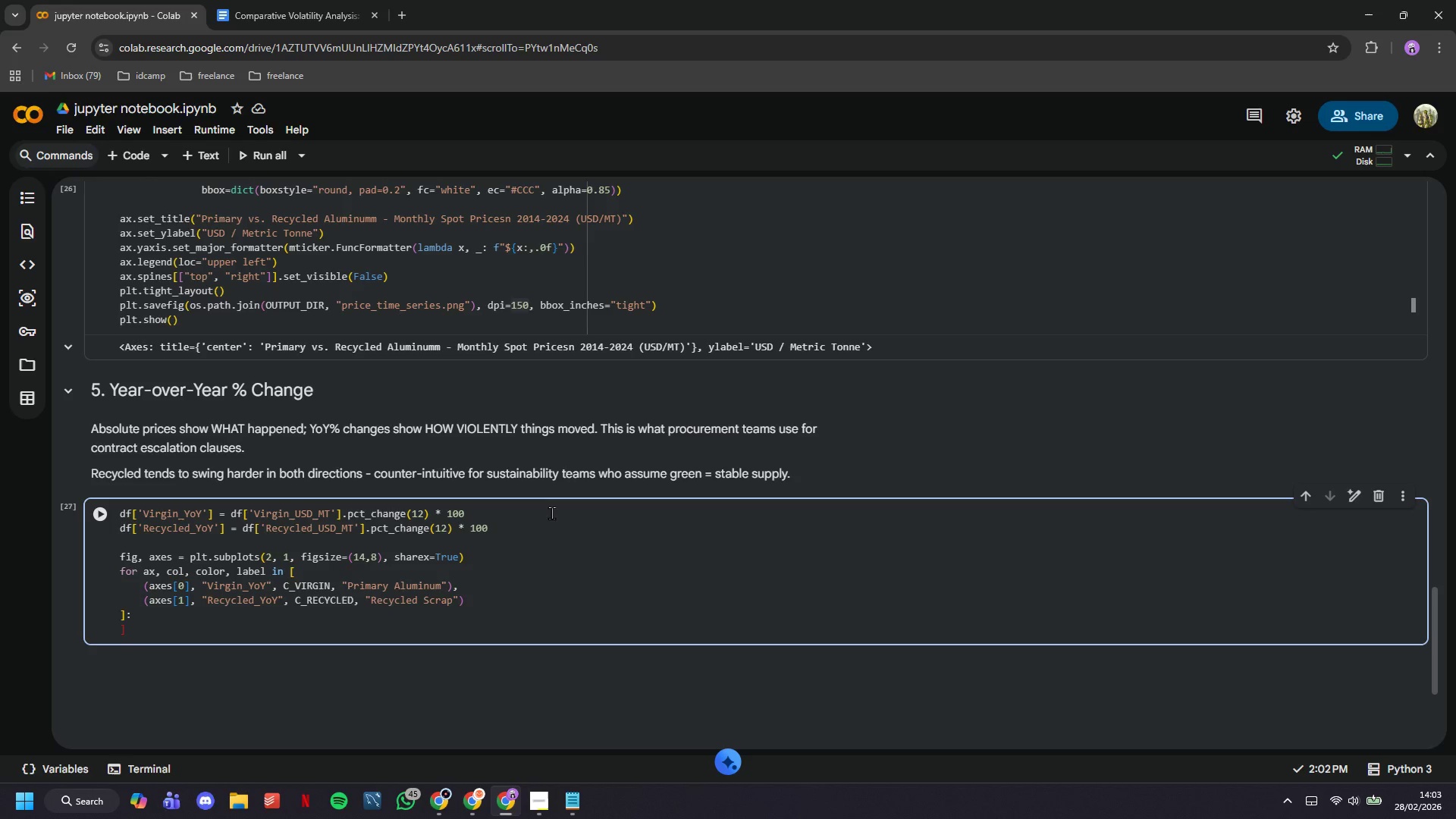 
key(Backspace)
 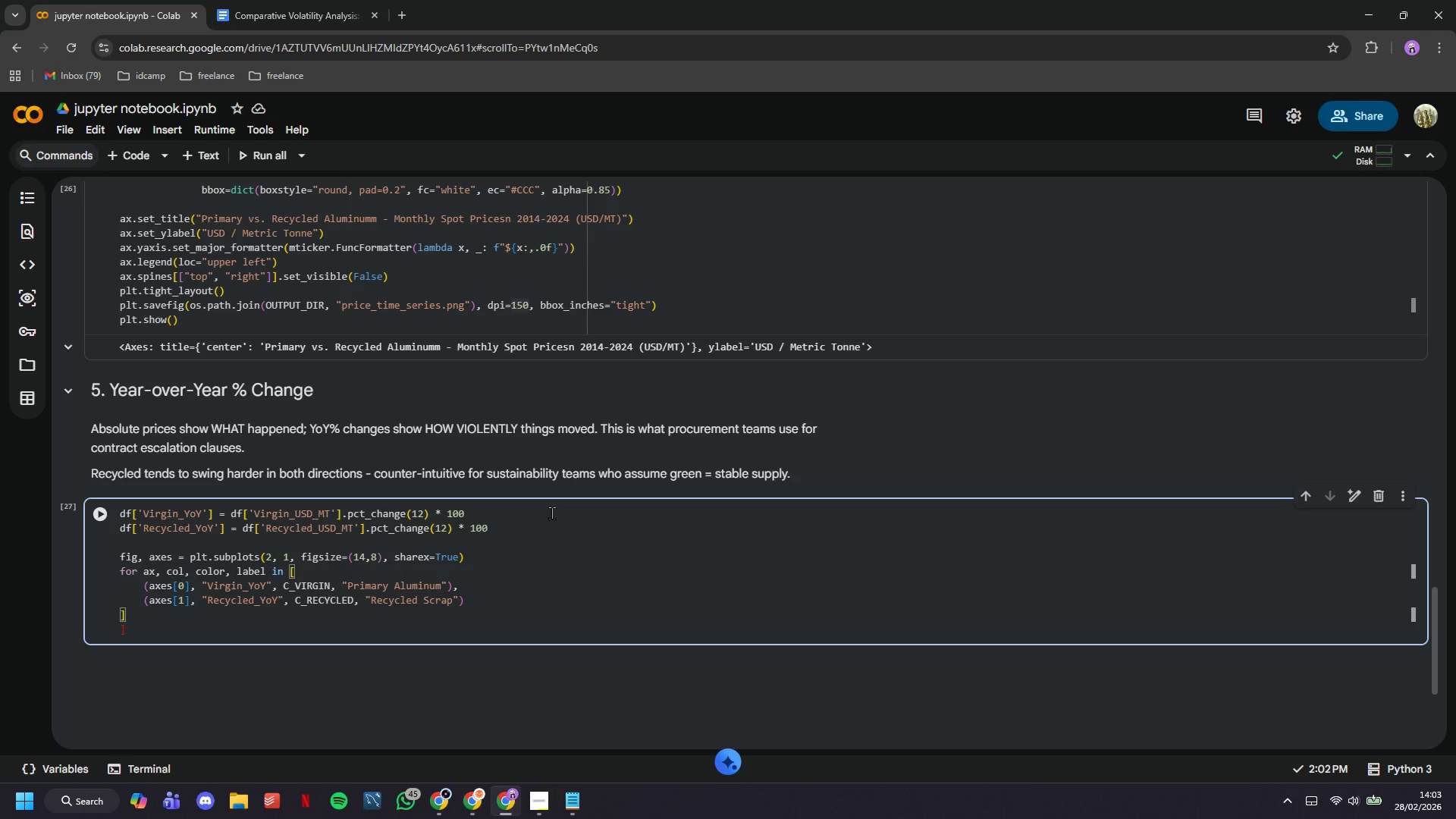 
key(Backspace)
 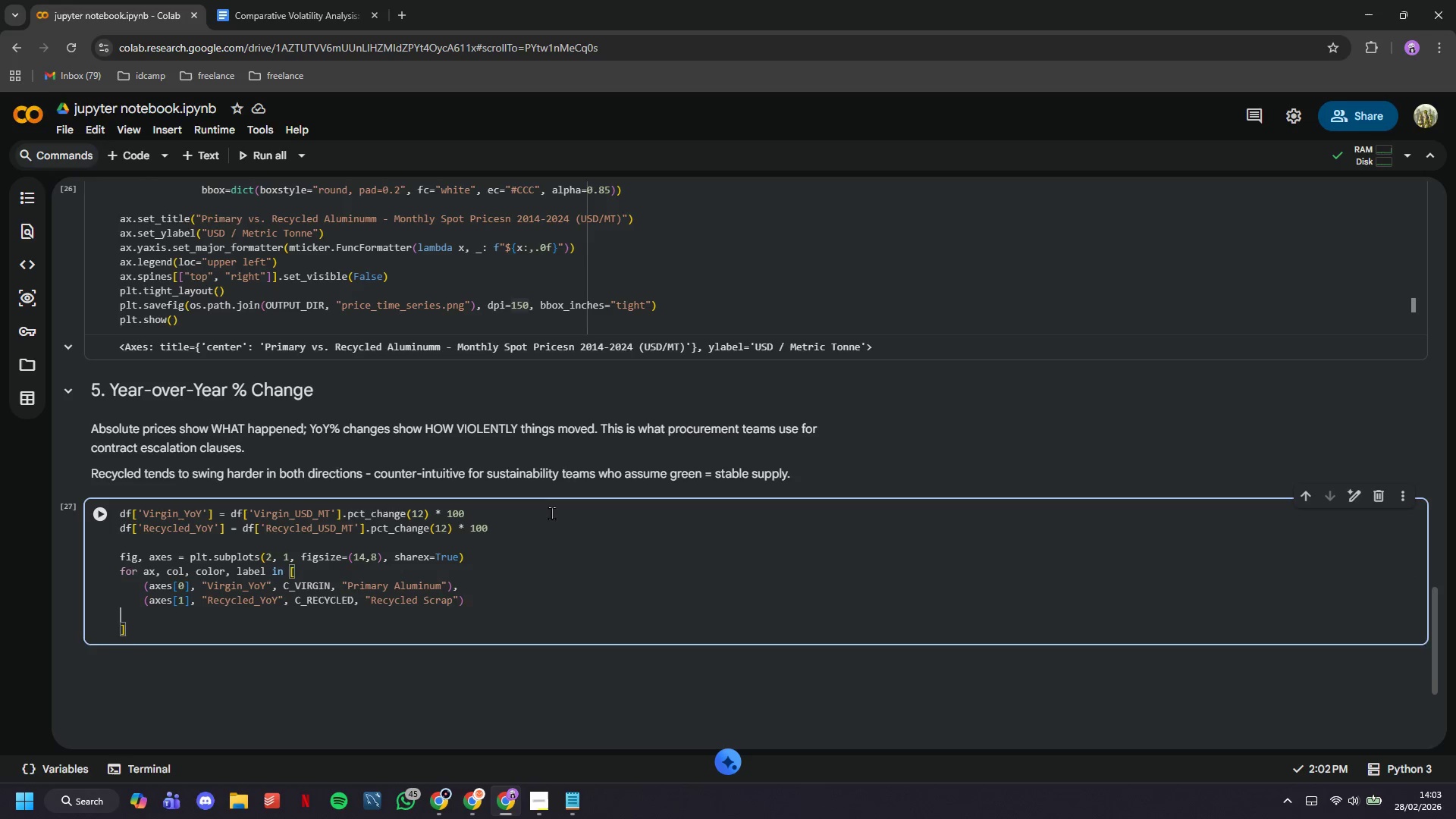 
key(Backspace)
 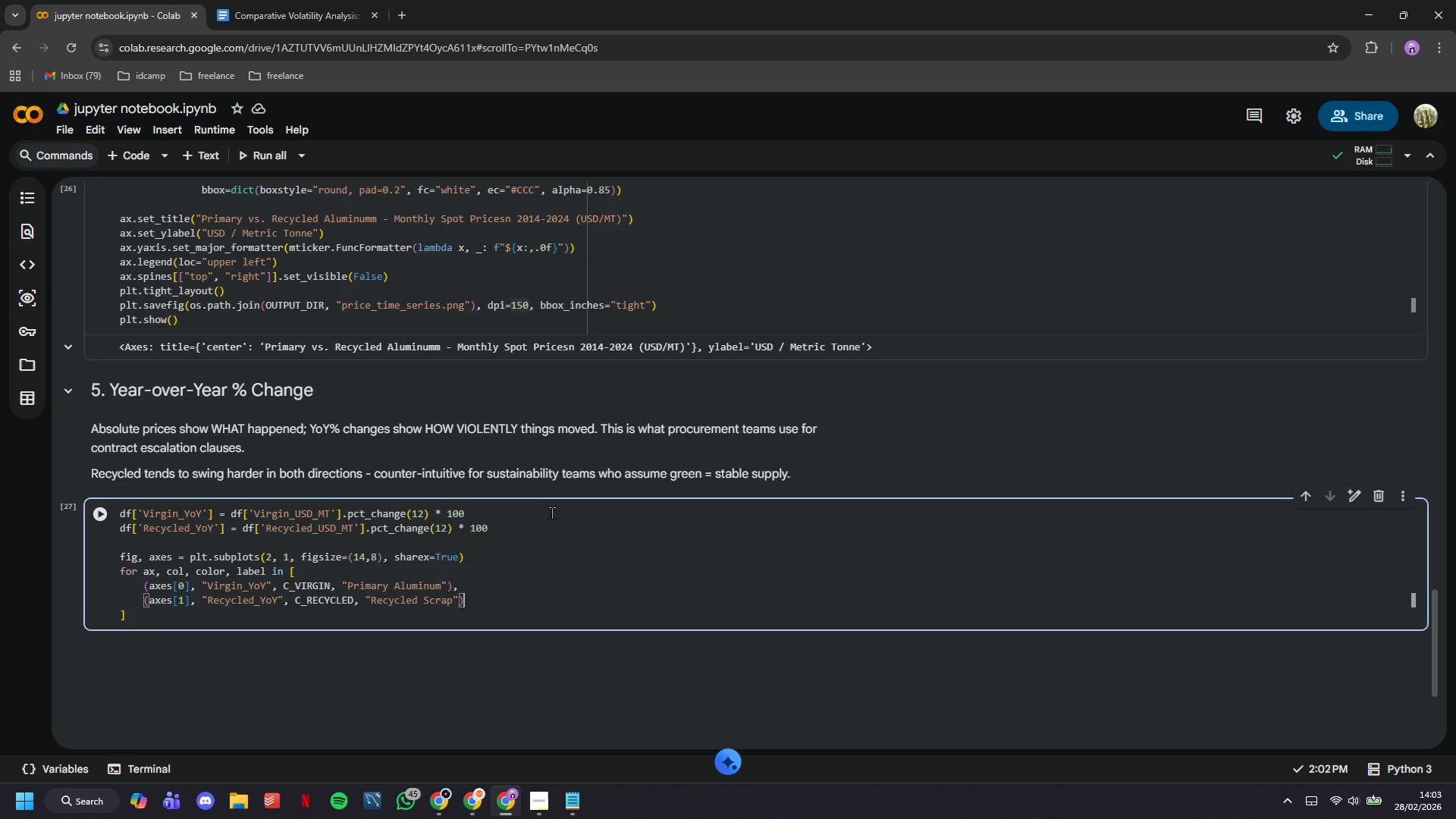 
key(ArrowDown)
 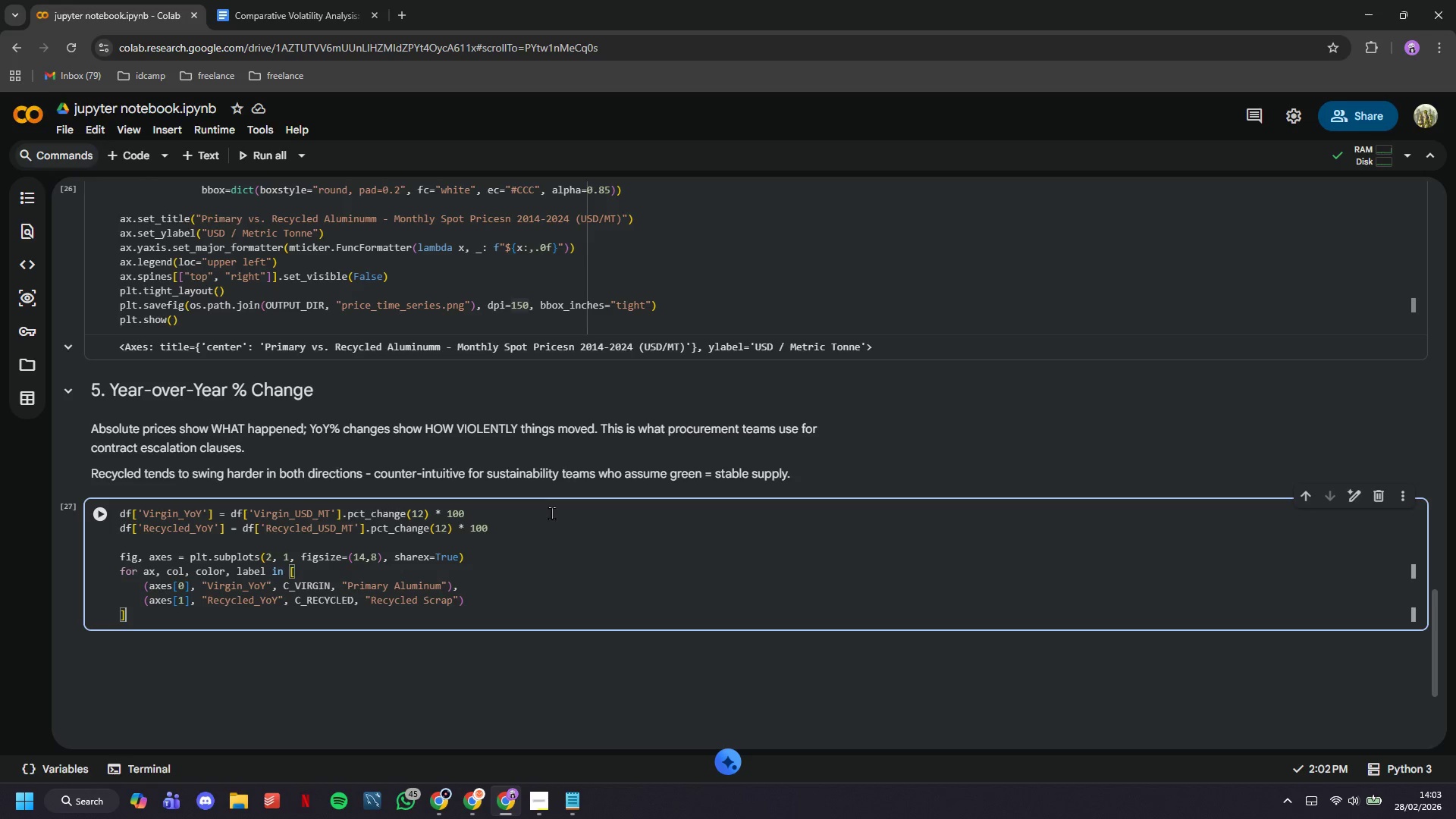 
key(Shift+Semicolon)
 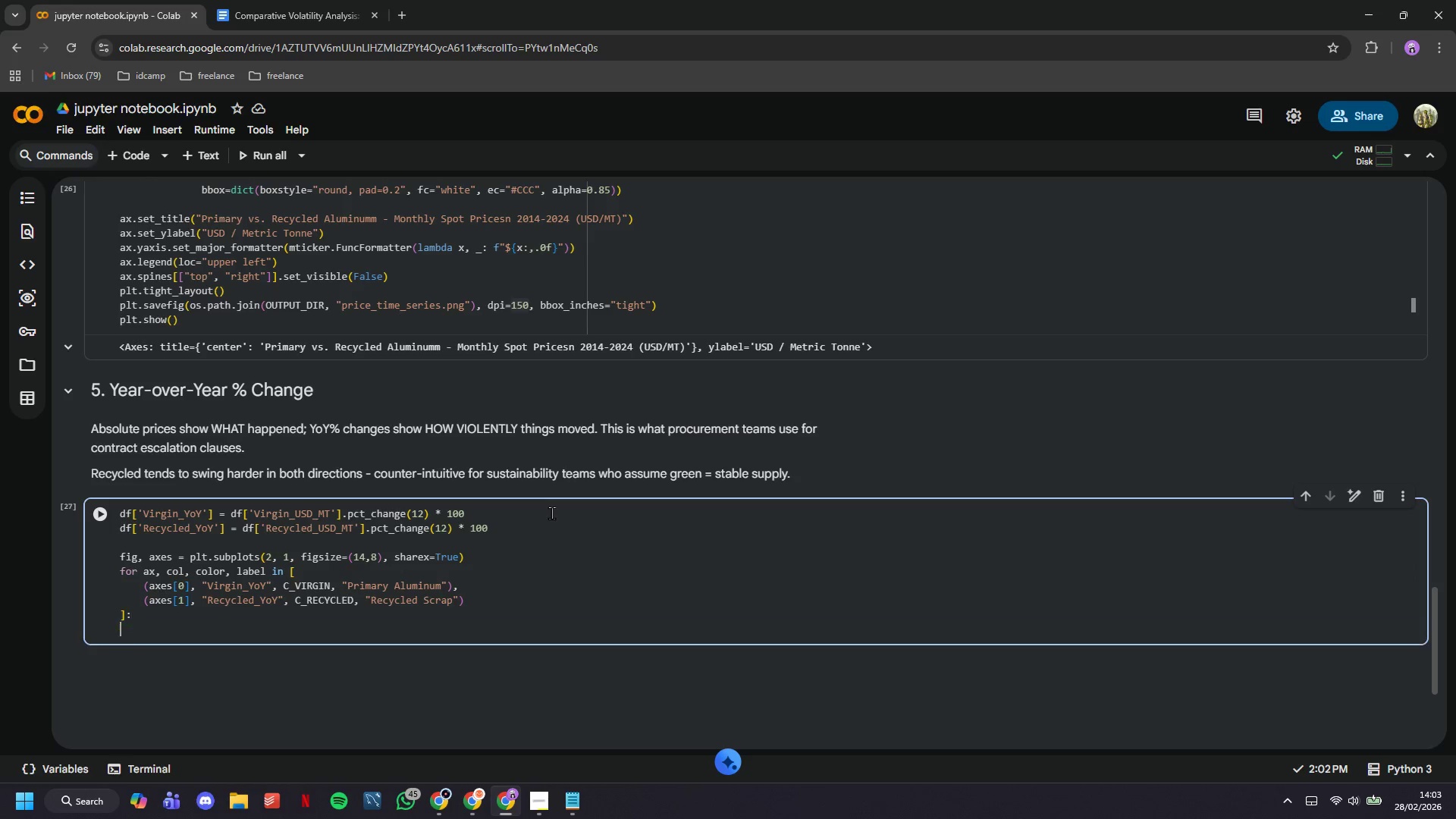 
key(Enter)
 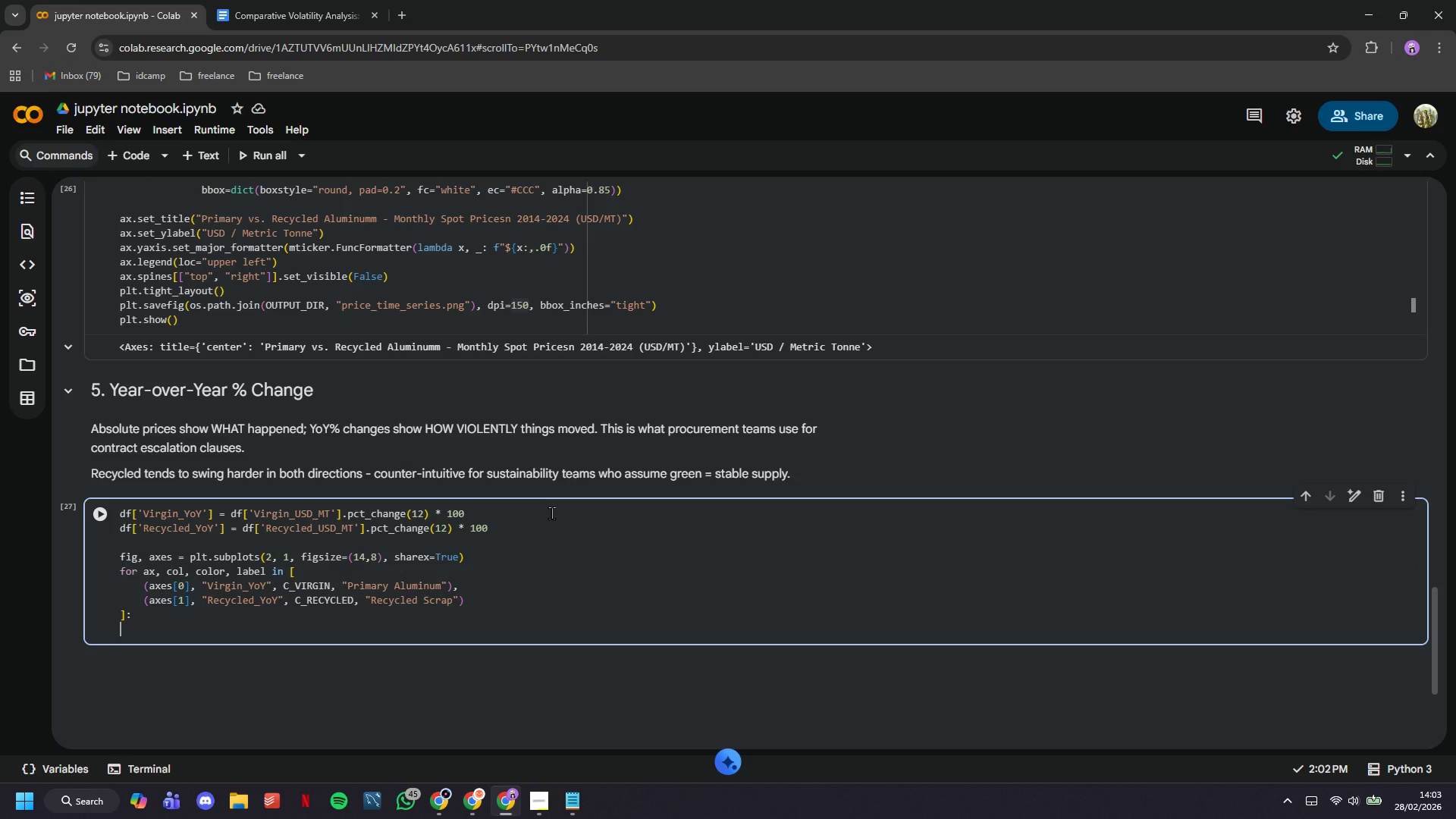 
left_click([507, 600])
 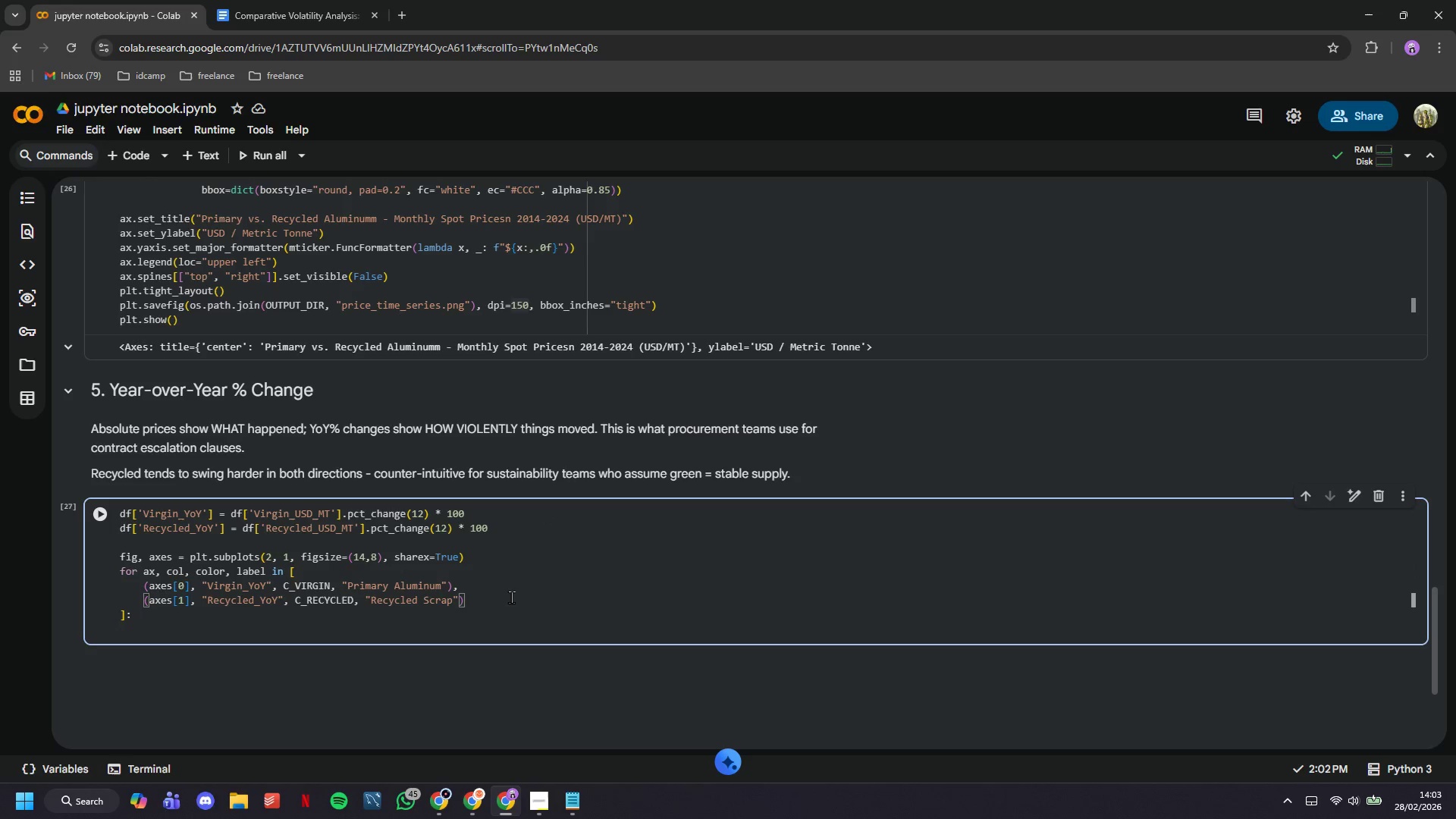 
key(Comma)
 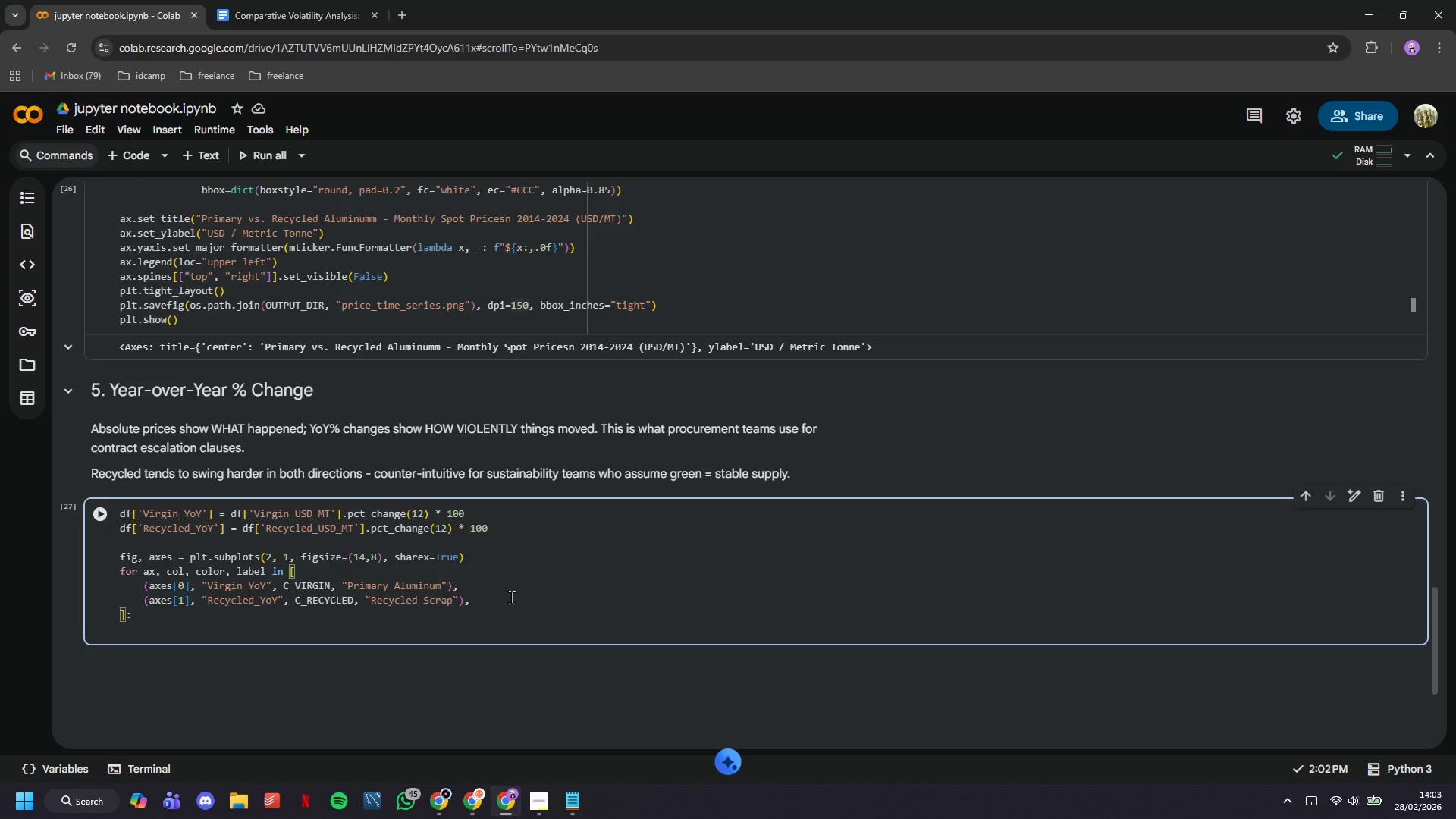 
key(ArrowRight)
 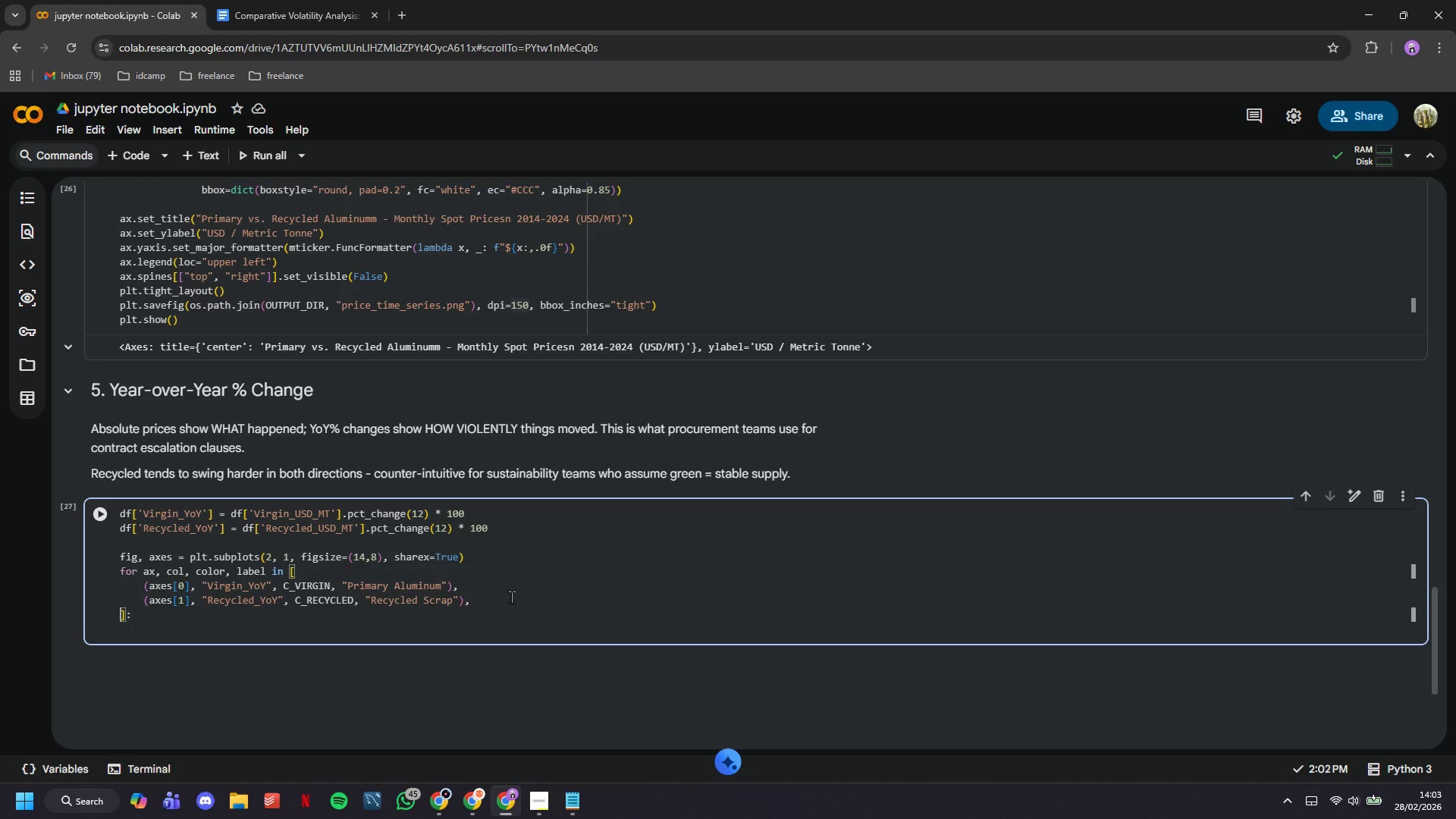 
key(Backspace)
 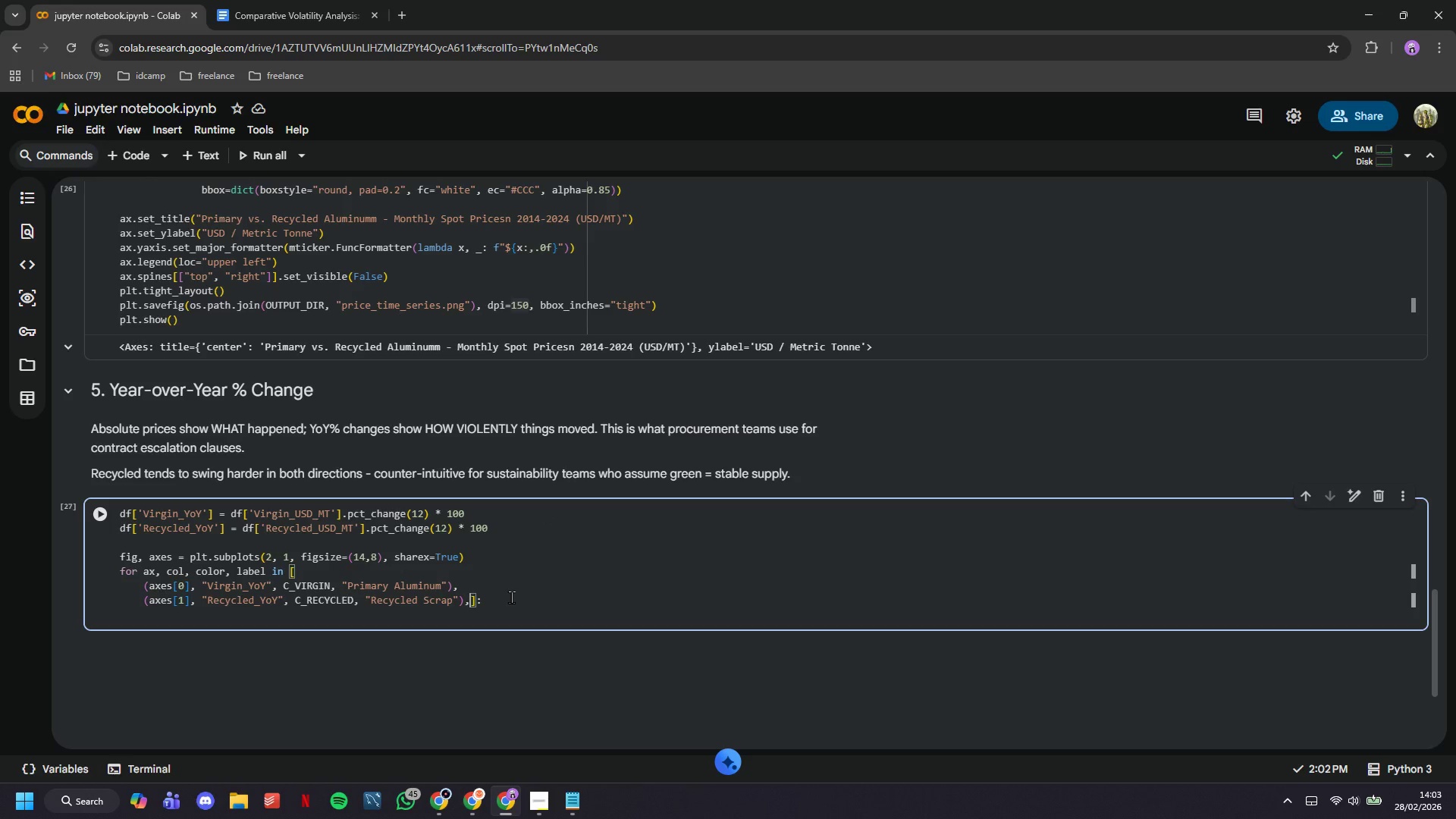 
key(Enter)
 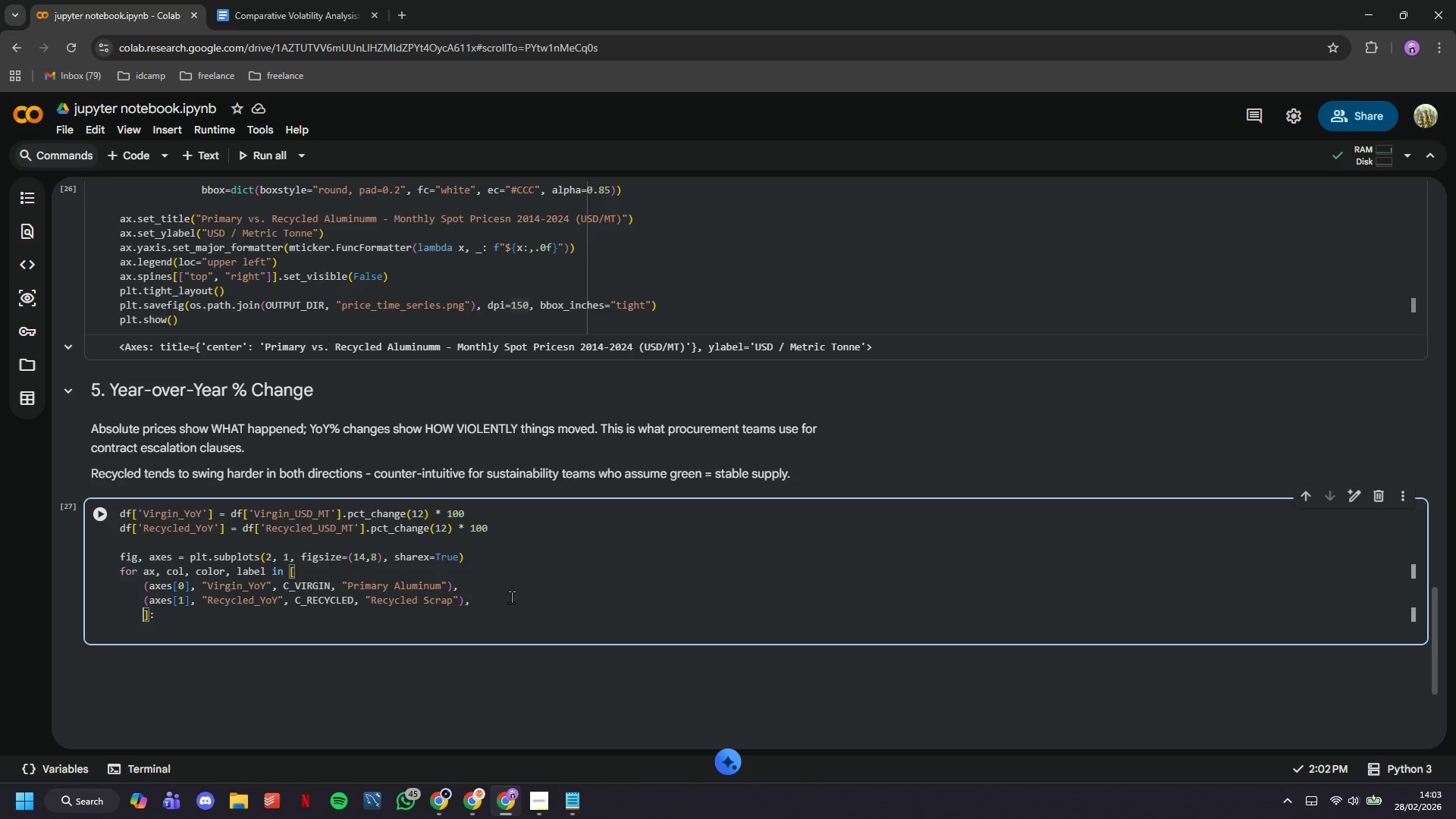 
key(ArrowRight)
 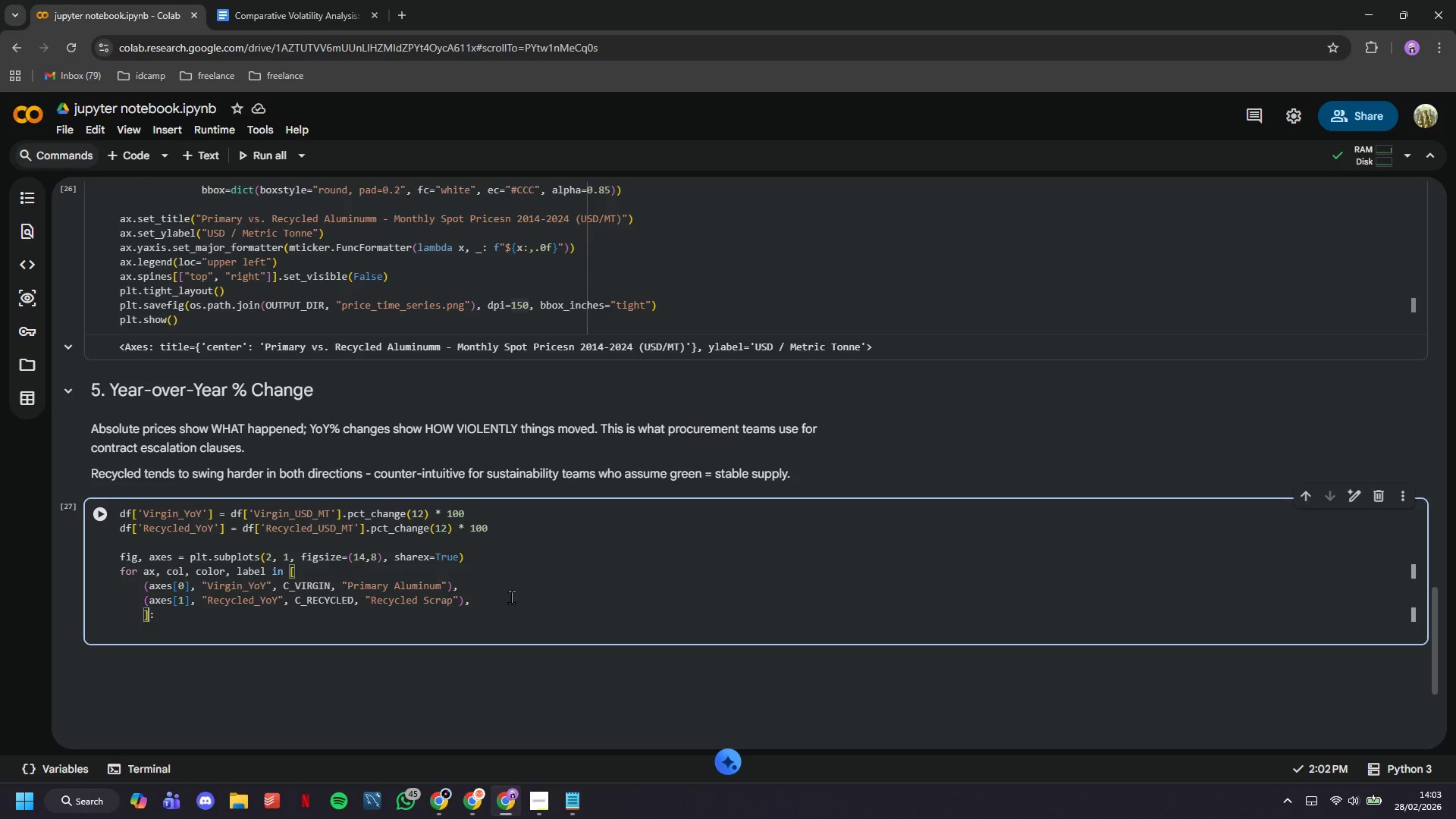 
key(ArrowRight)
 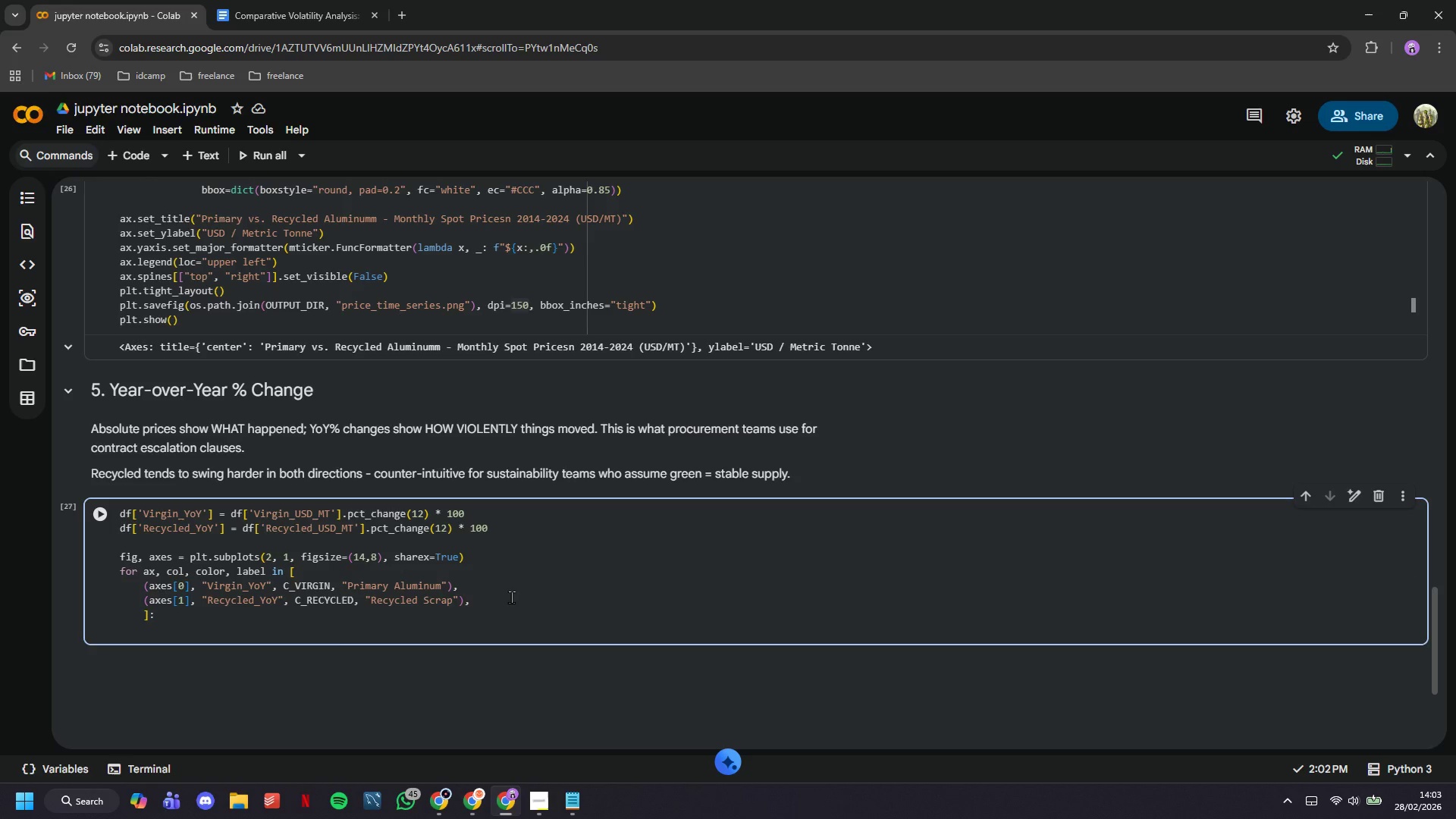 
key(Enter)
 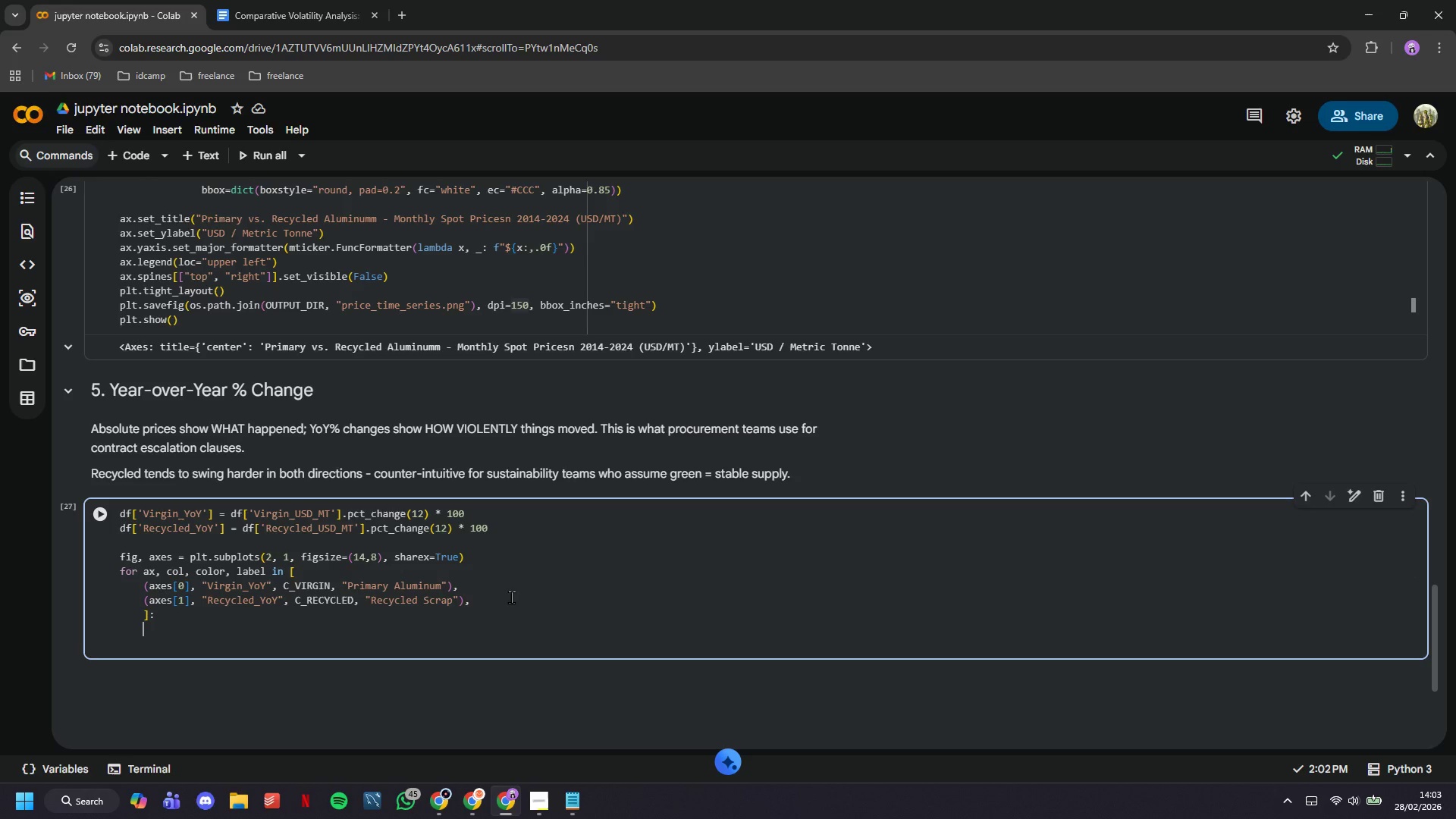 
key(Shift+ShiftRight)
 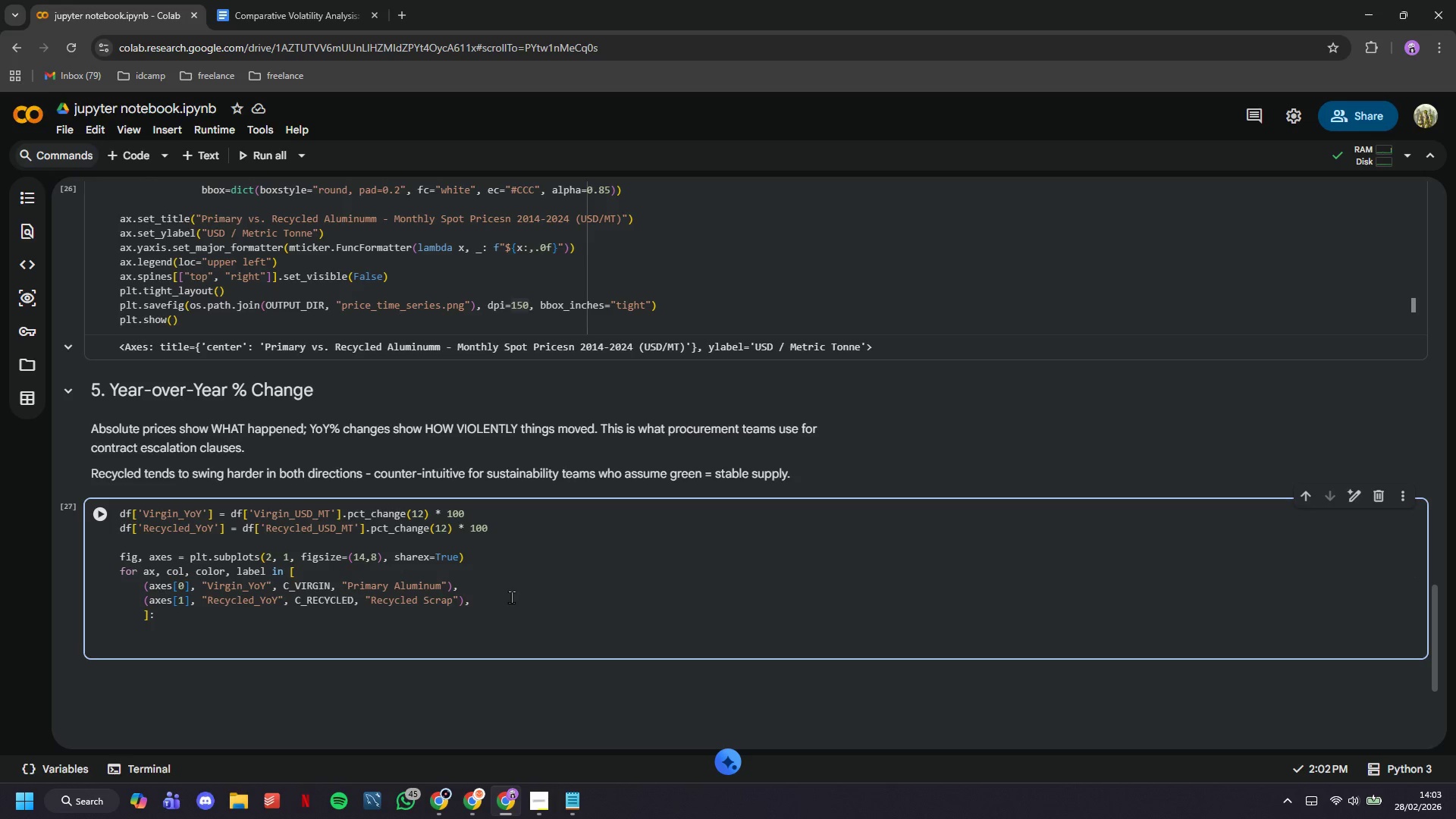 
key(ArrowUp)
 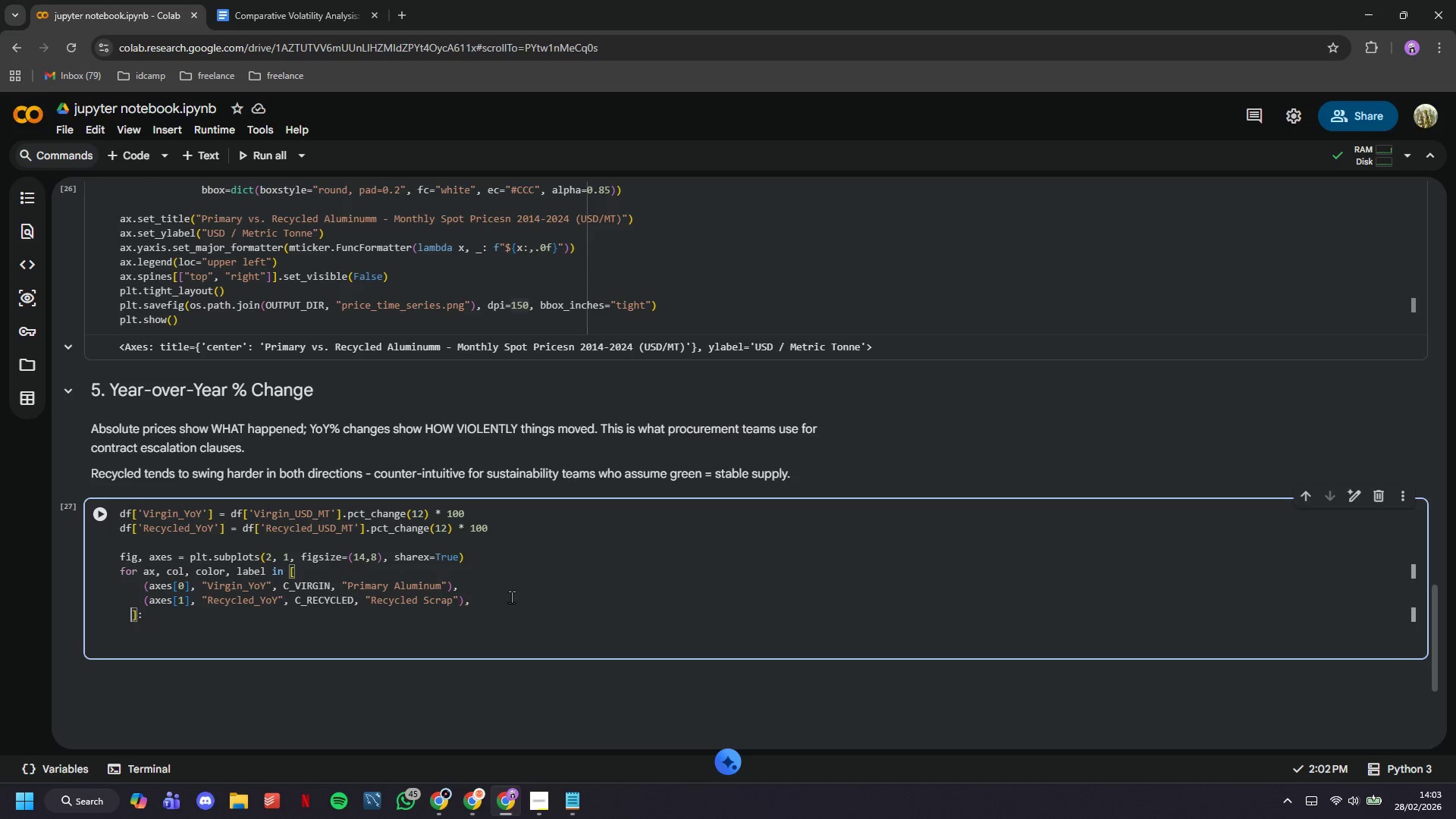 
key(Backspace)
 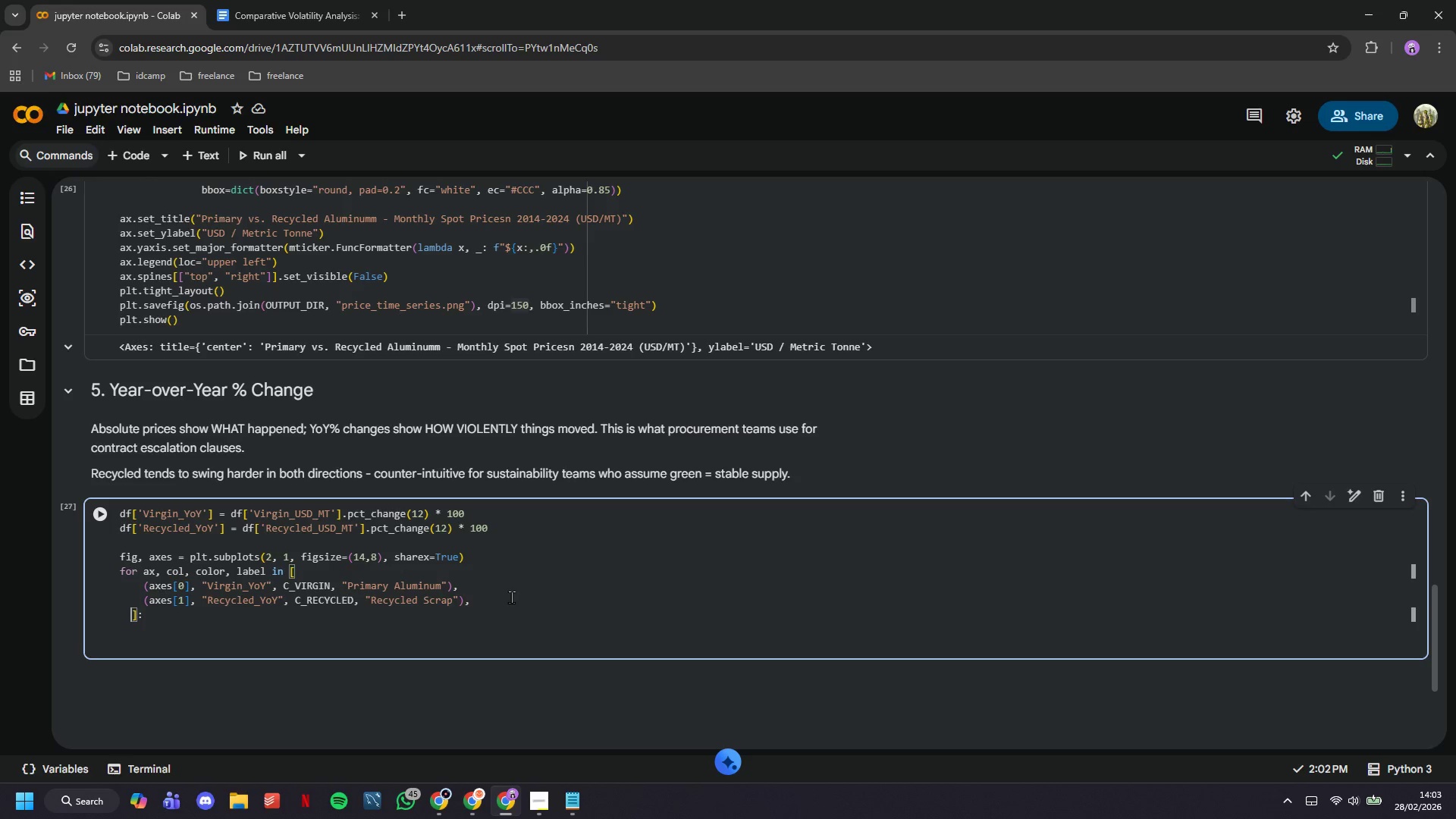 
key(Backspace)
 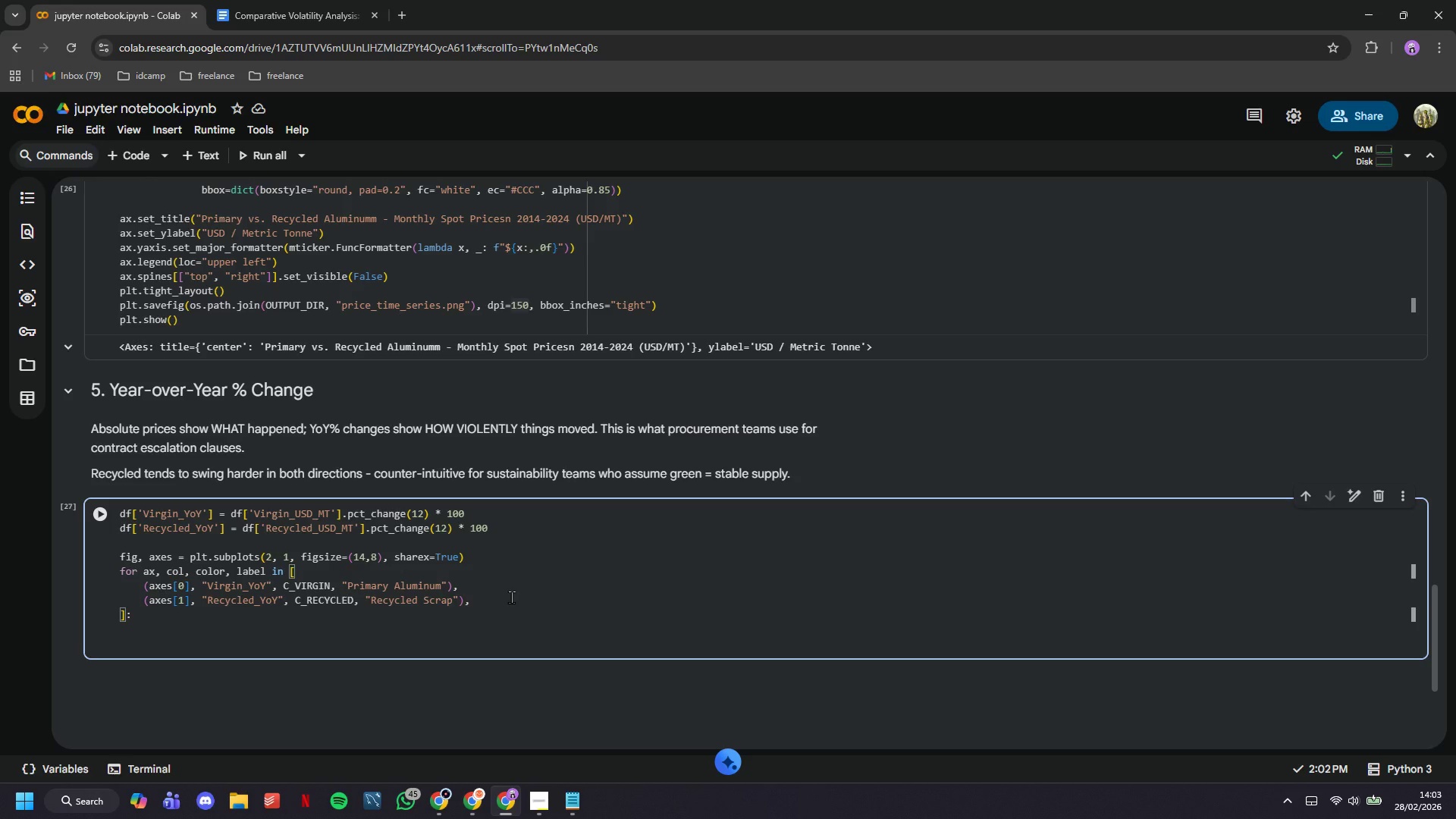 
key(Backspace)
 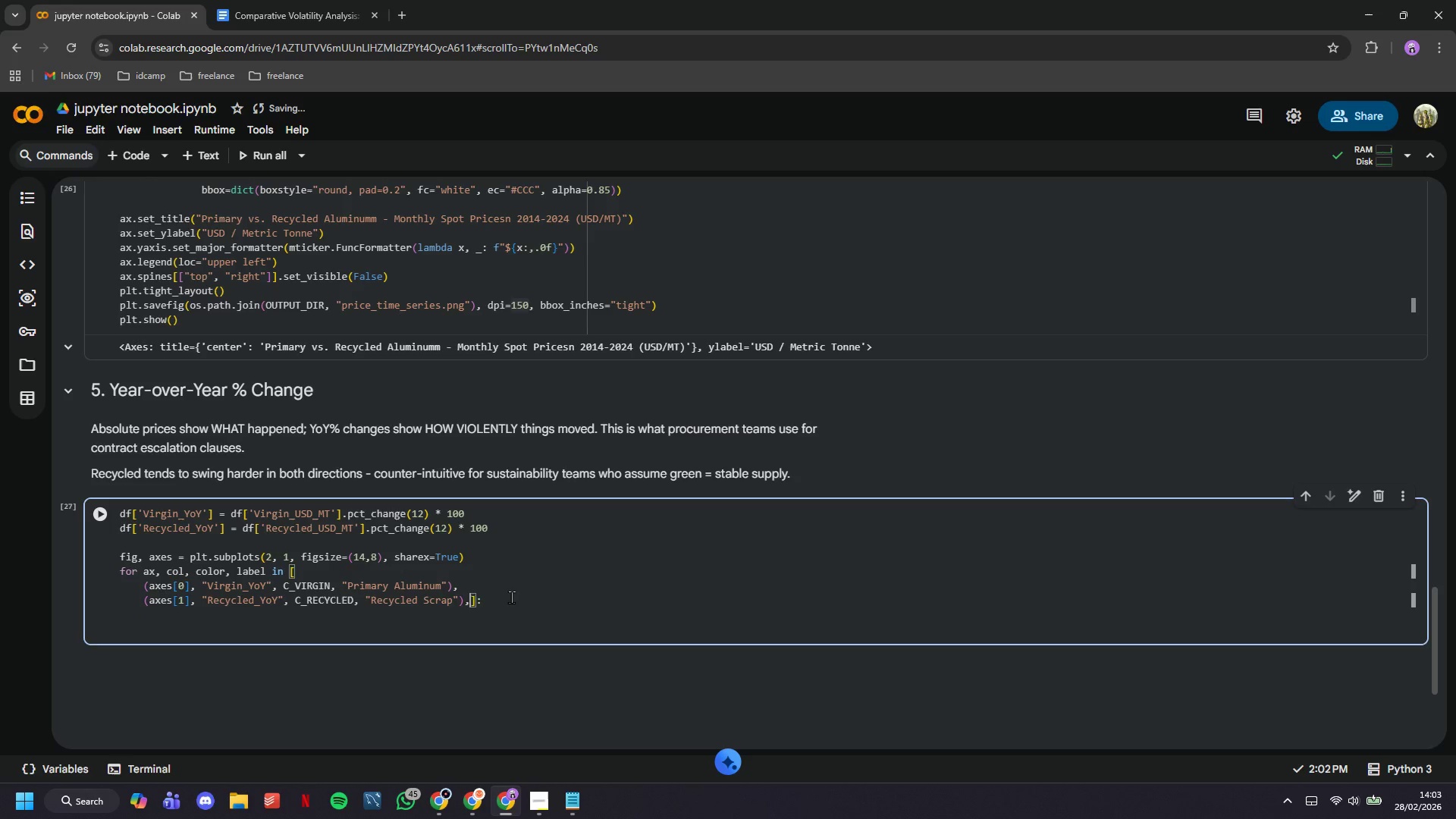 
key(Enter)
 